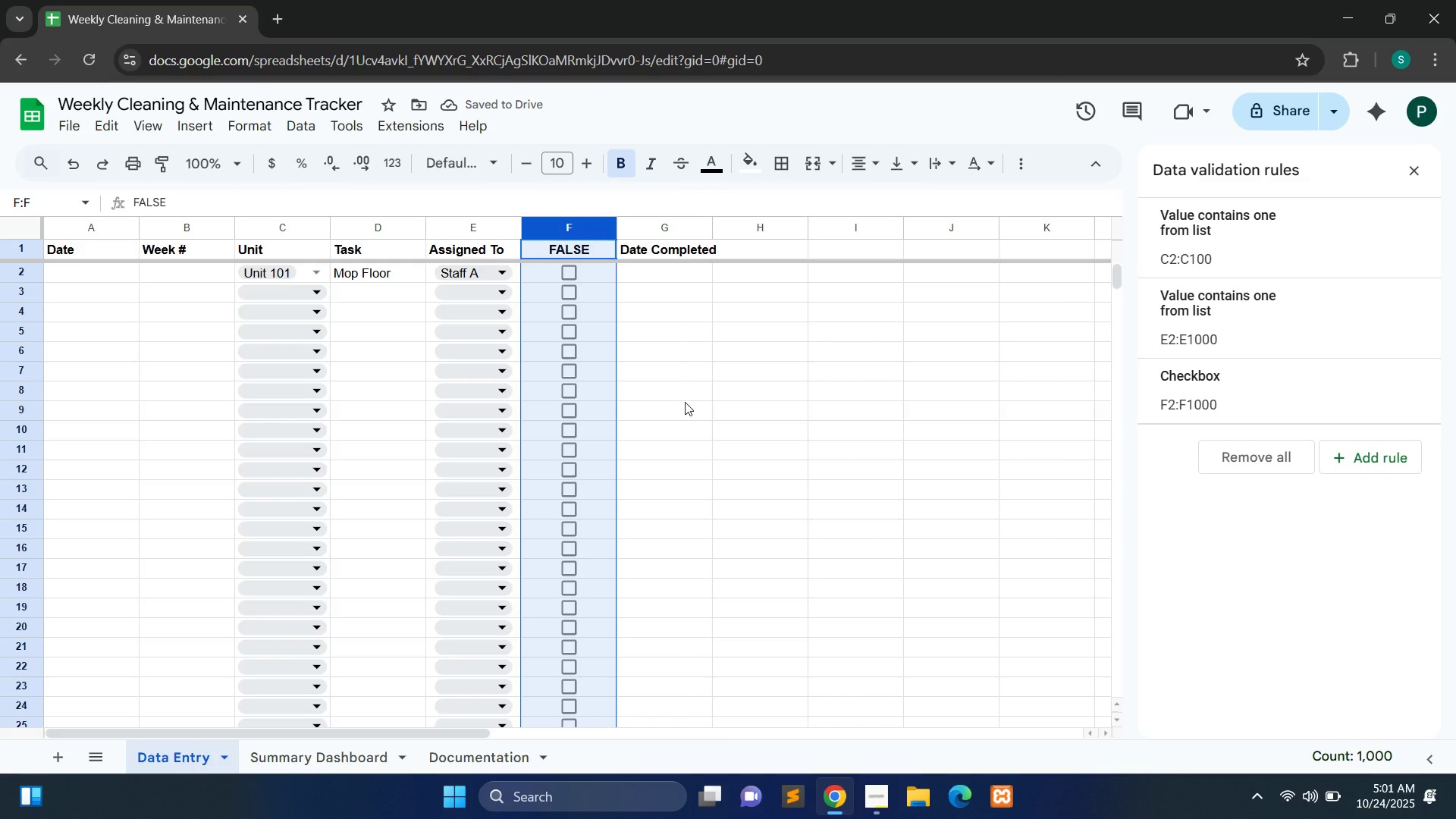 
wait(5.69)
 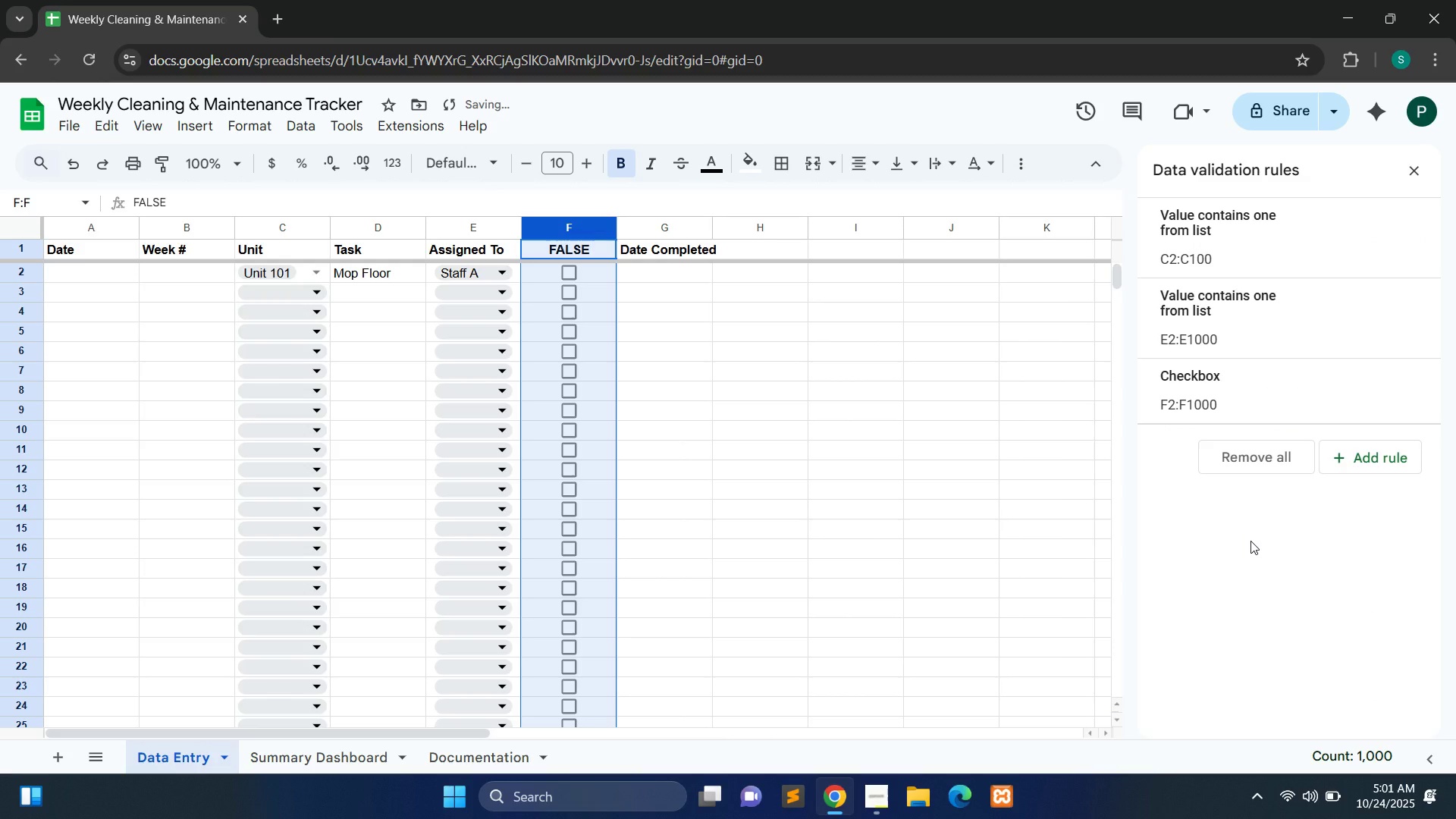 
left_click([571, 279])
 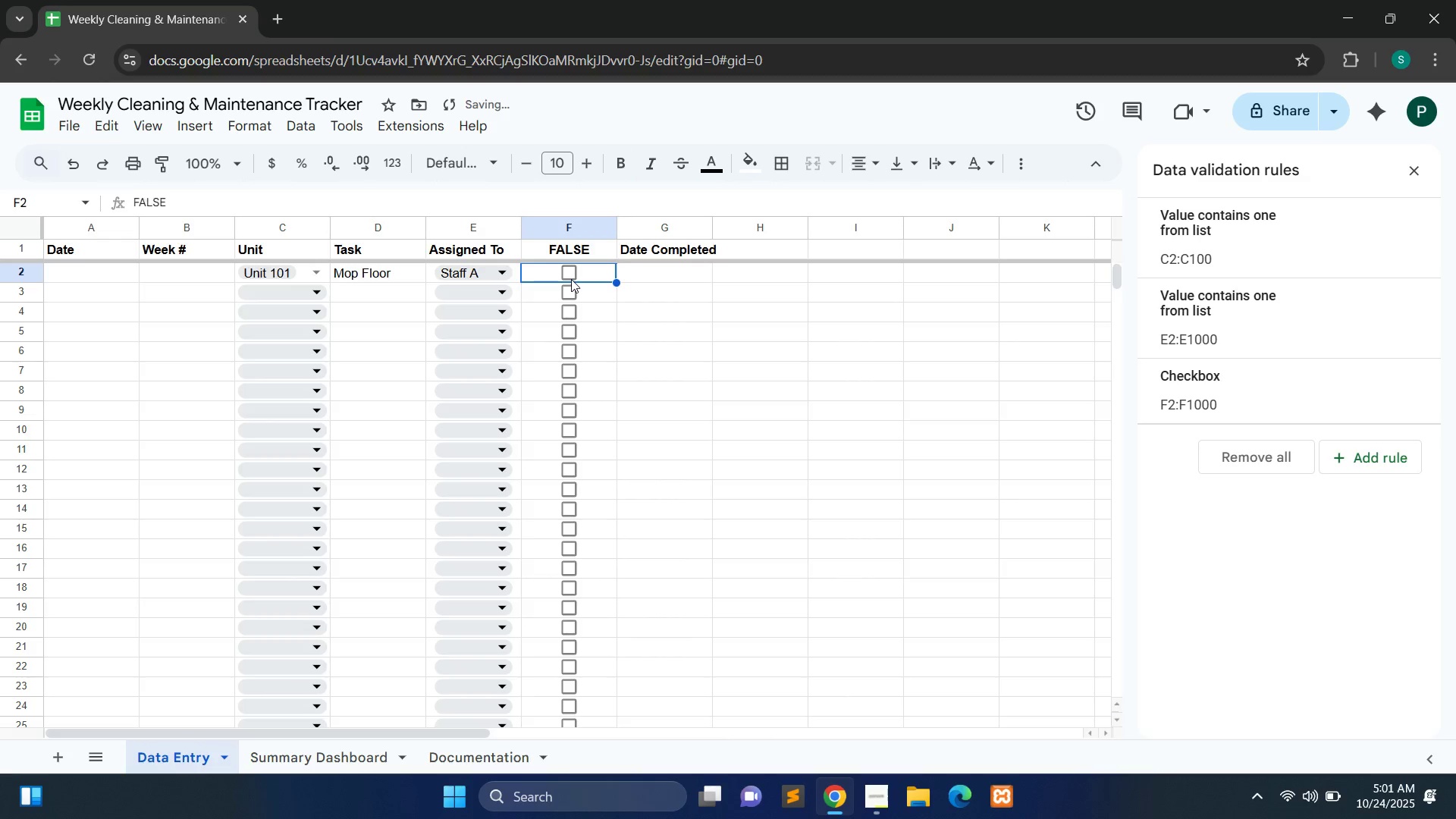 
left_click([571, 279])
 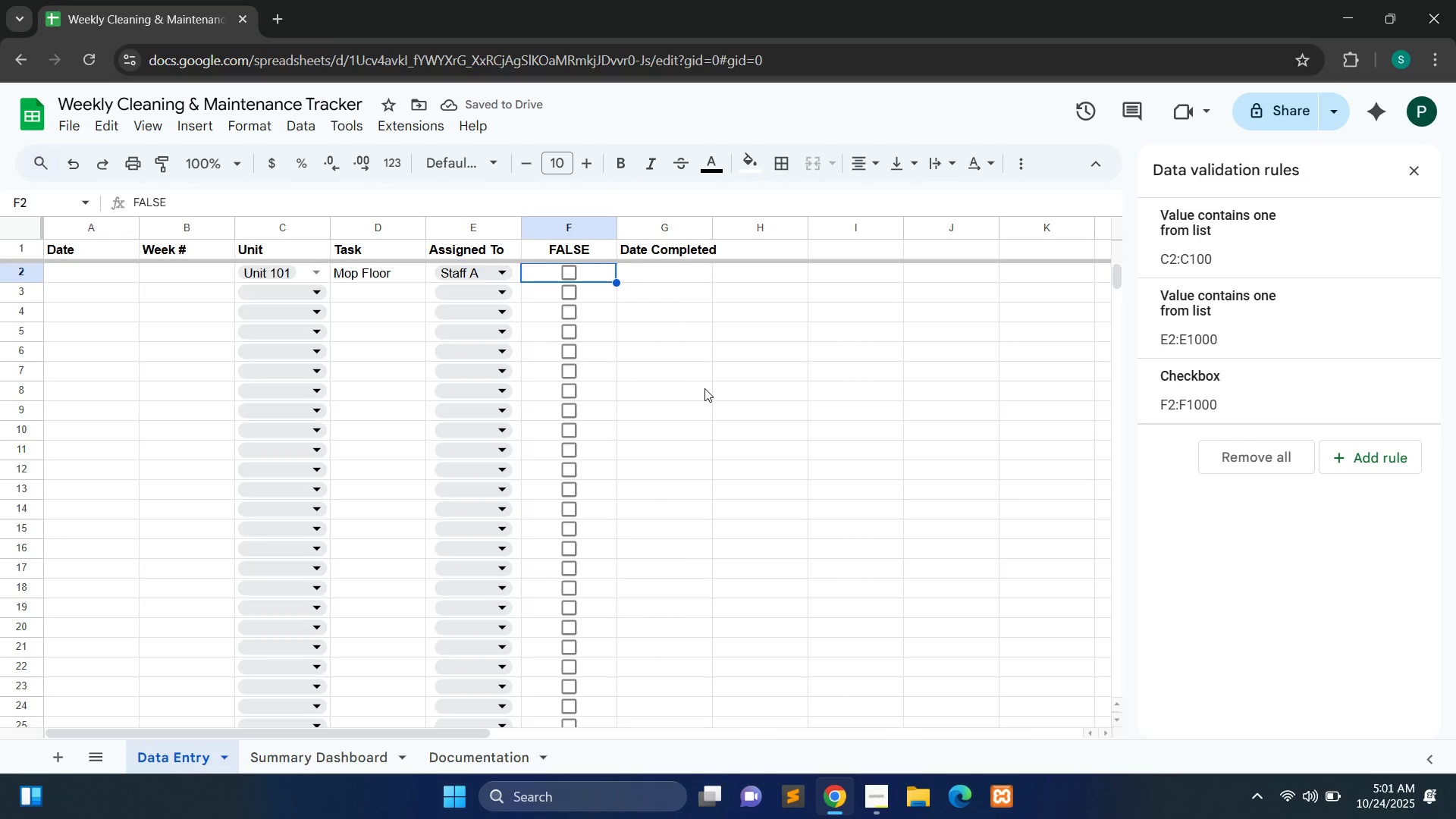 
left_click([761, 394])
 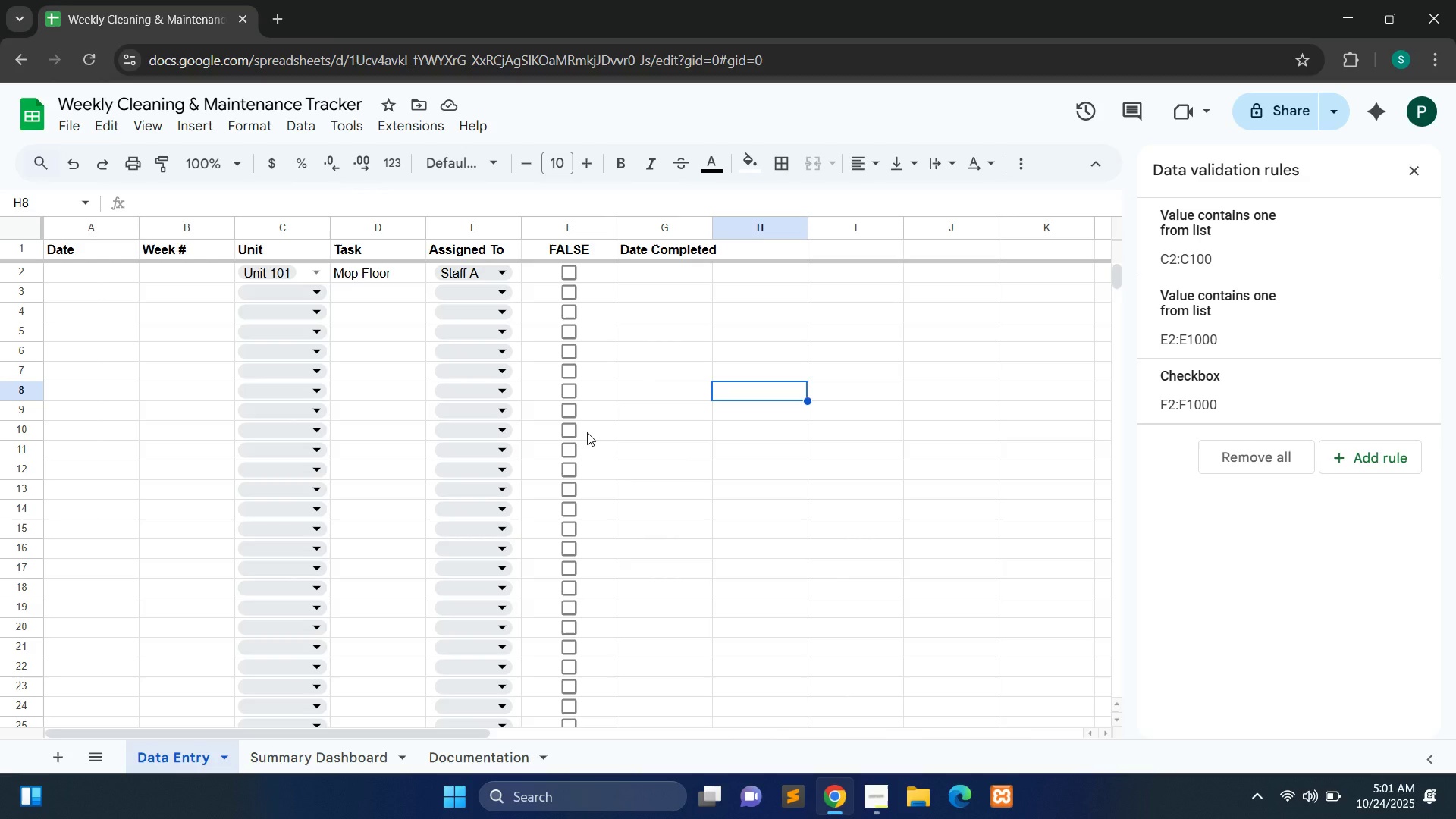 
left_click([587, 432])
 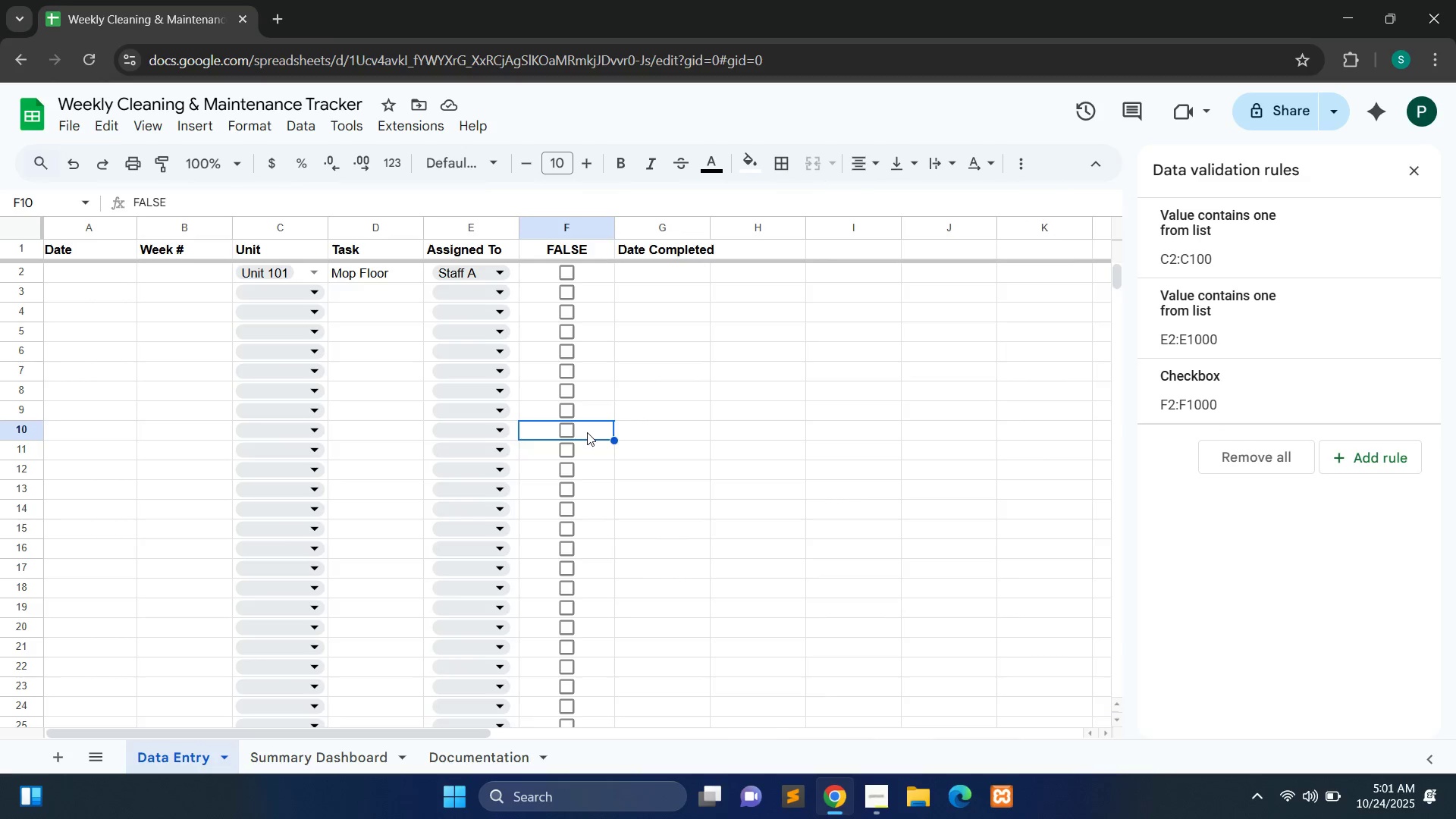 
left_click([587, 432])
 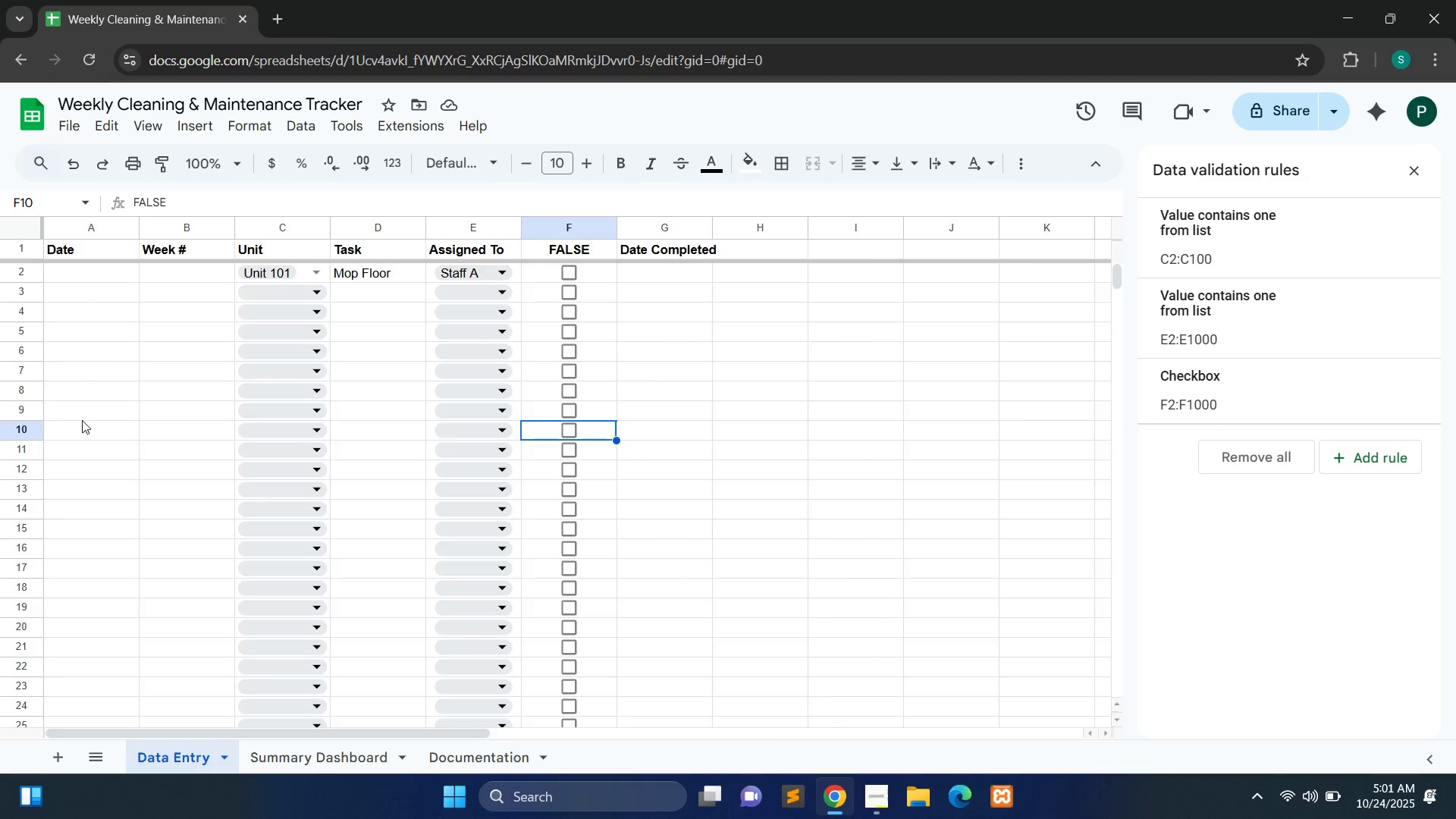 
wait(7.37)
 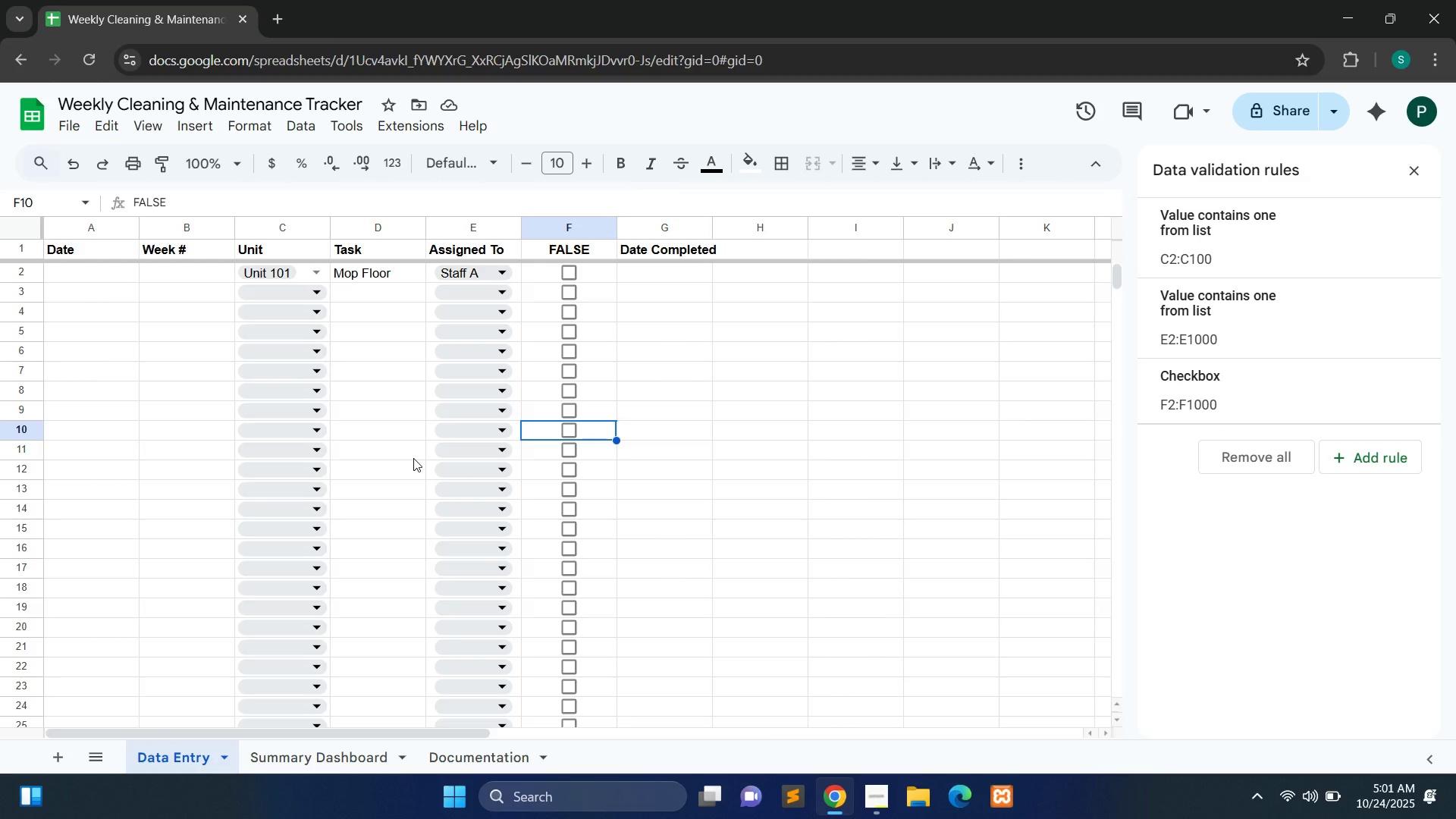 
double_click([74, 275])
 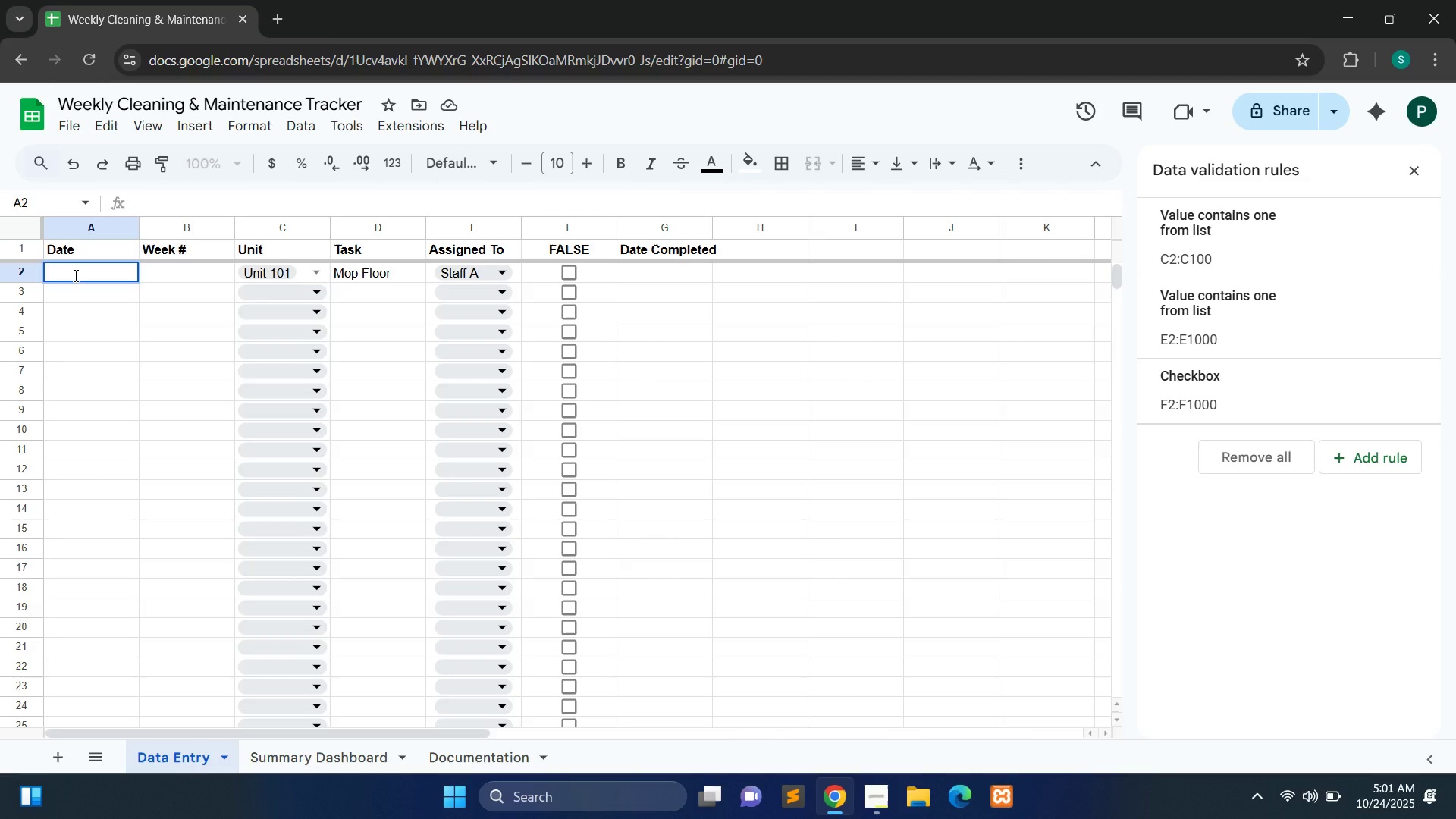 
type(=TODAY)
 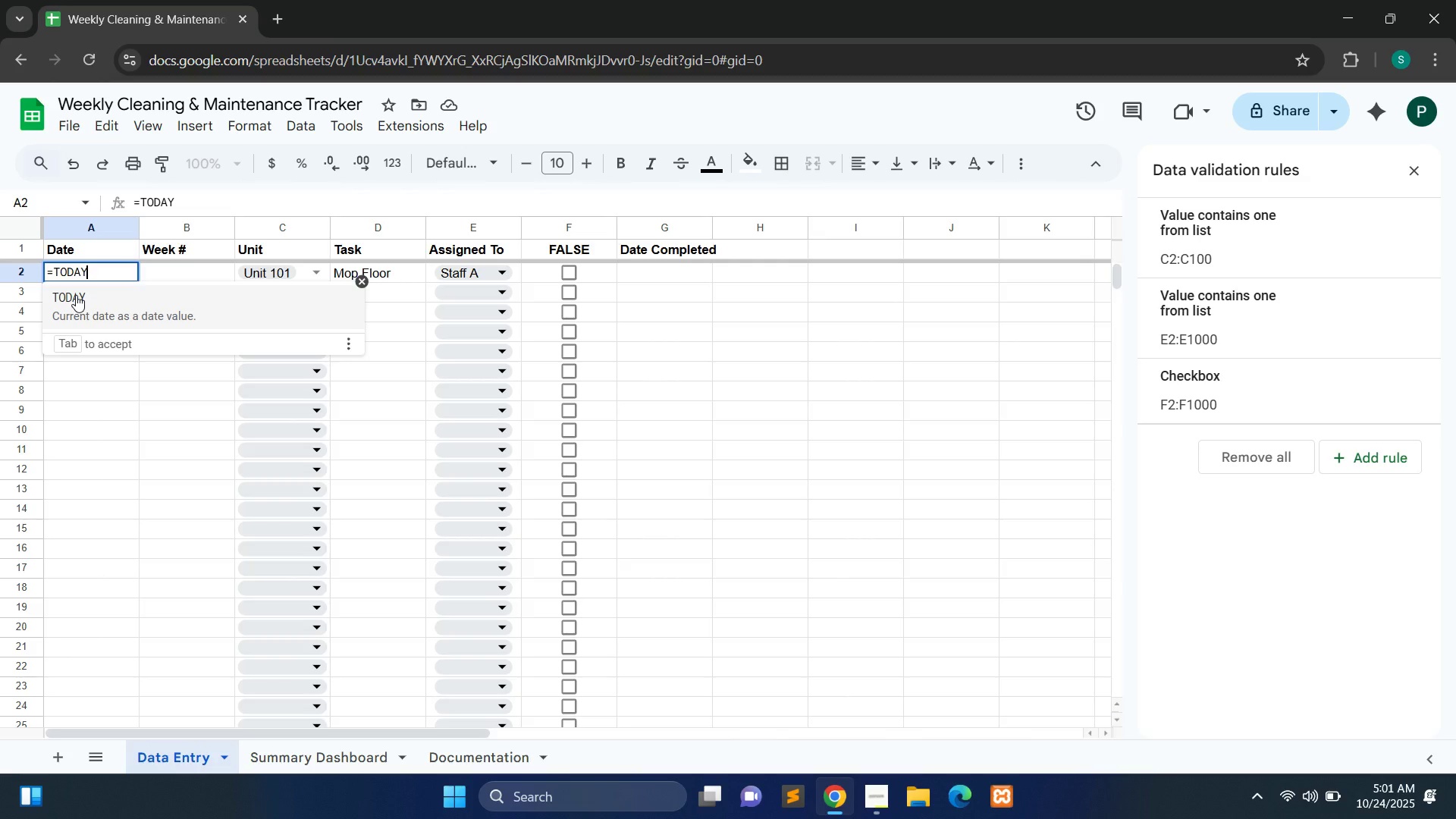 
wait(5.42)
 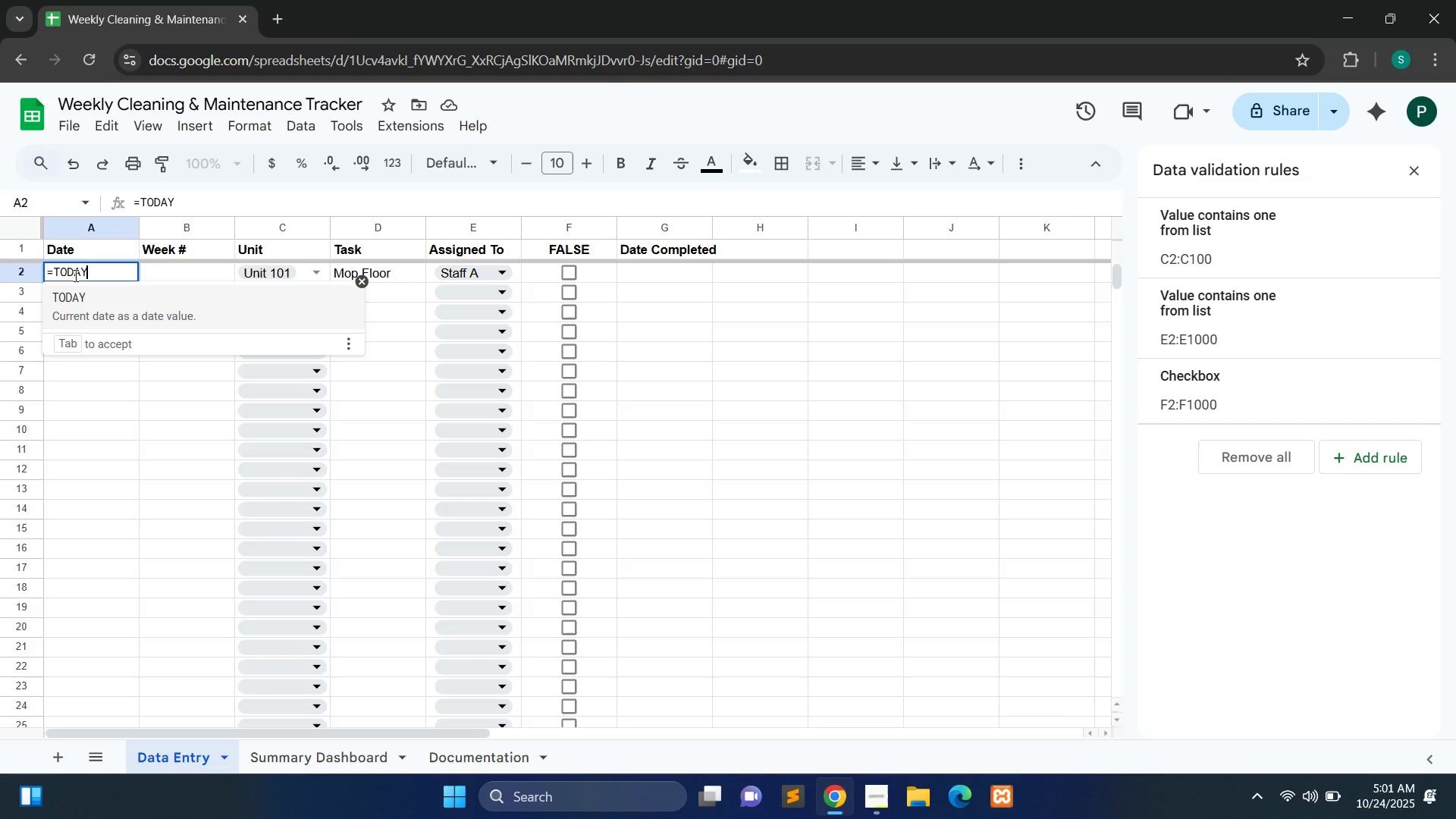 
type(())
 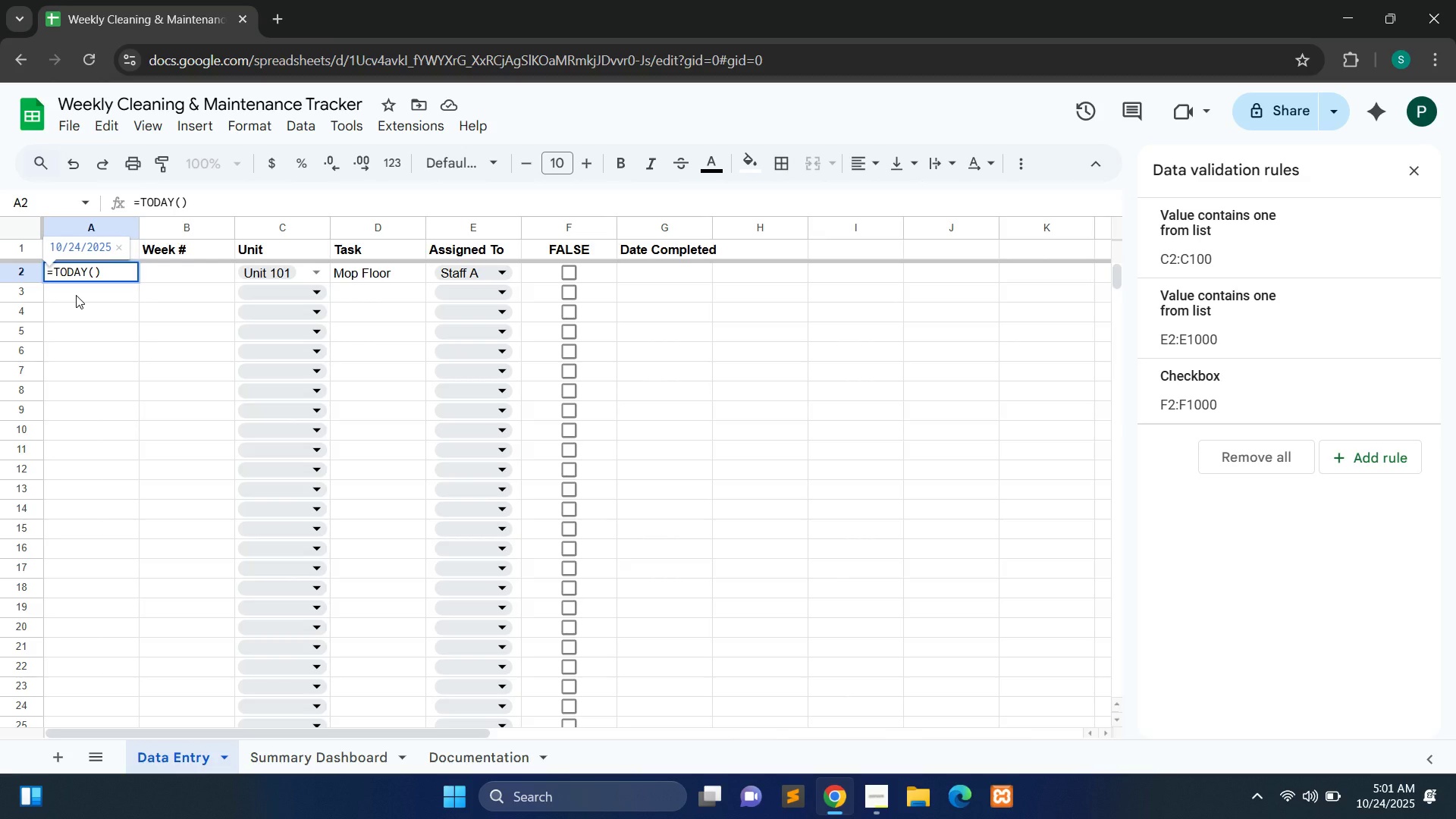 
key(Enter)
 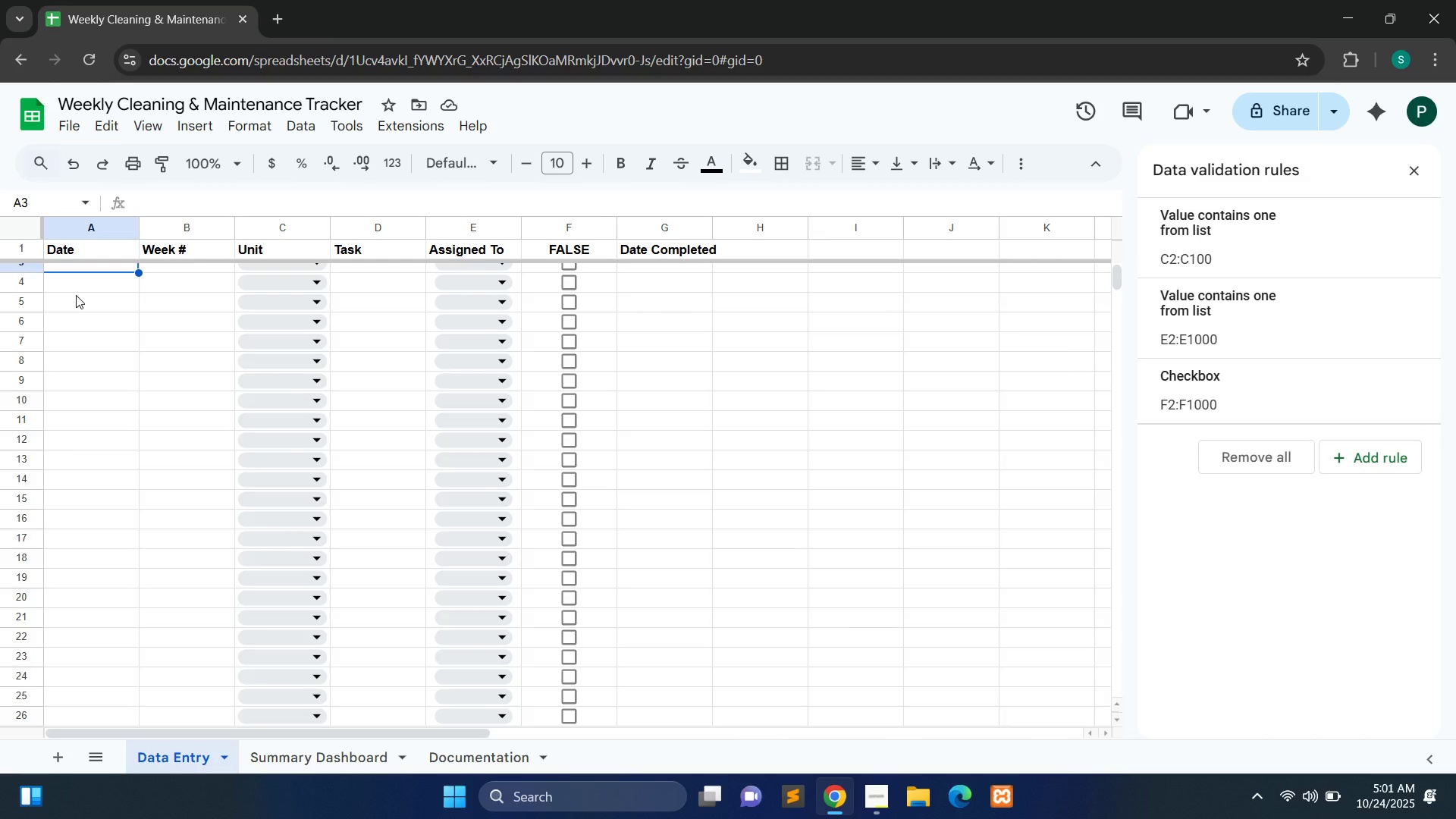 
wait(13.88)
 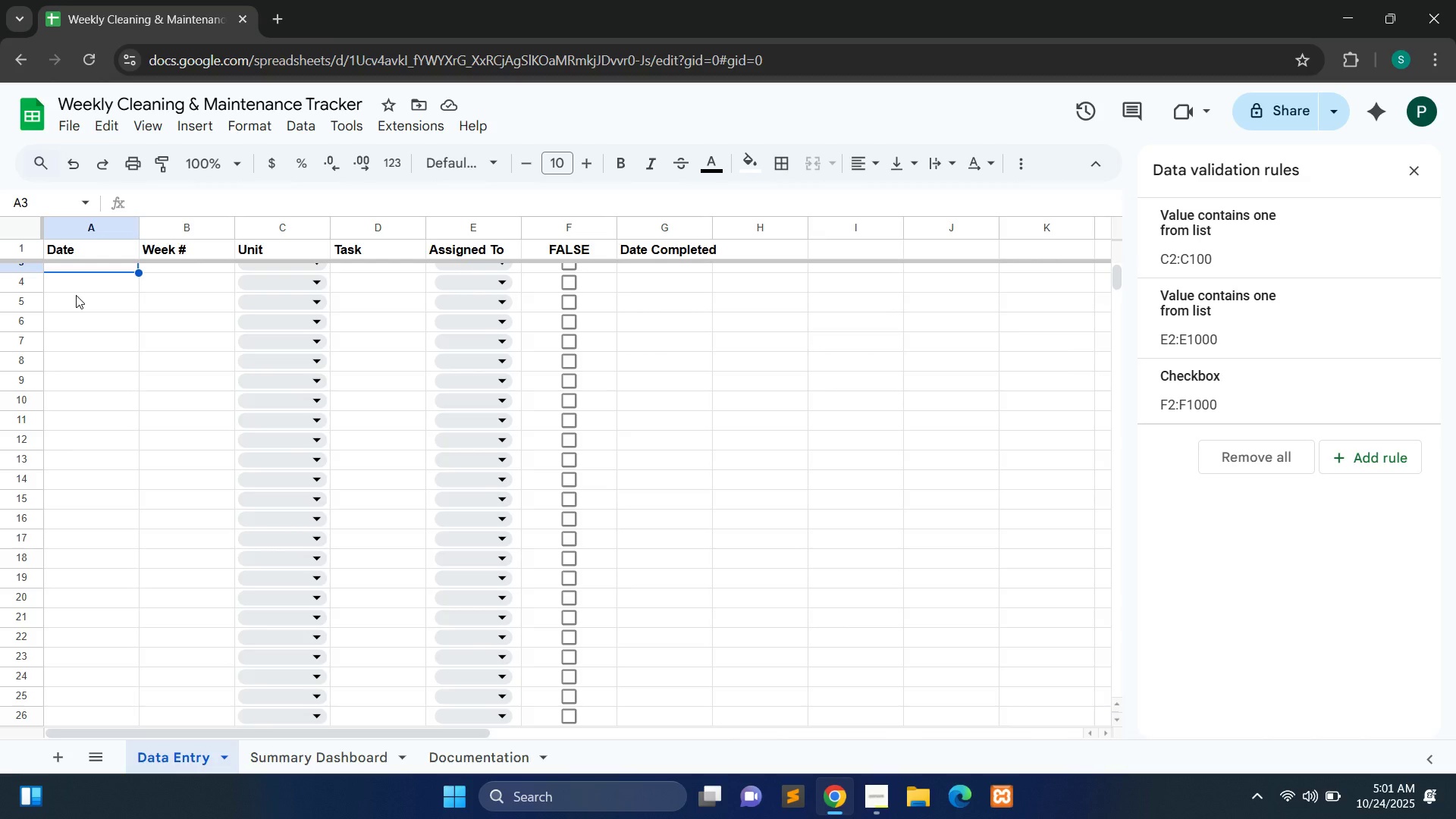 
double_click([184, 271])
 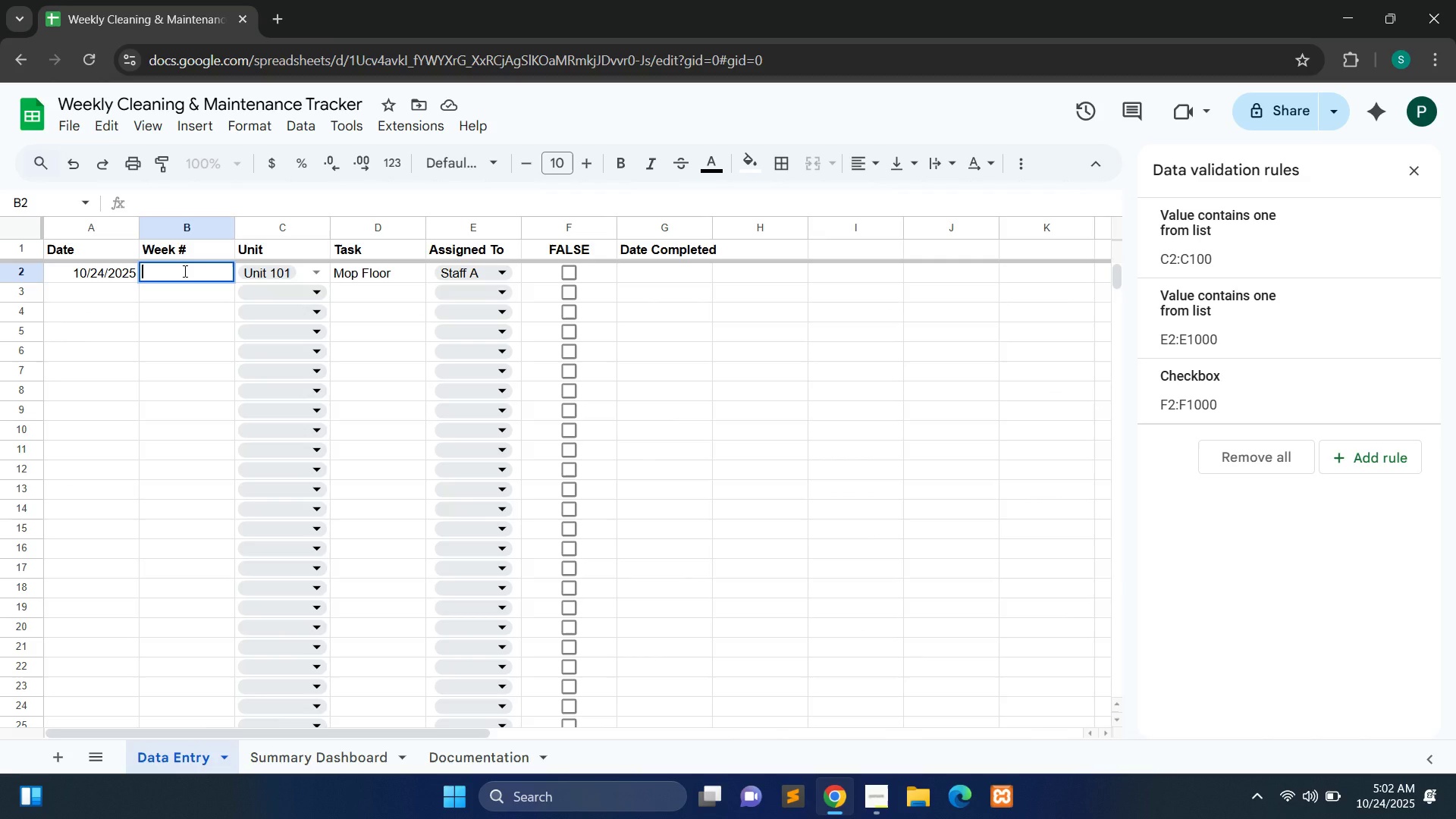 
key(Equal)
 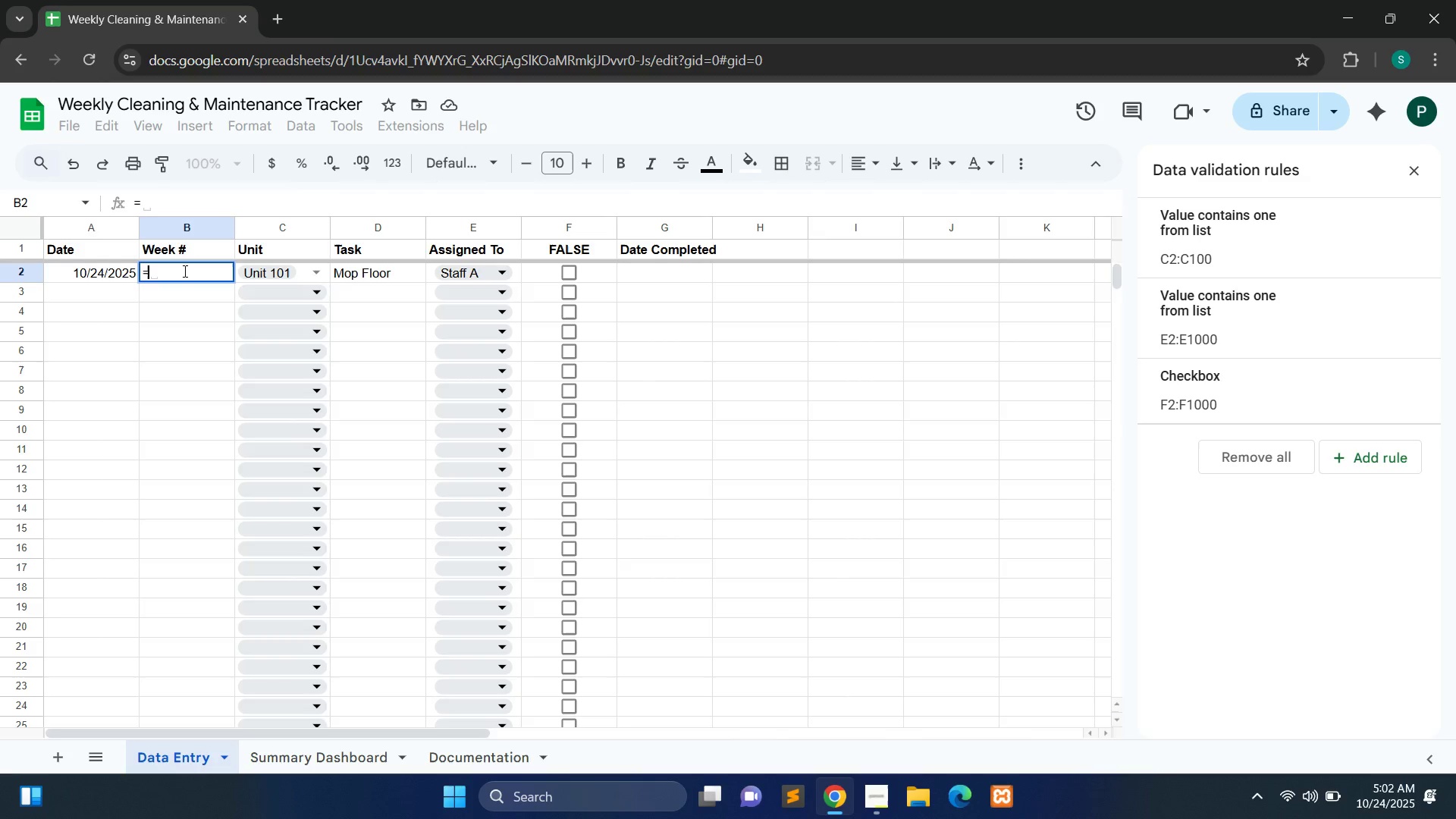 
type(WEEKNUM)
 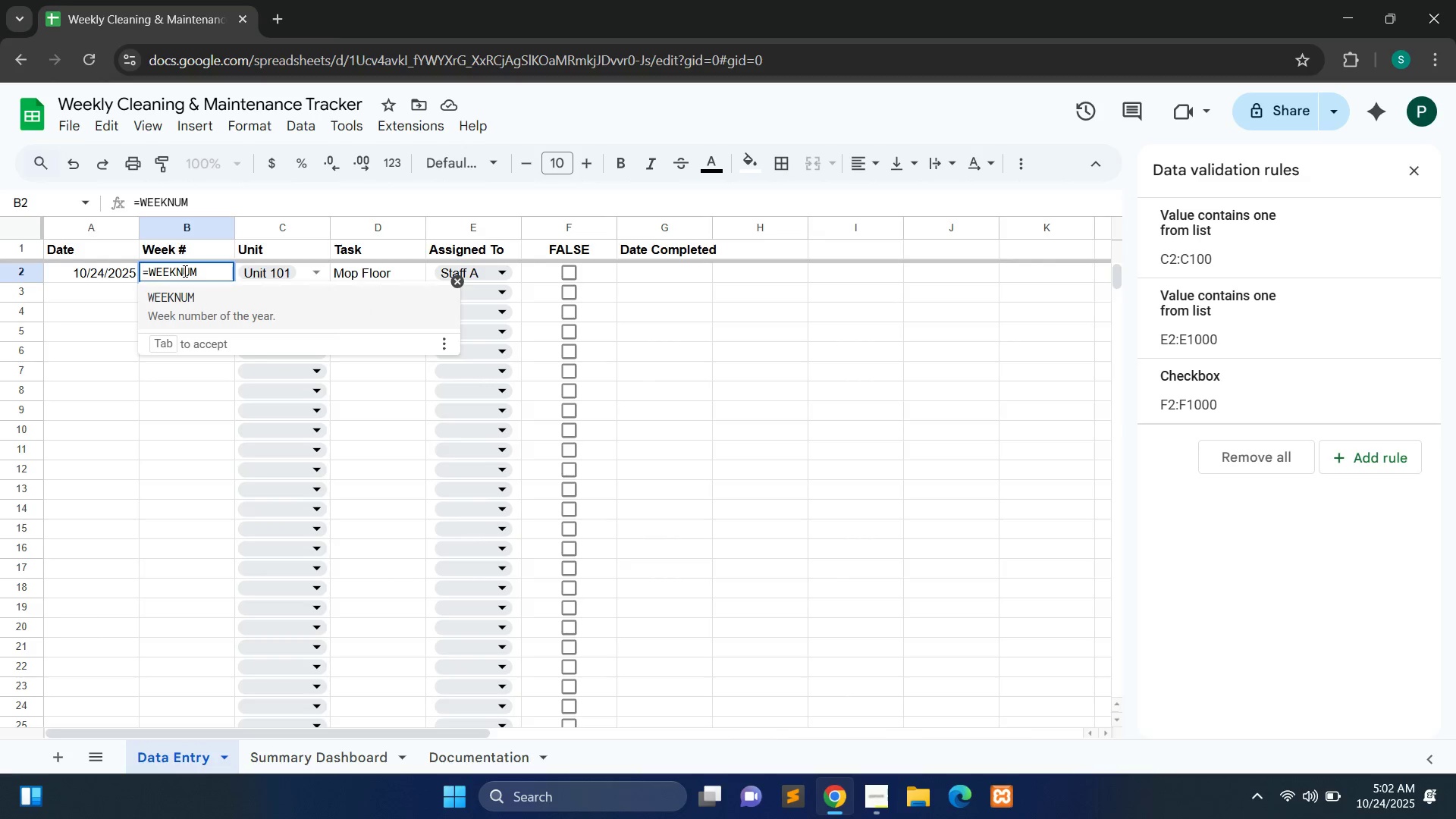 
type((A2))
 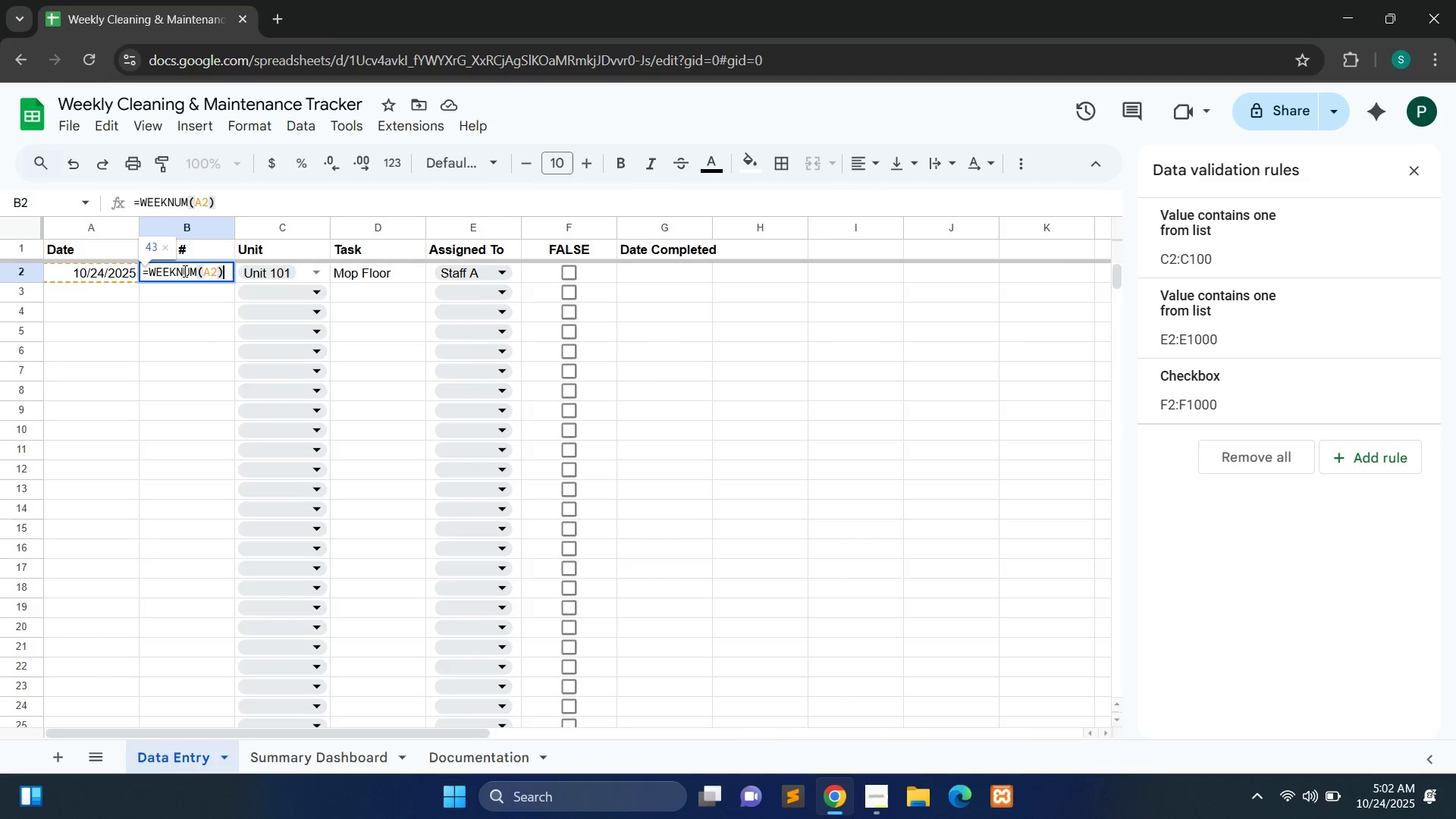 
key(Enter)
 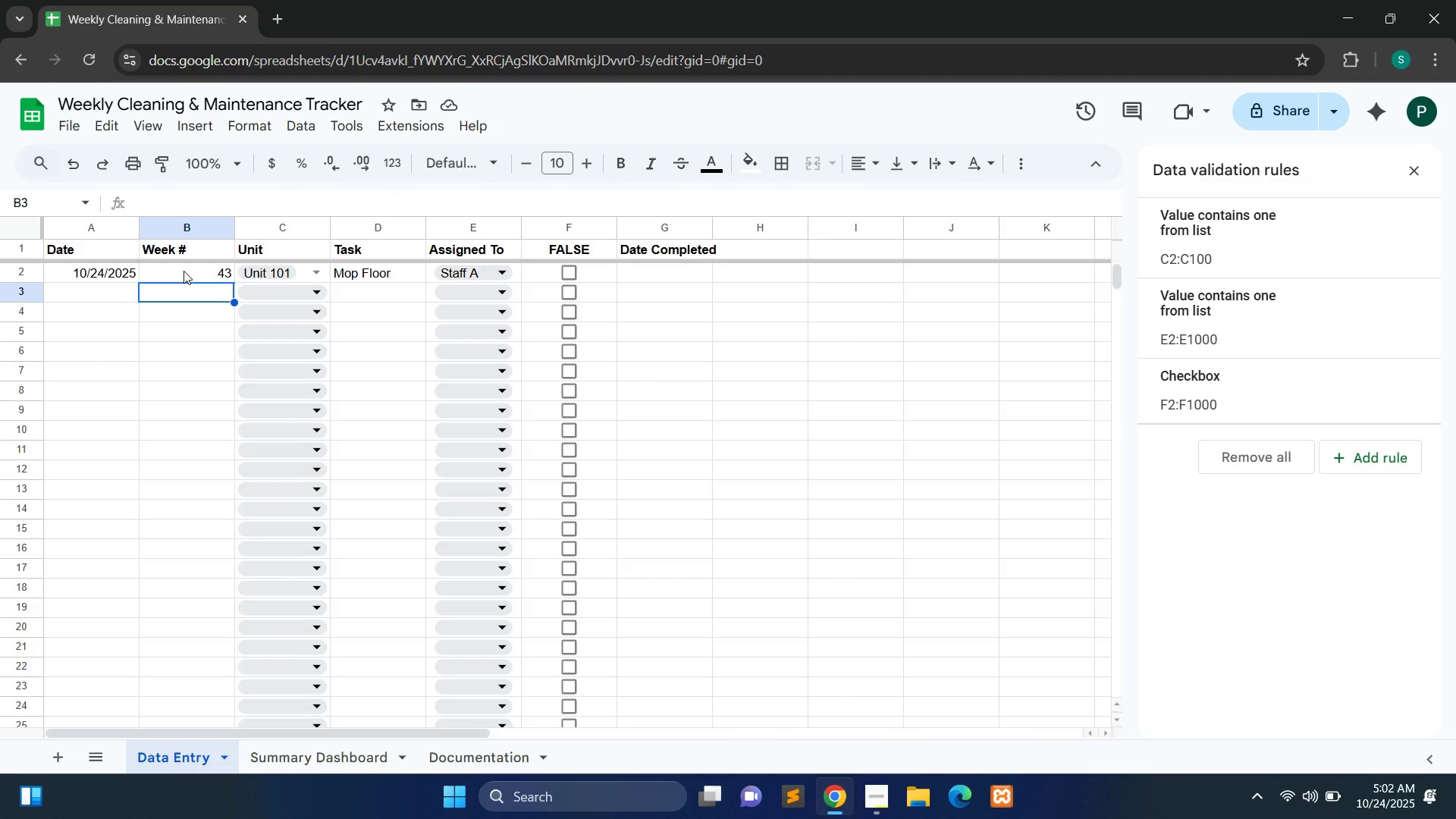 
wait(12.44)
 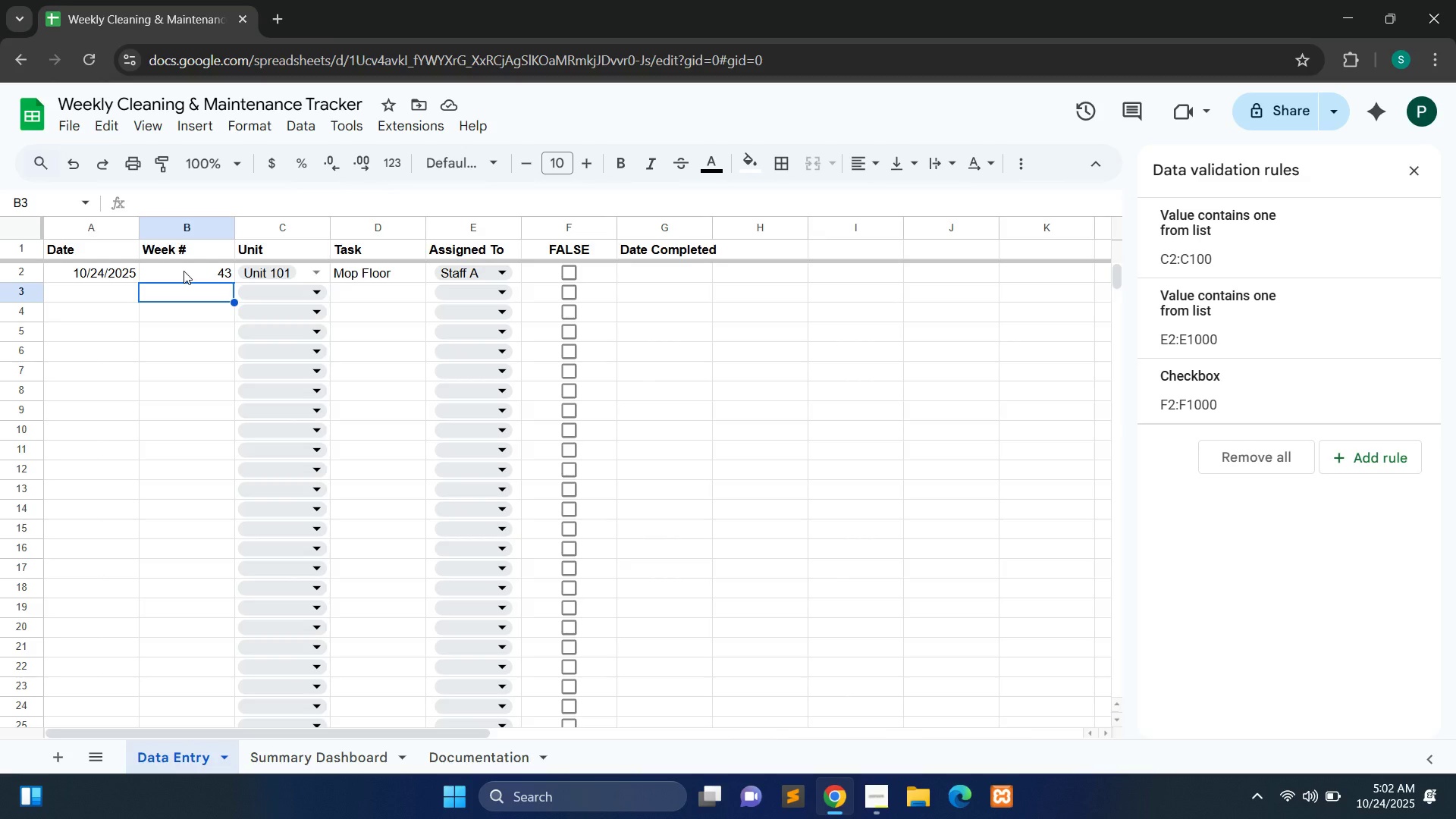 
double_click([99, 290])
 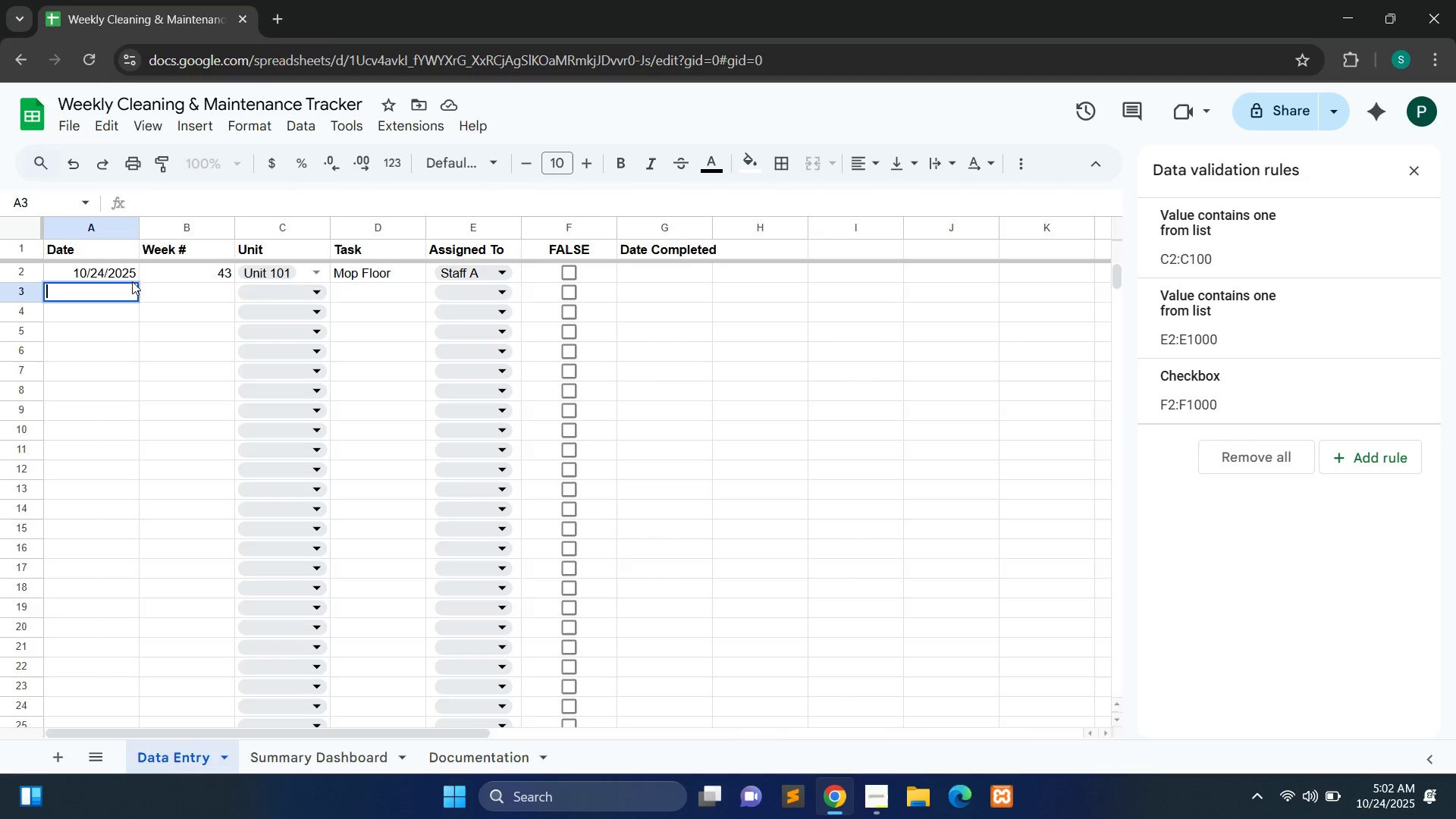 
left_click([121, 273])
 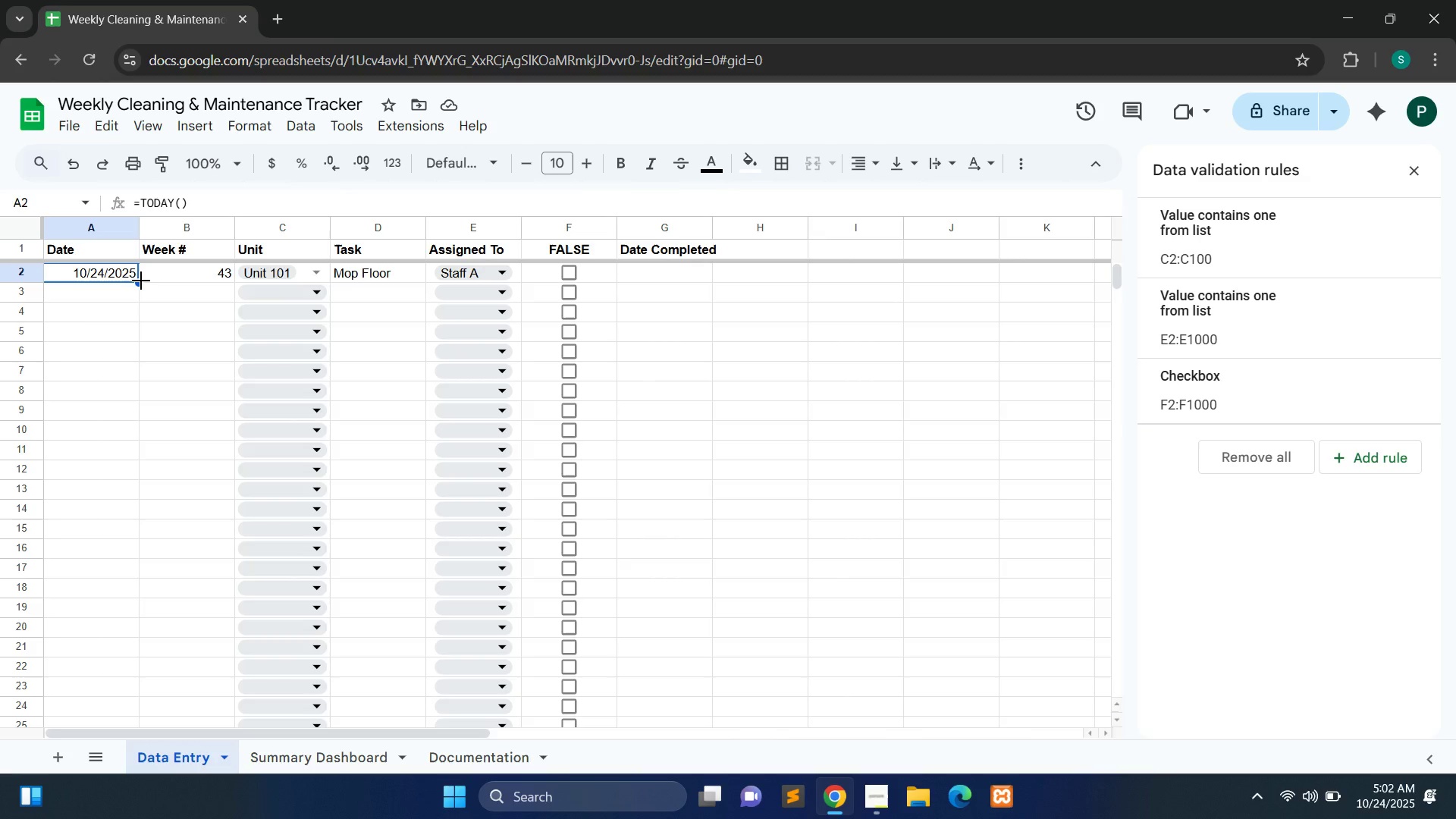 
left_click_drag(start_coordinate=[138, 282], to_coordinate=[120, 415])
 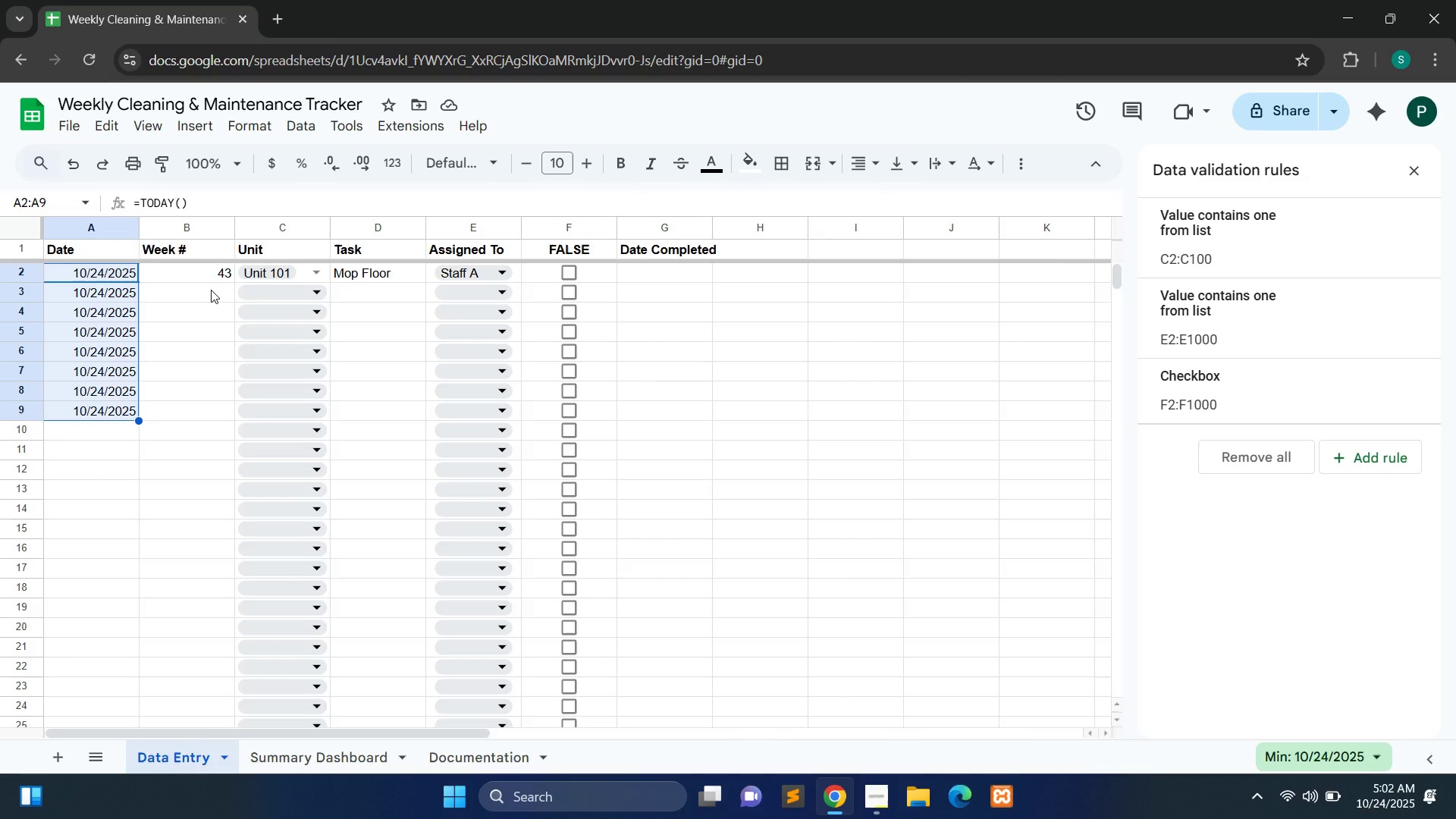 
wait(15.23)
 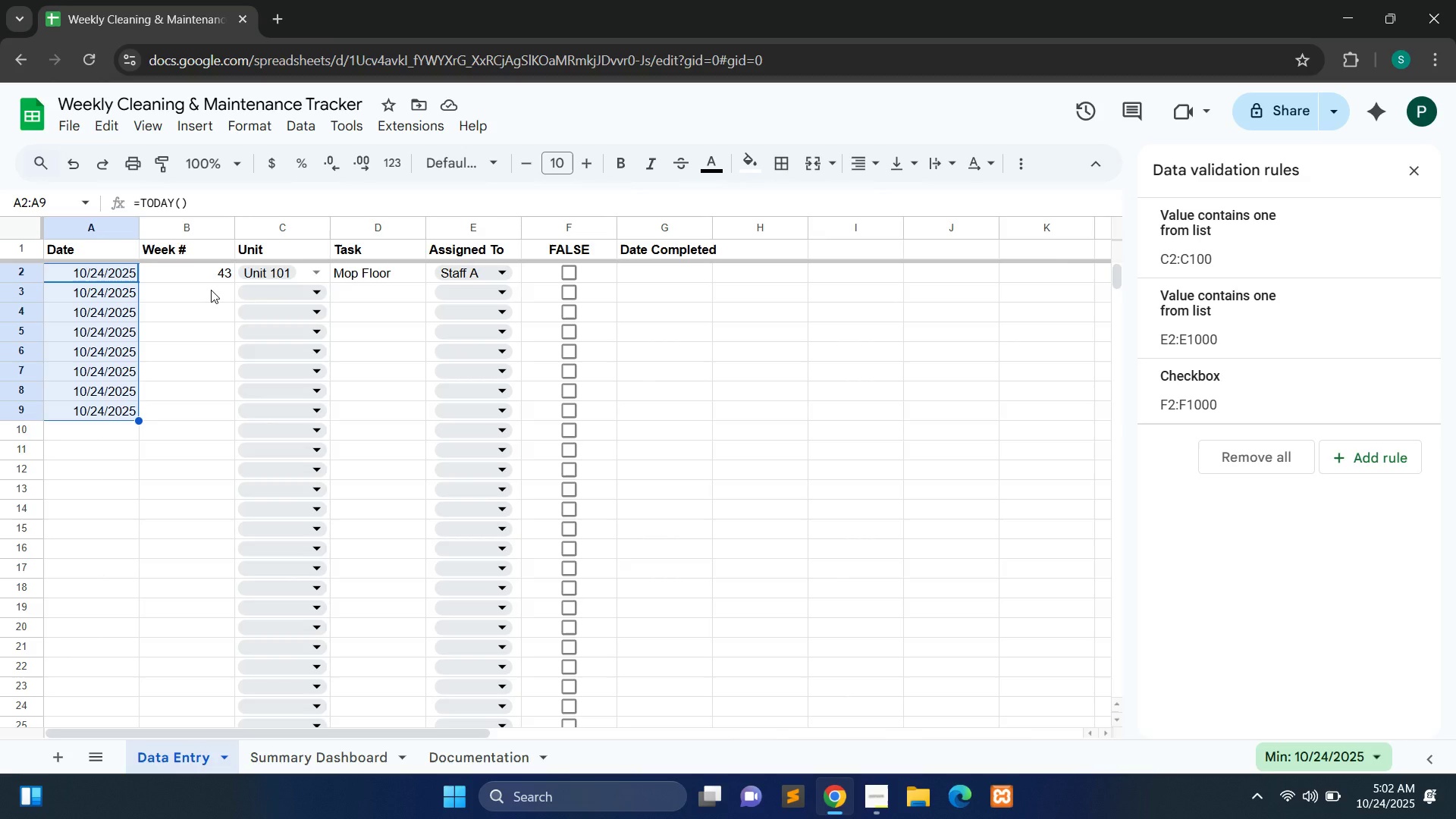 
left_click([223, 277])
 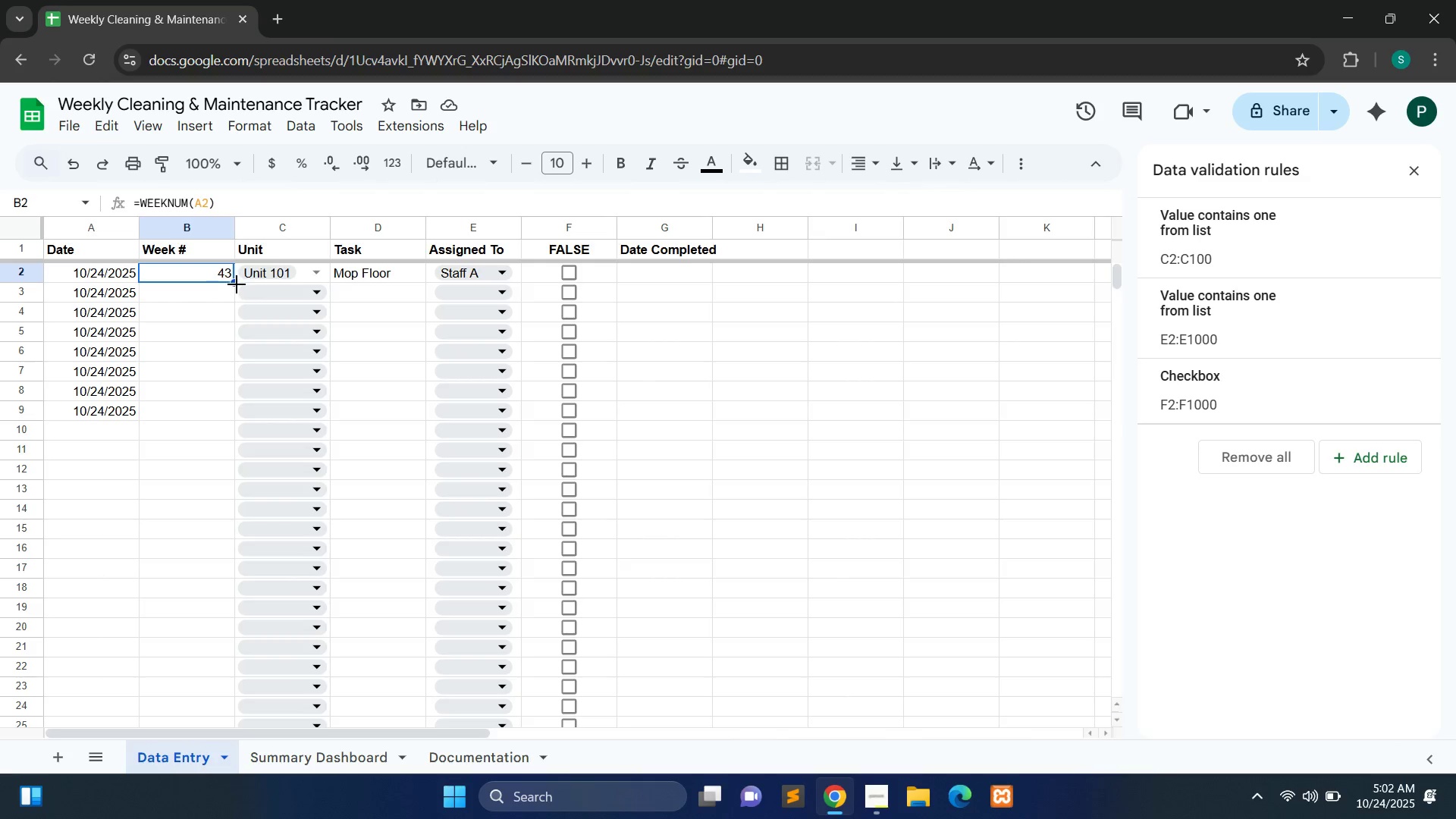 
left_click_drag(start_coordinate=[237, 284], to_coordinate=[216, 411])
 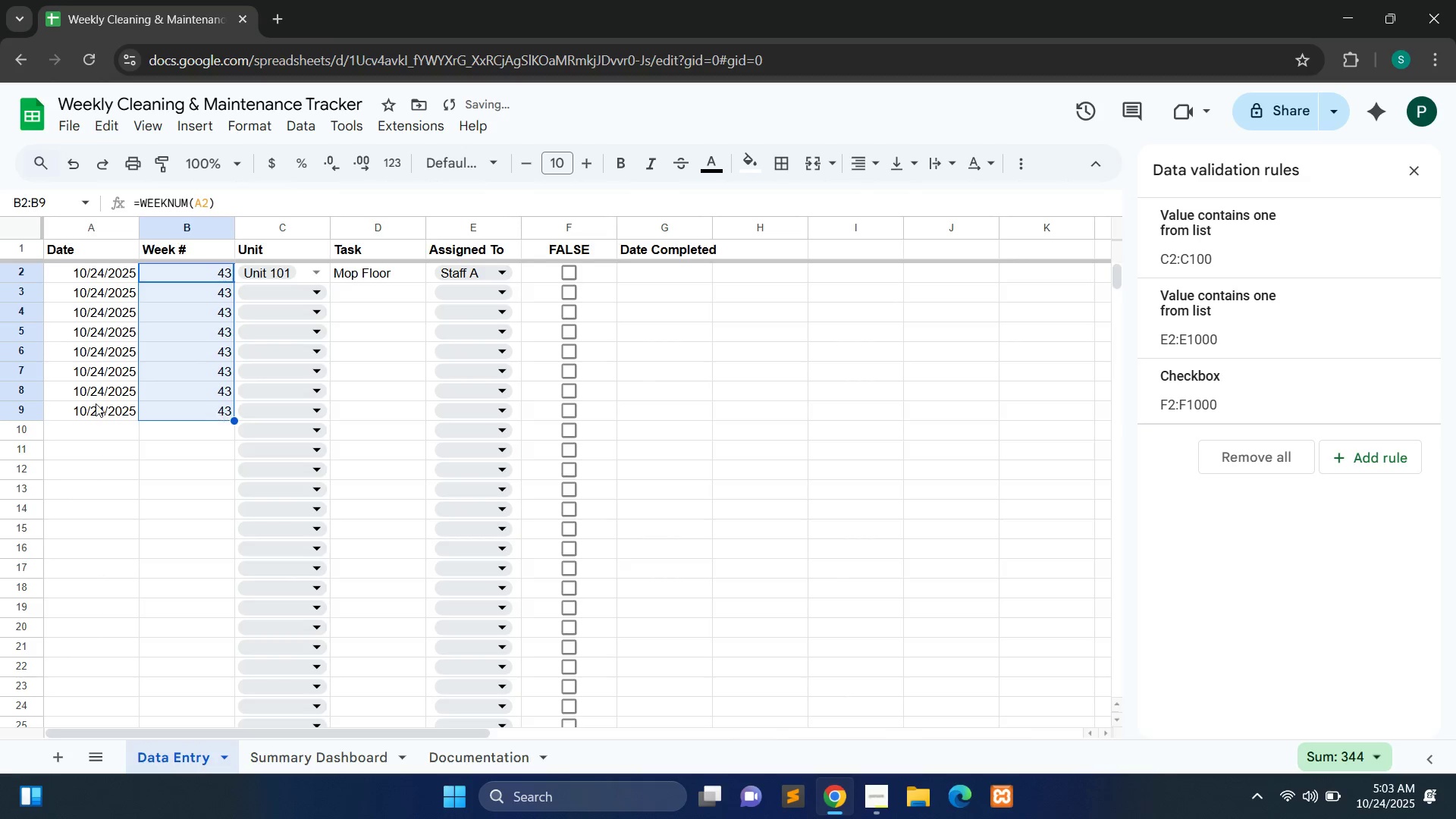 
key(Control+Z)
 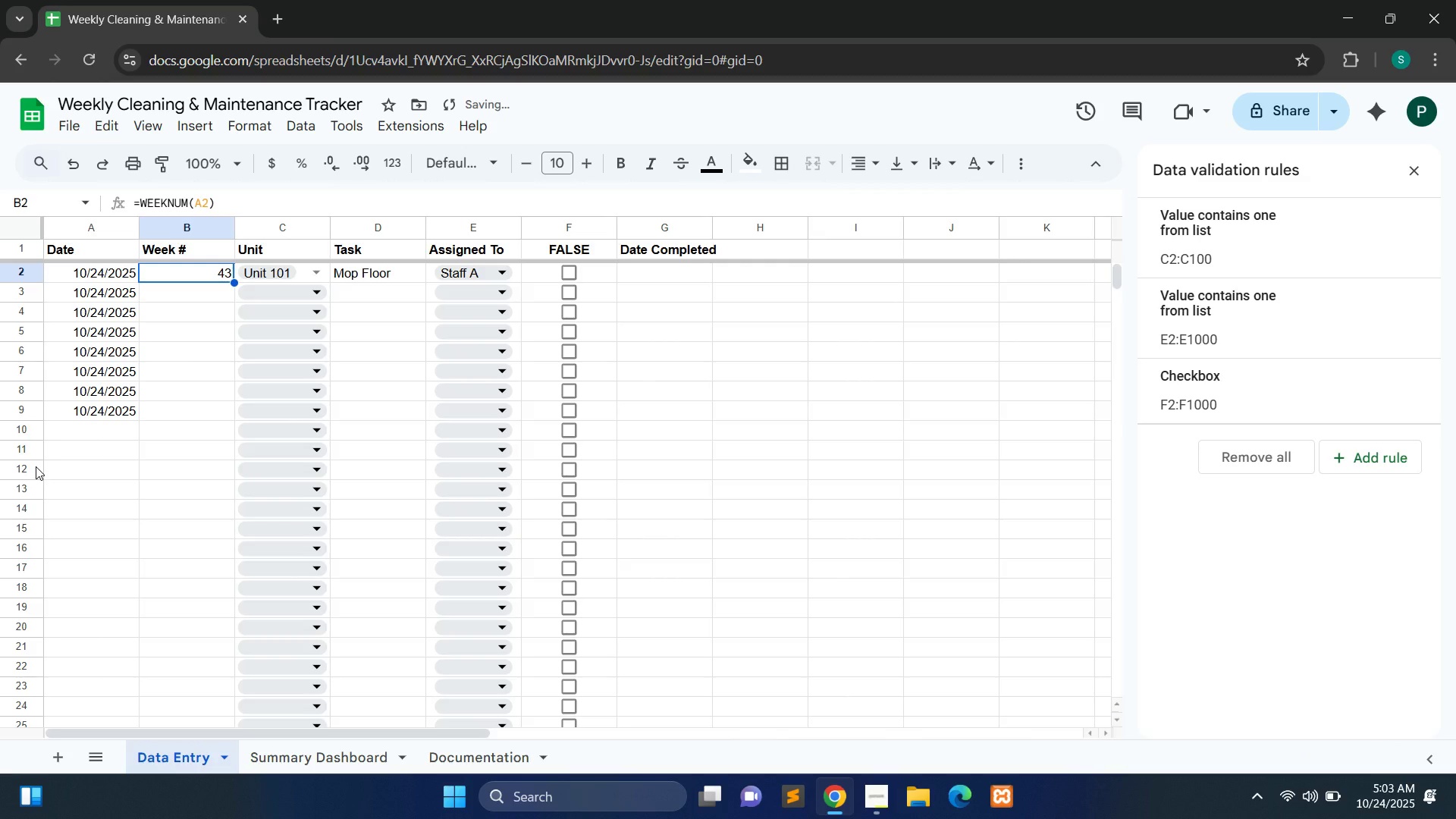 
key(Control+Z)
 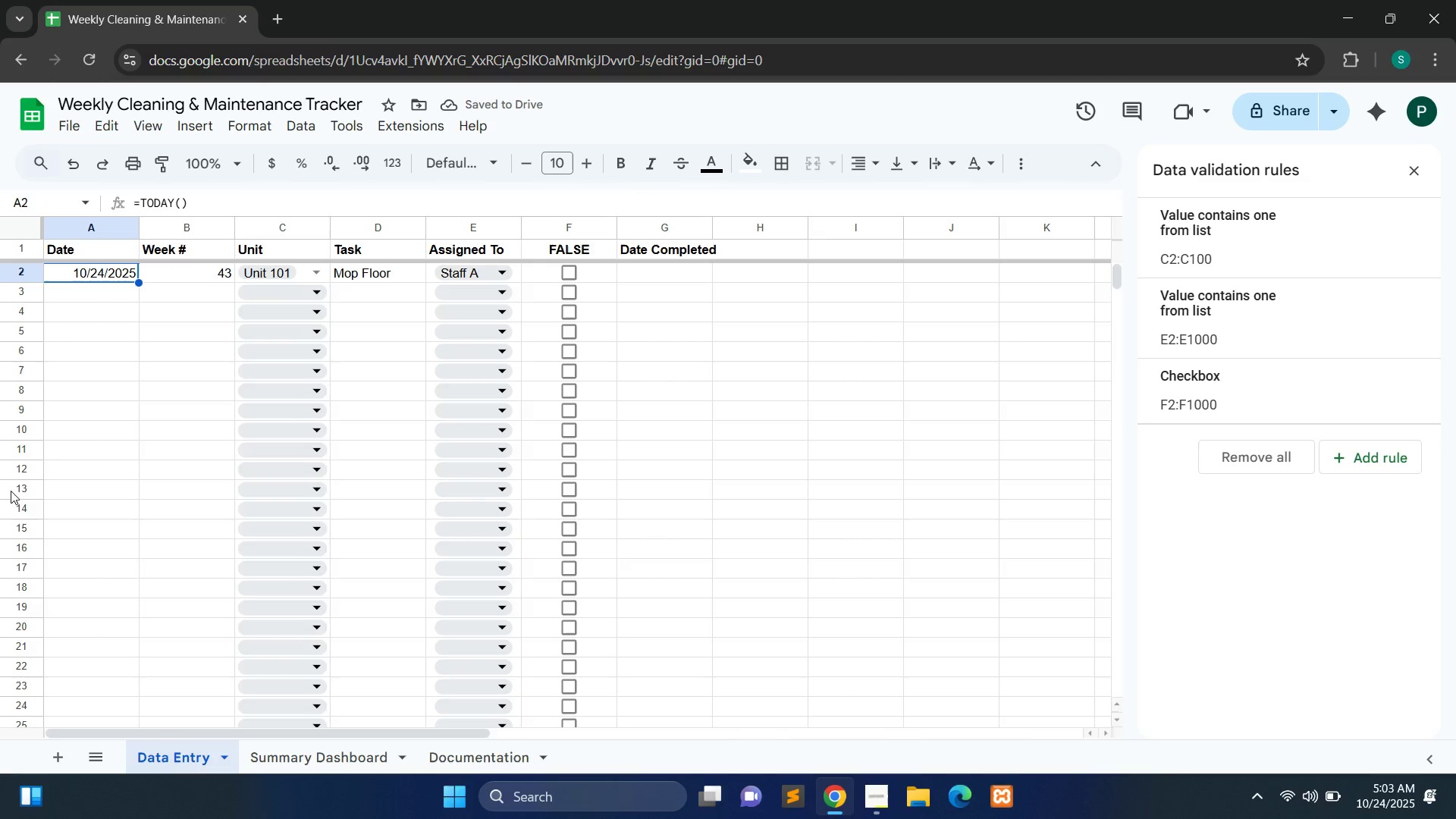 
left_click([143, 422])
 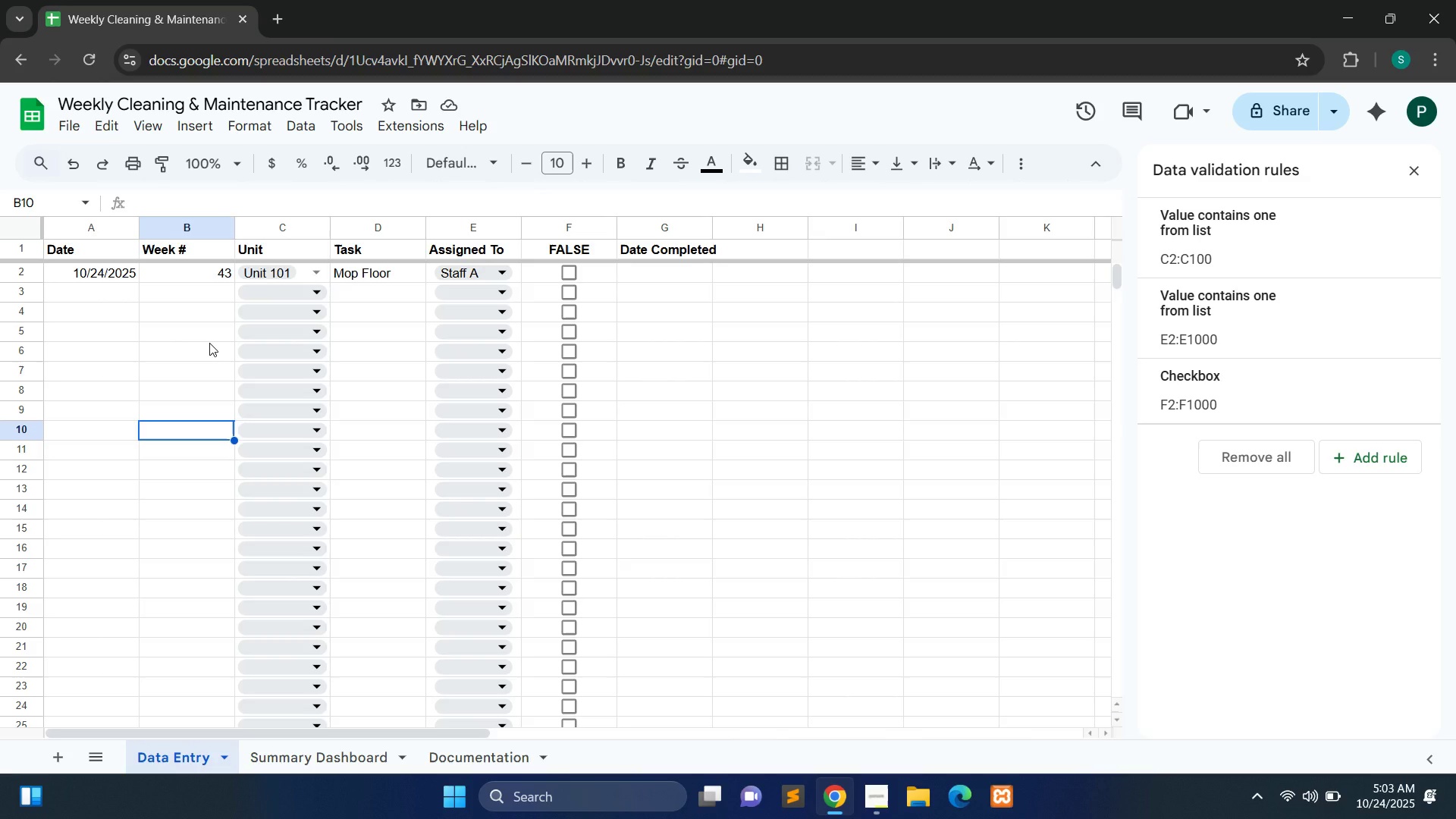 
wait(9.47)
 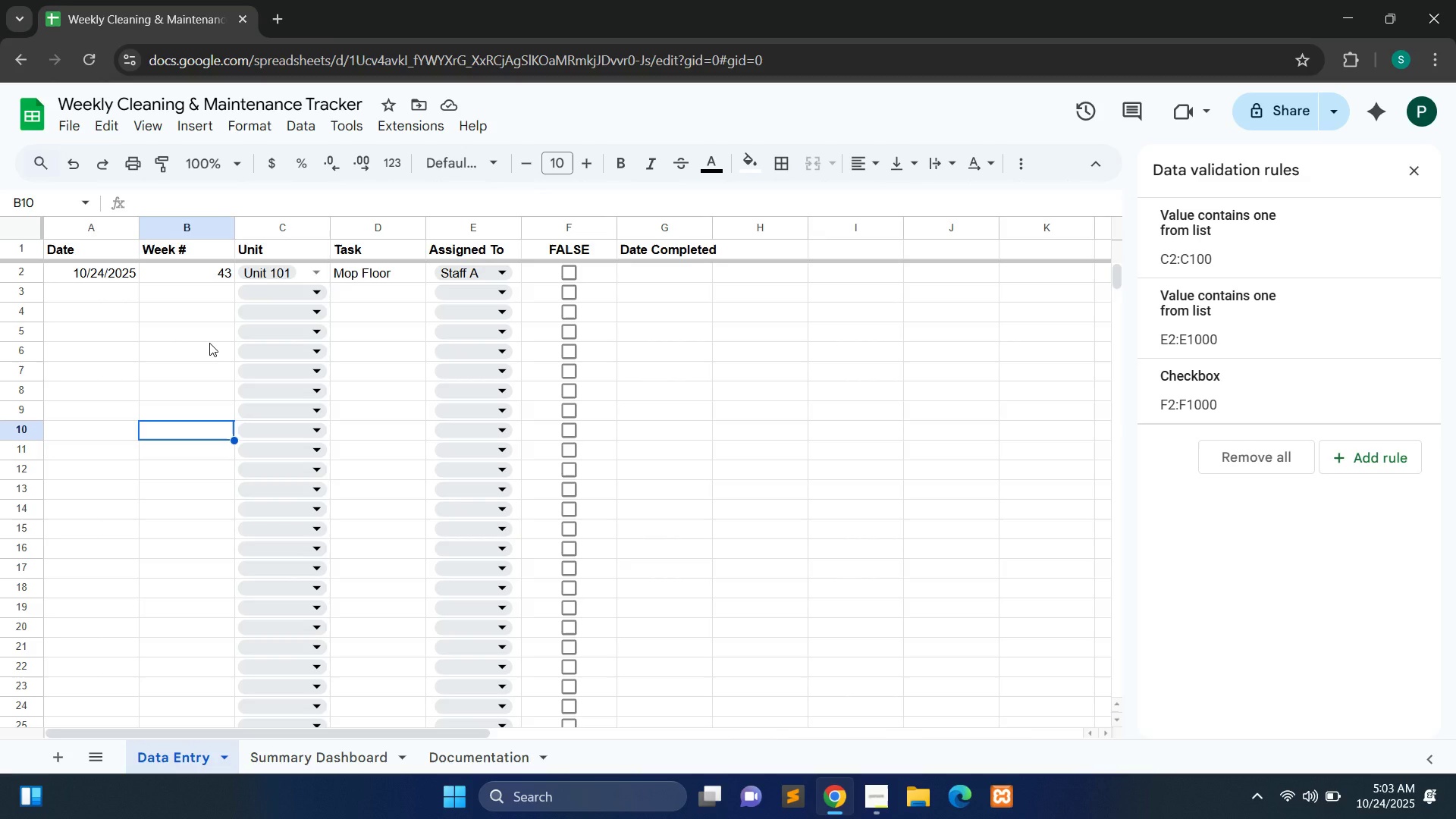 
left_click([286, 293])
 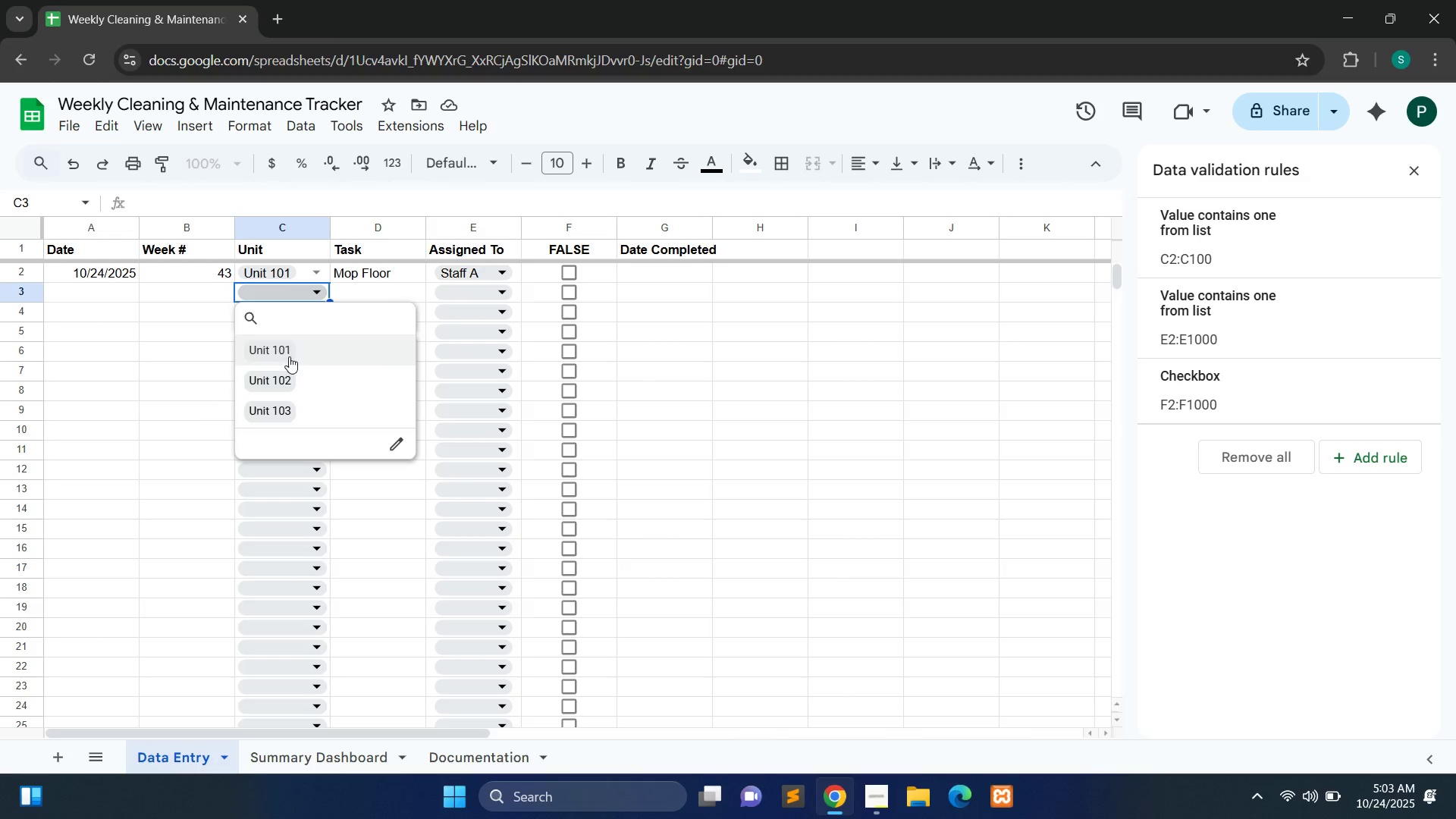 
left_click([287, 348])
 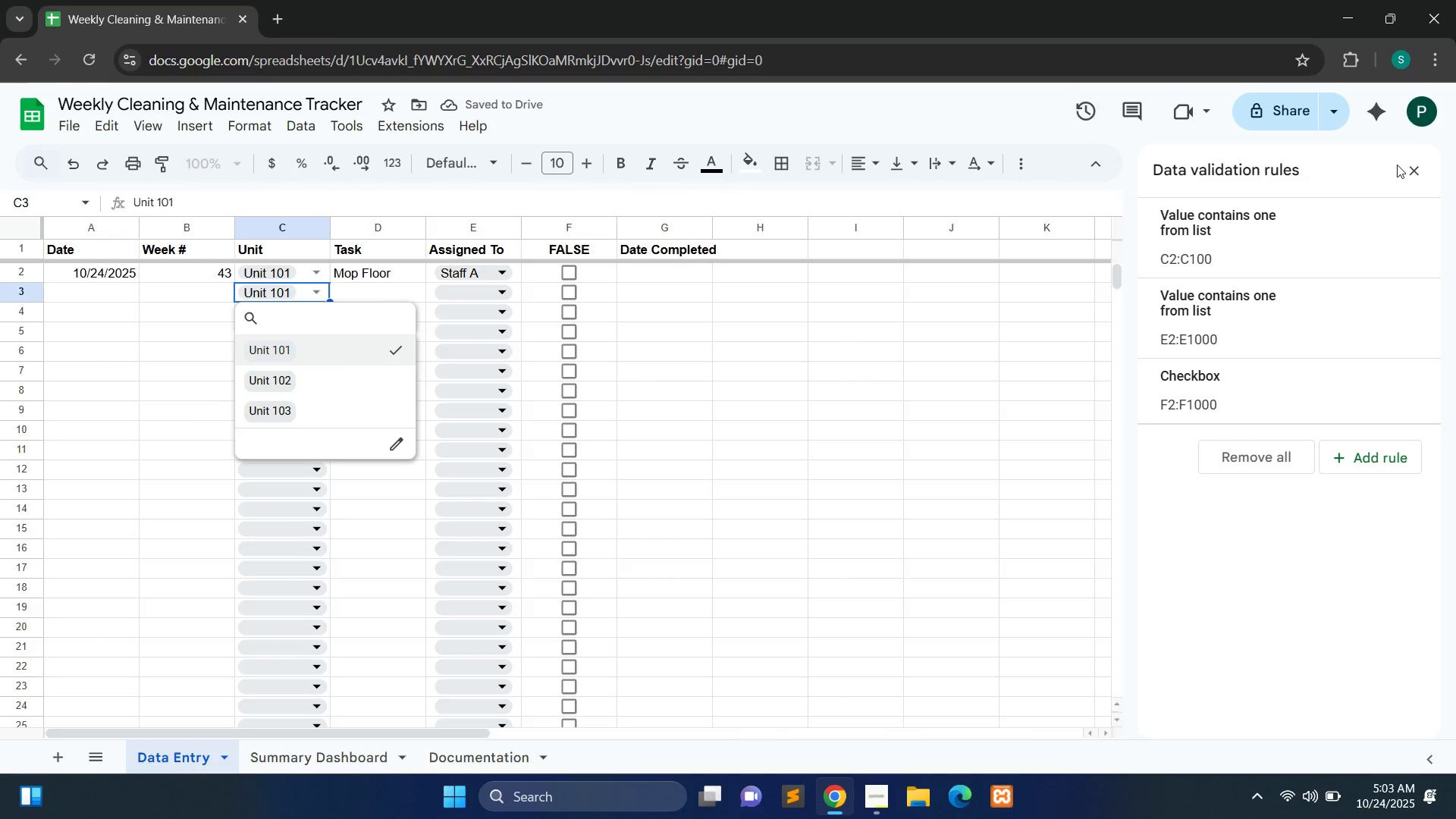 
left_click([1420, 175])
 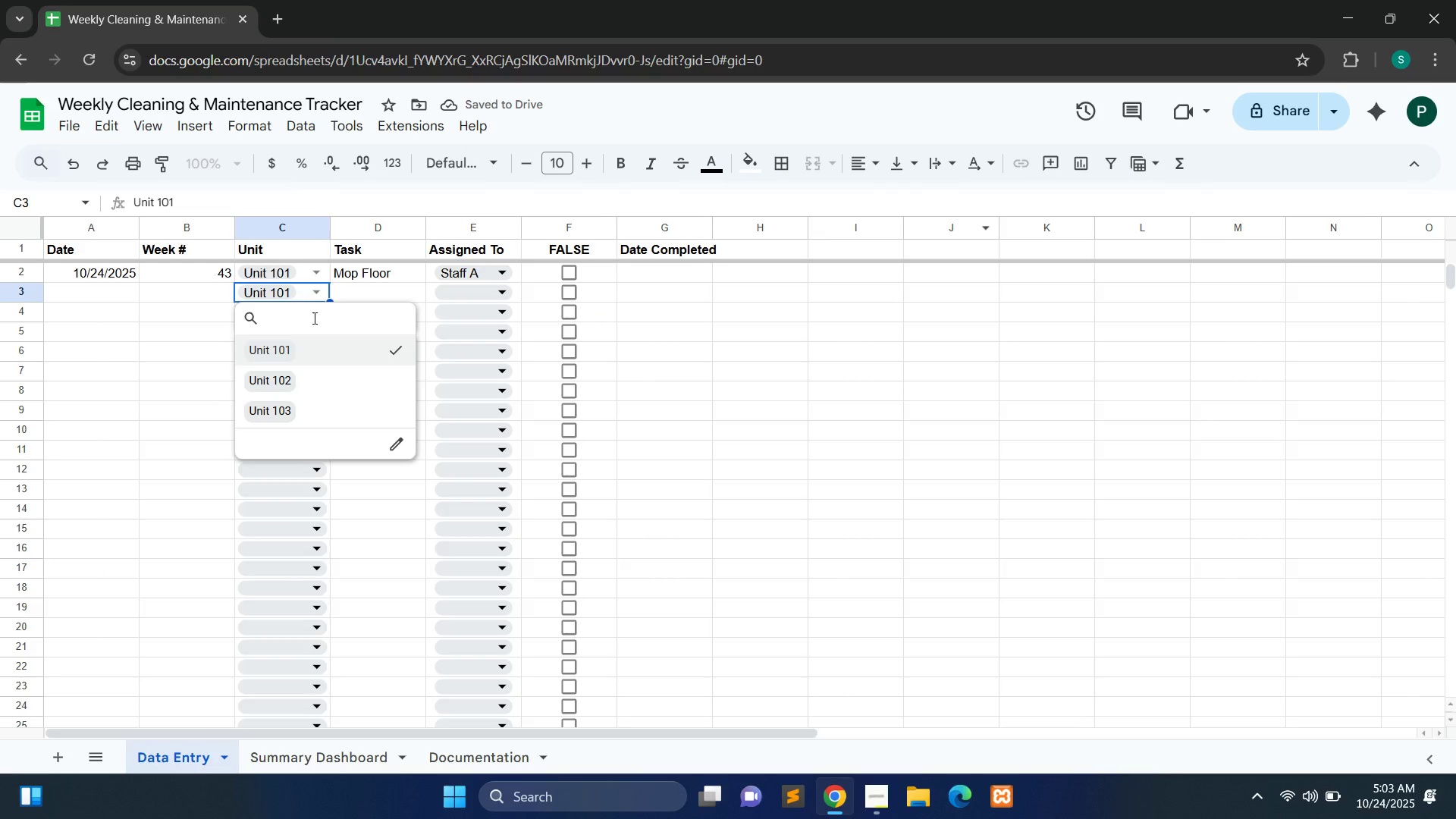 
left_click([356, 346])
 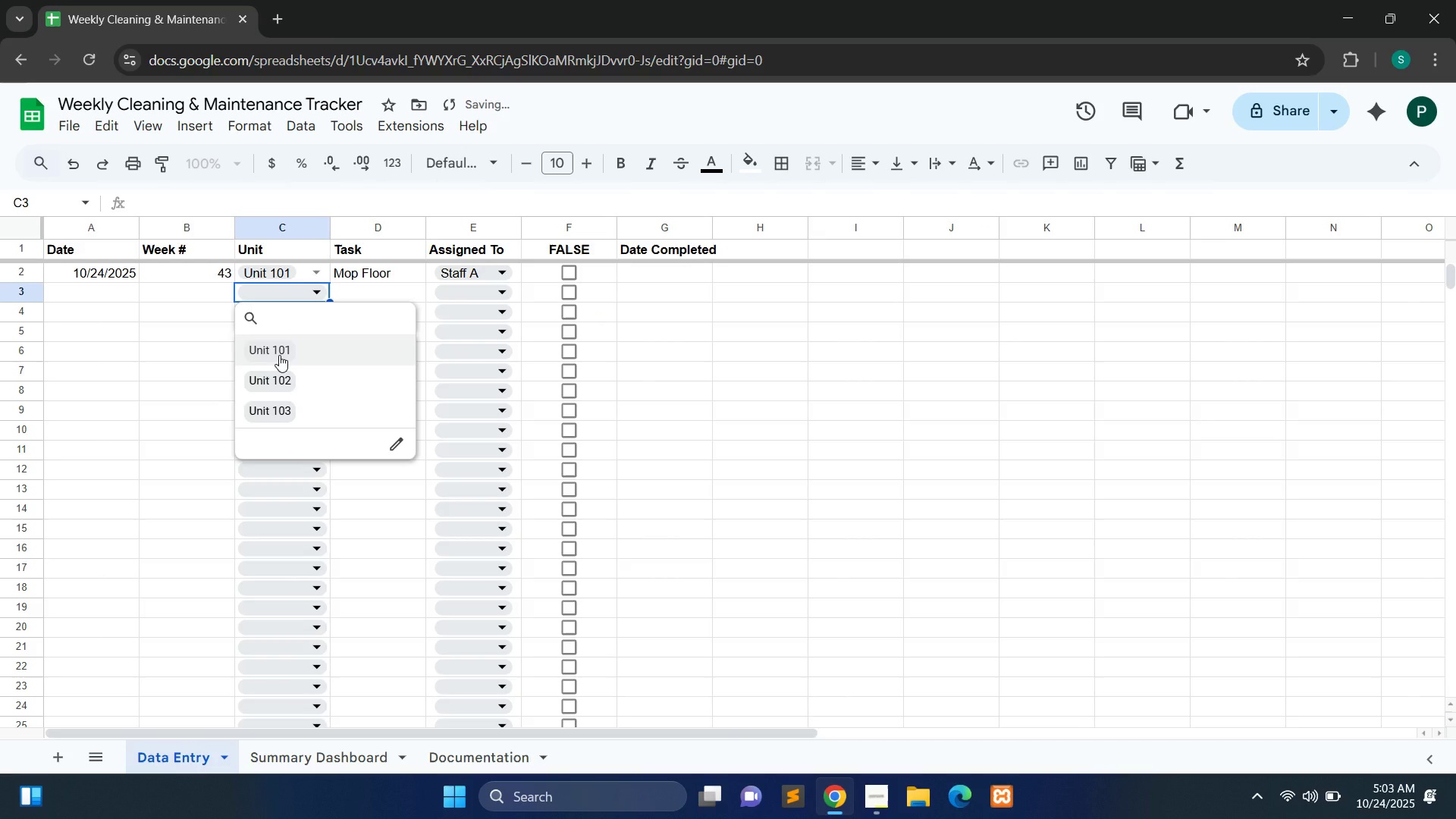 
left_click([279, 355])
 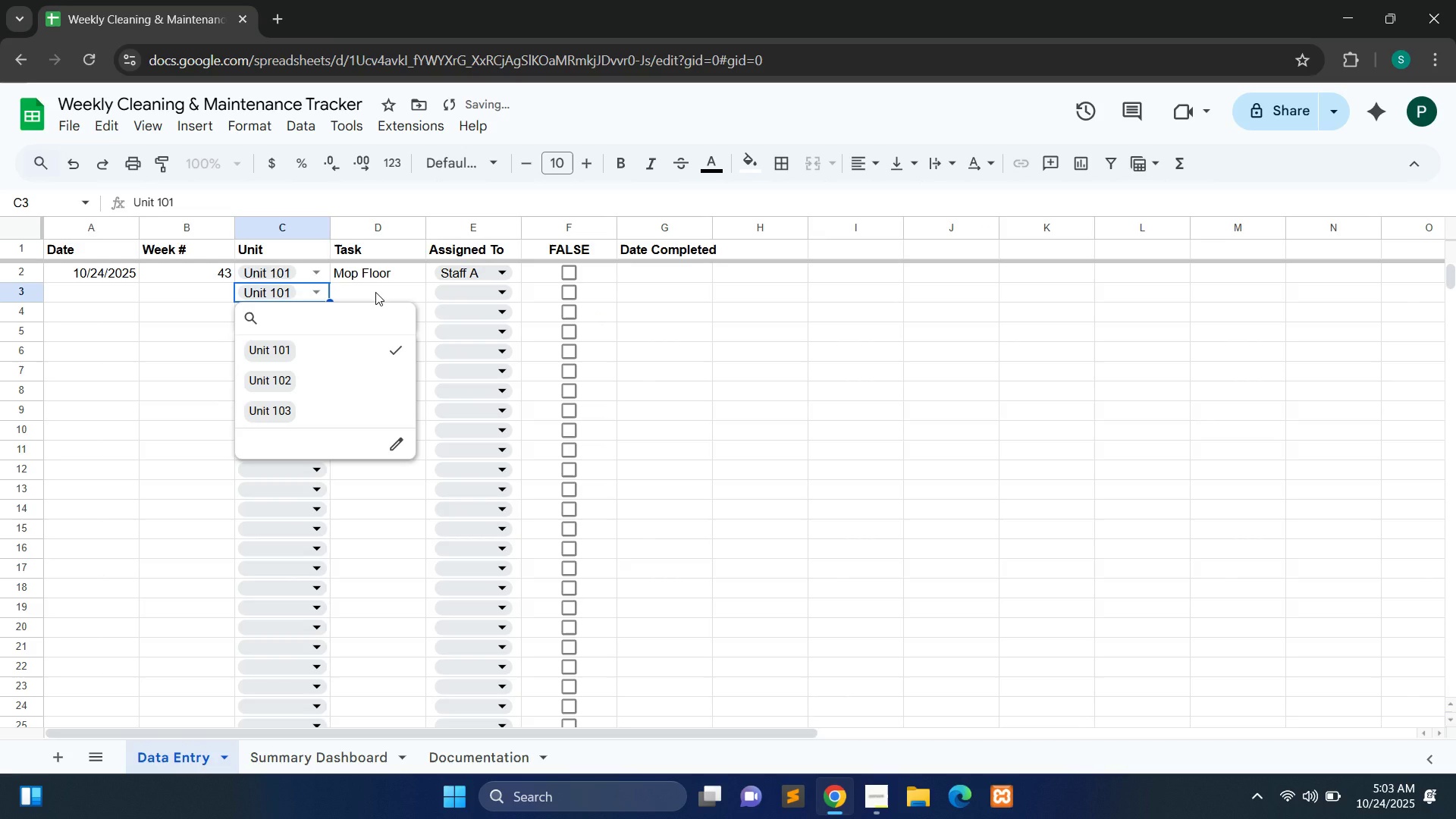 
left_click([375, 292])
 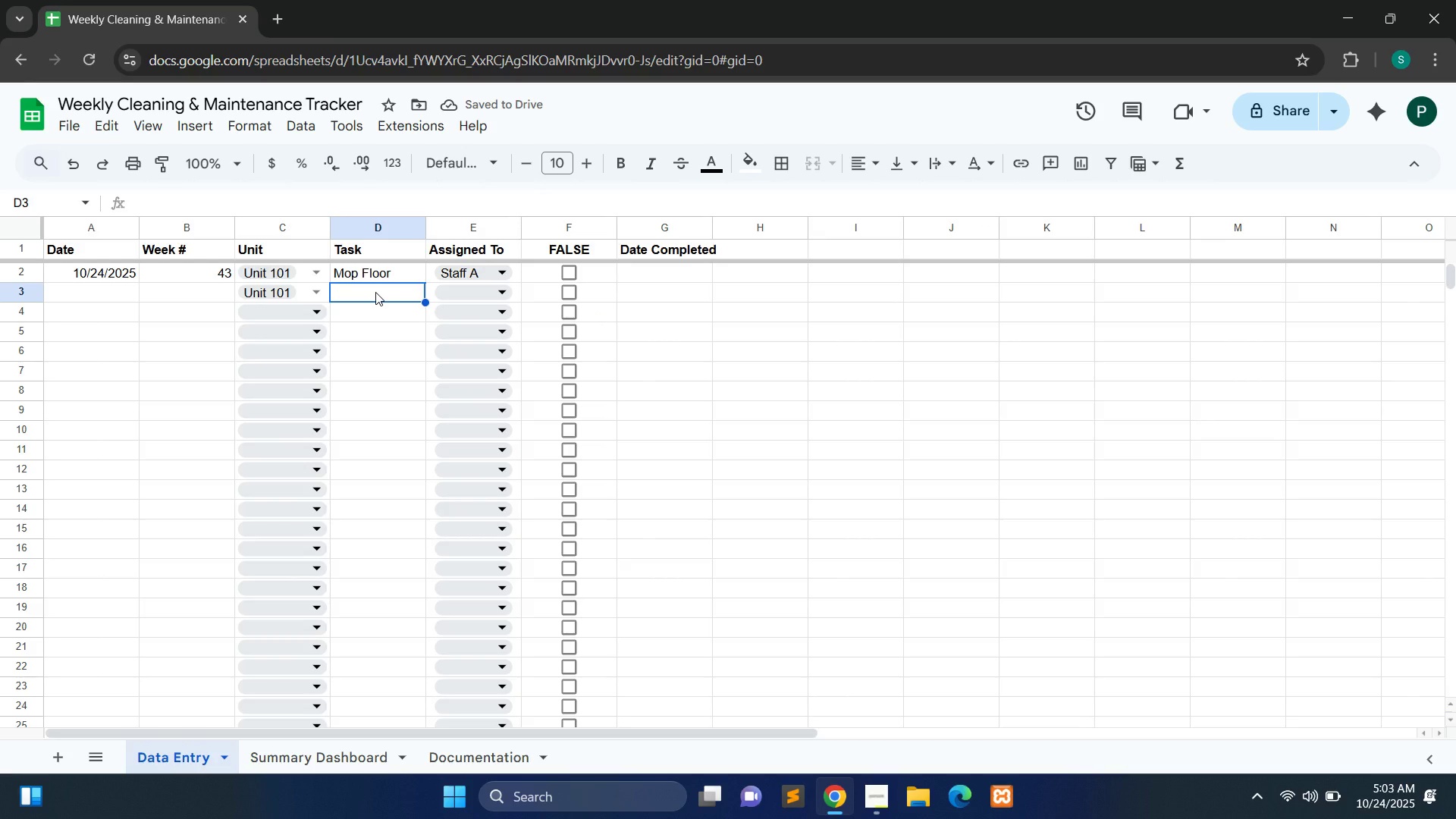 
type(Clean [Break])
key(Backspace)
type(Windows)
 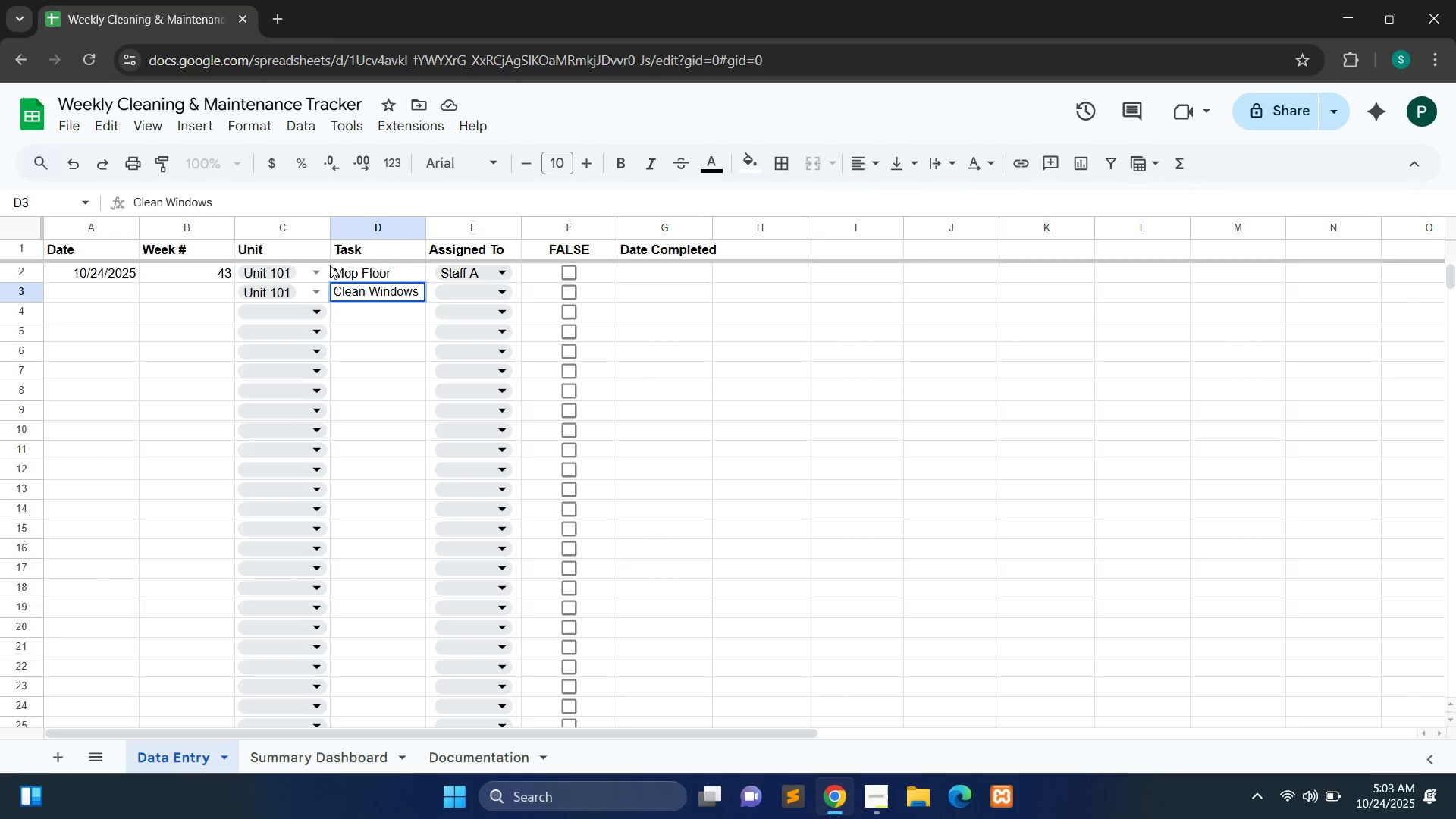 
wait(5.32)
 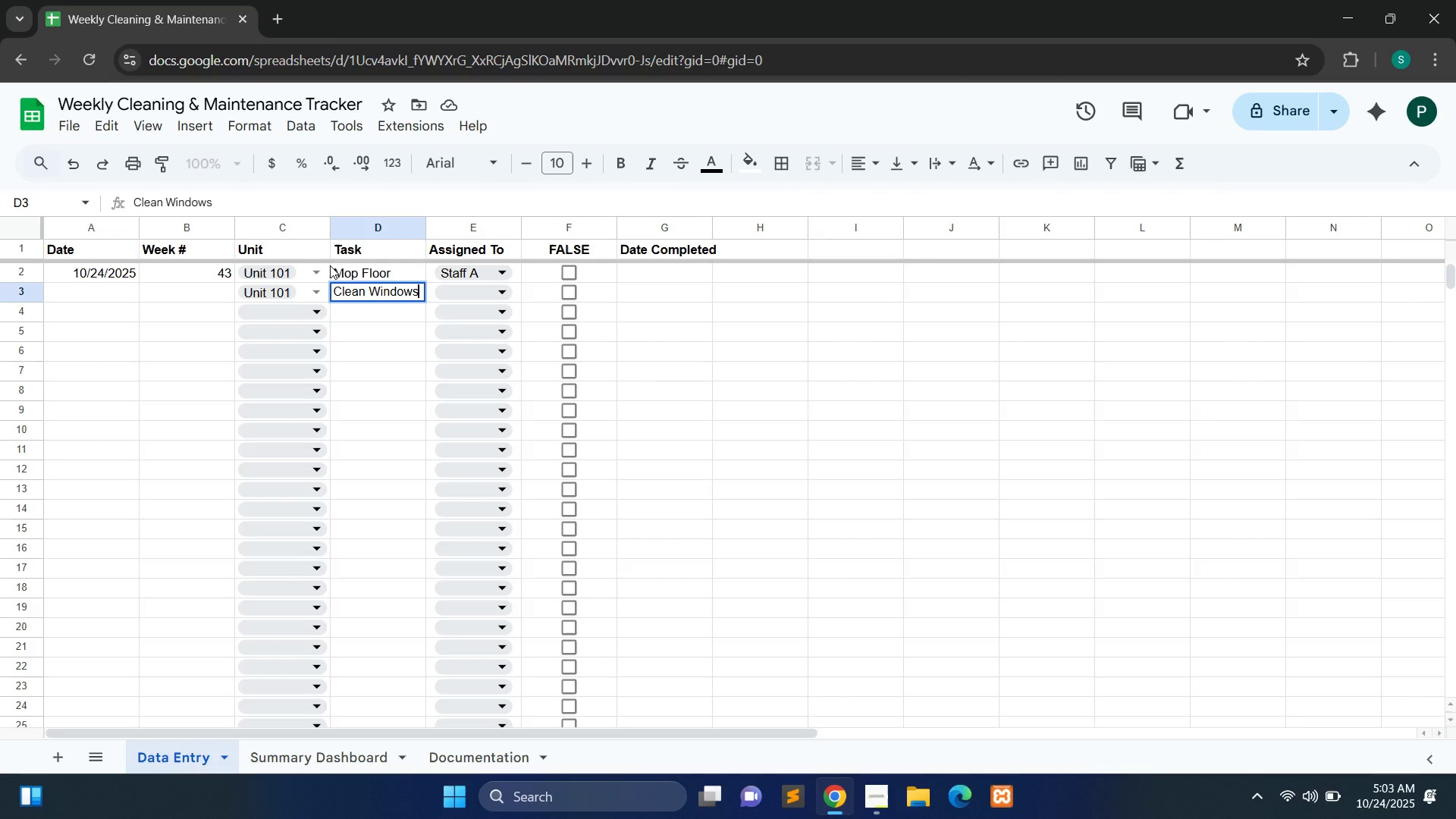 
left_click([284, 307])
 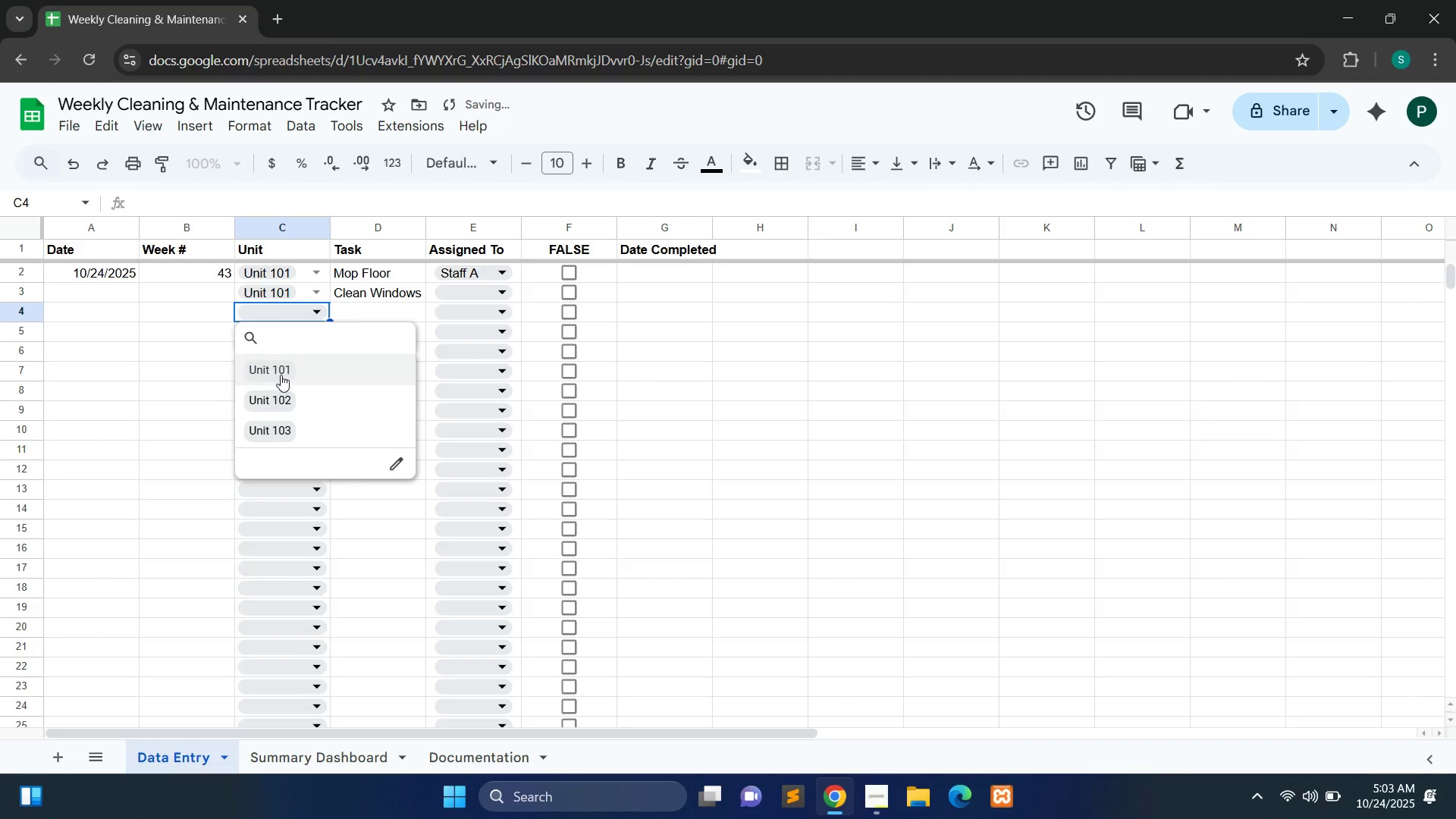 
left_click([281, 375])
 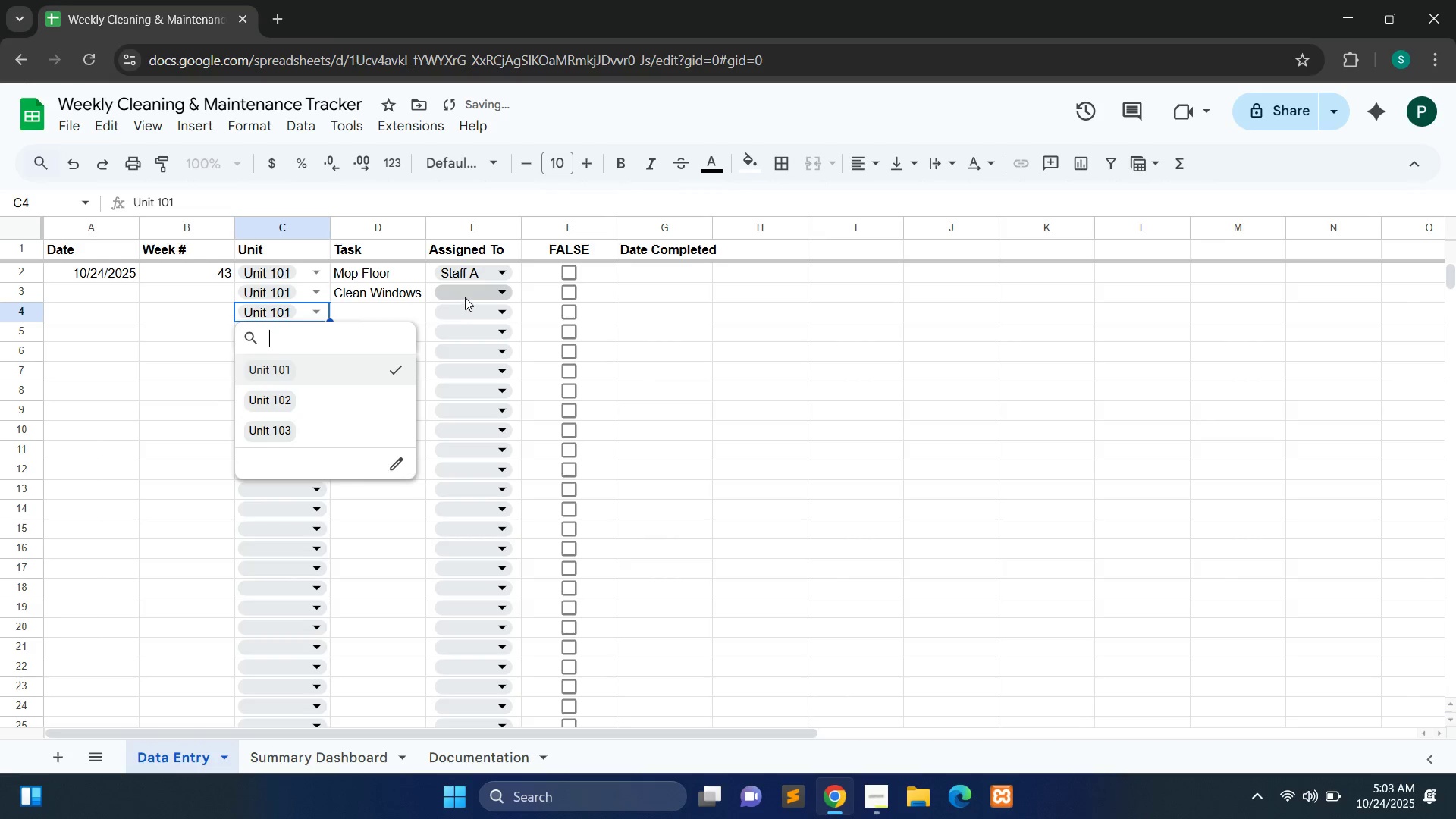 
left_click([465, 297])
 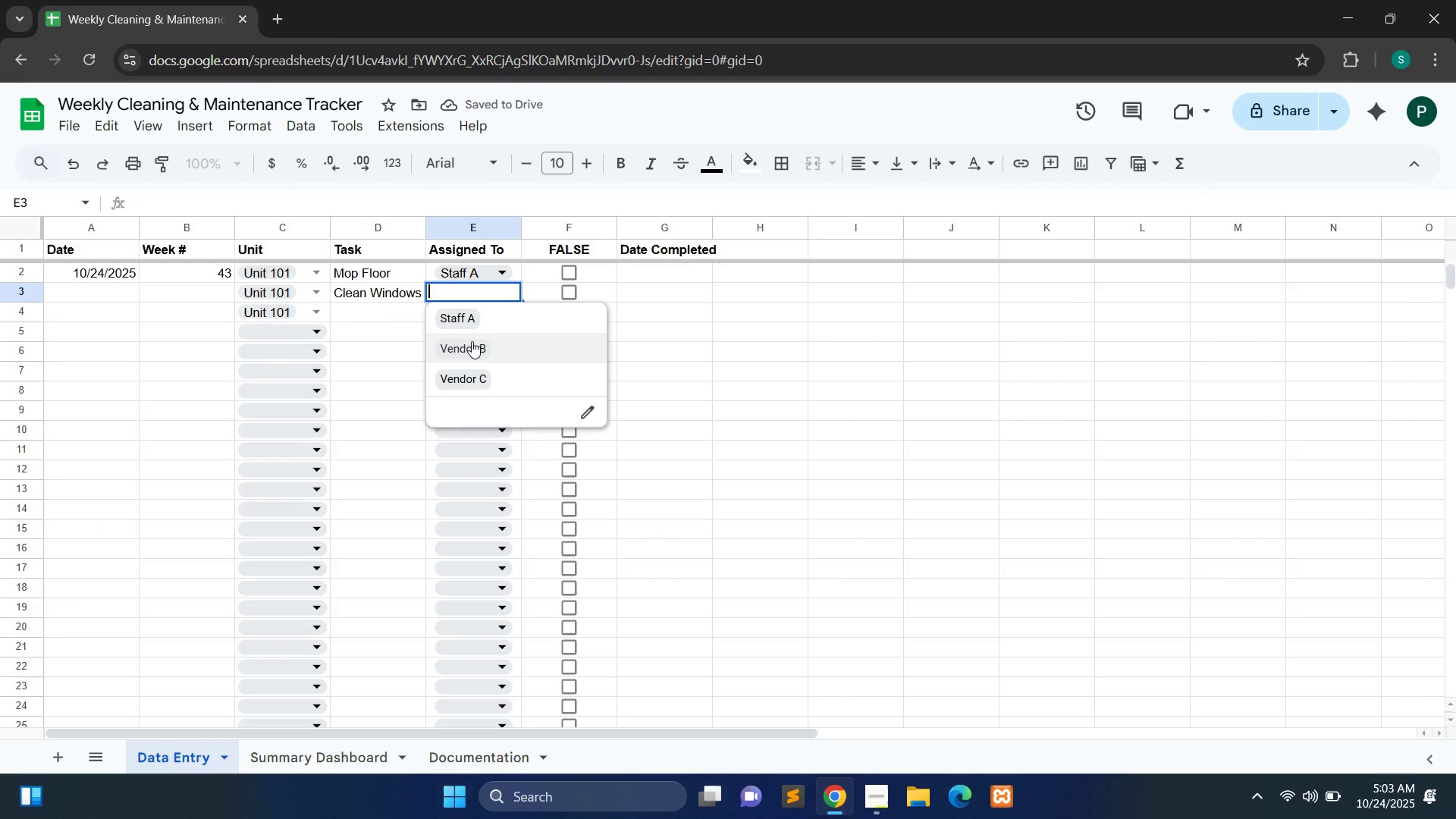 
left_click([472, 341])
 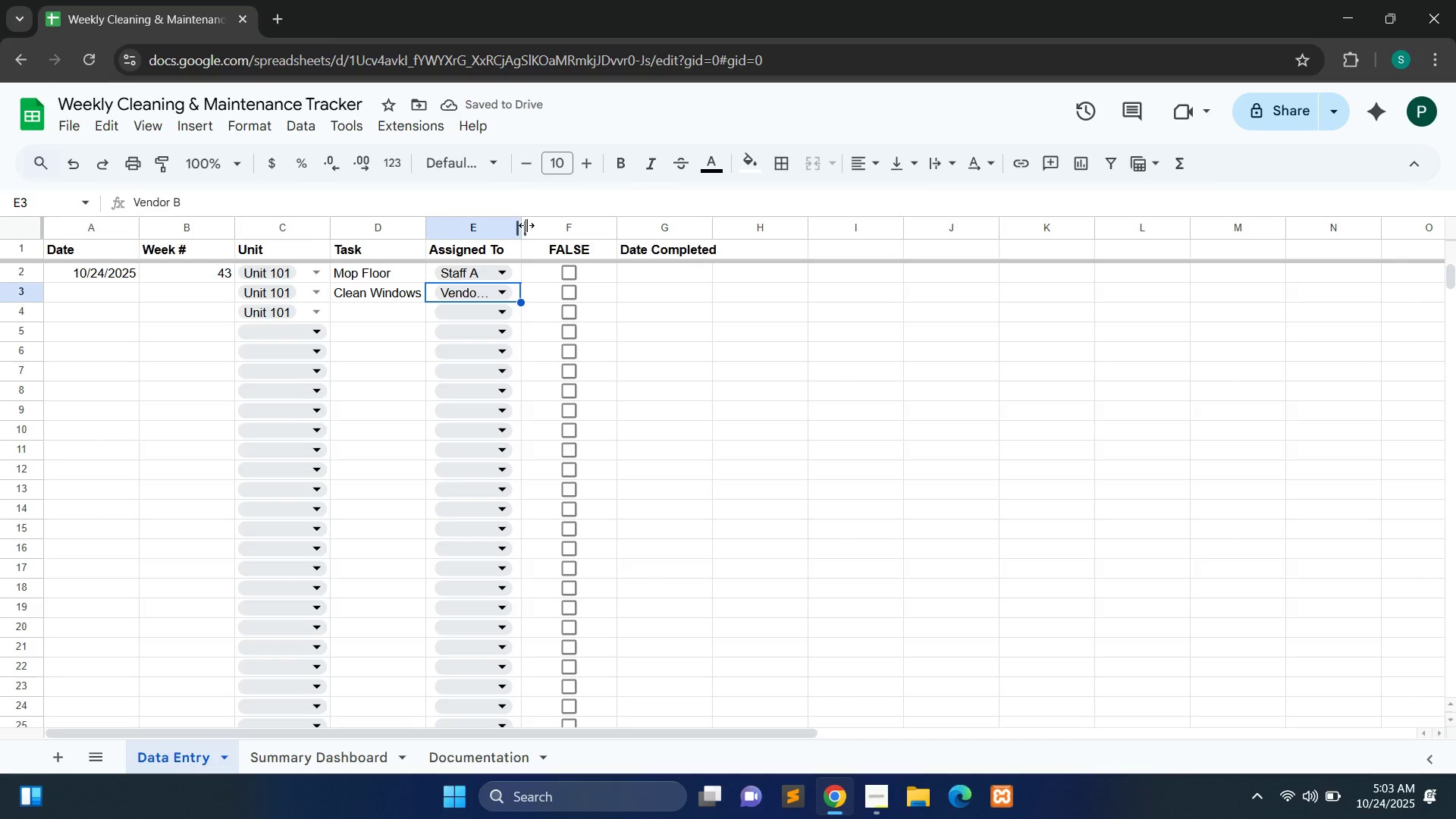 
left_click_drag(start_coordinate=[526, 230], to_coordinate=[559, 231])
 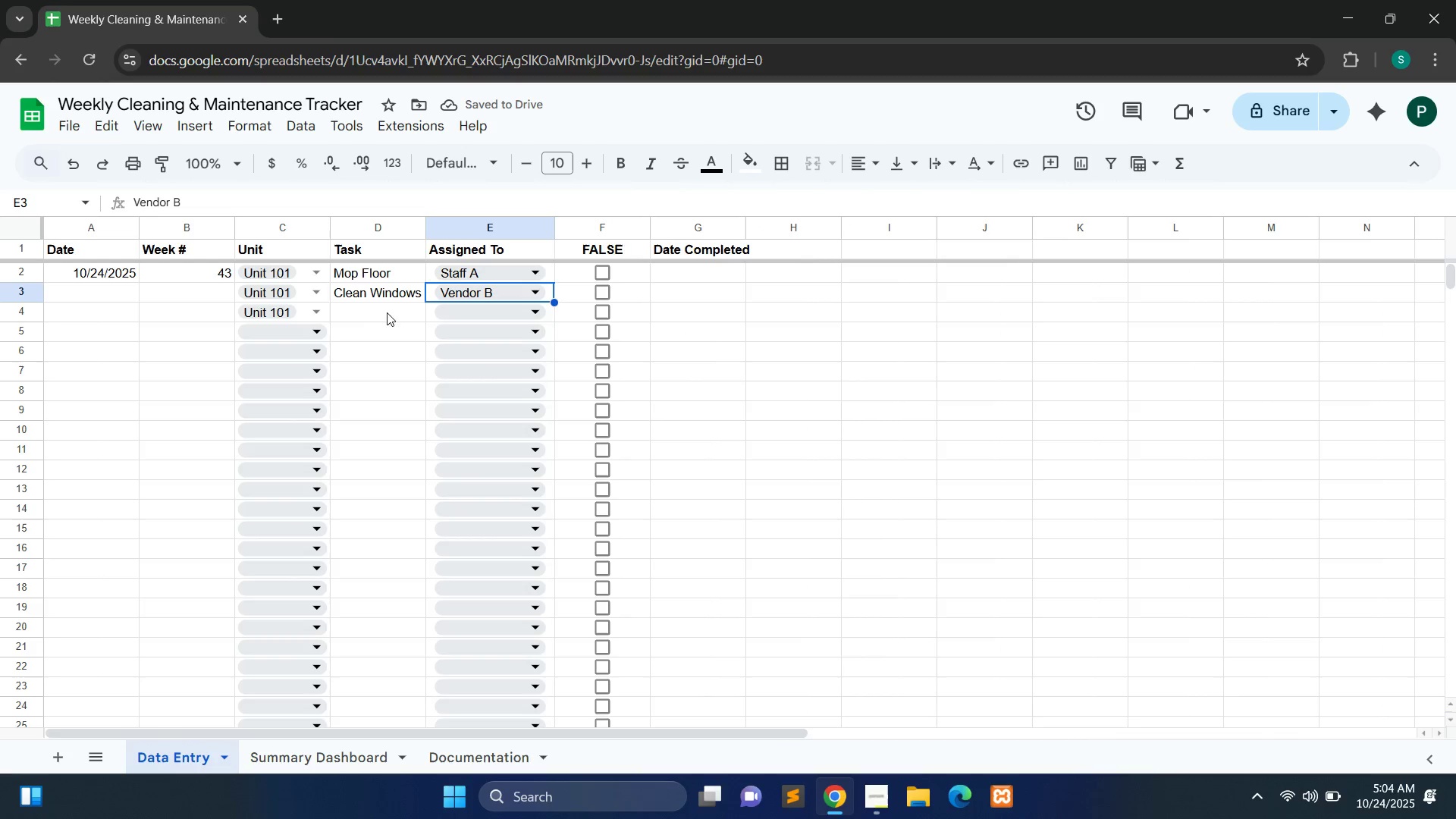 
wait(8.77)
 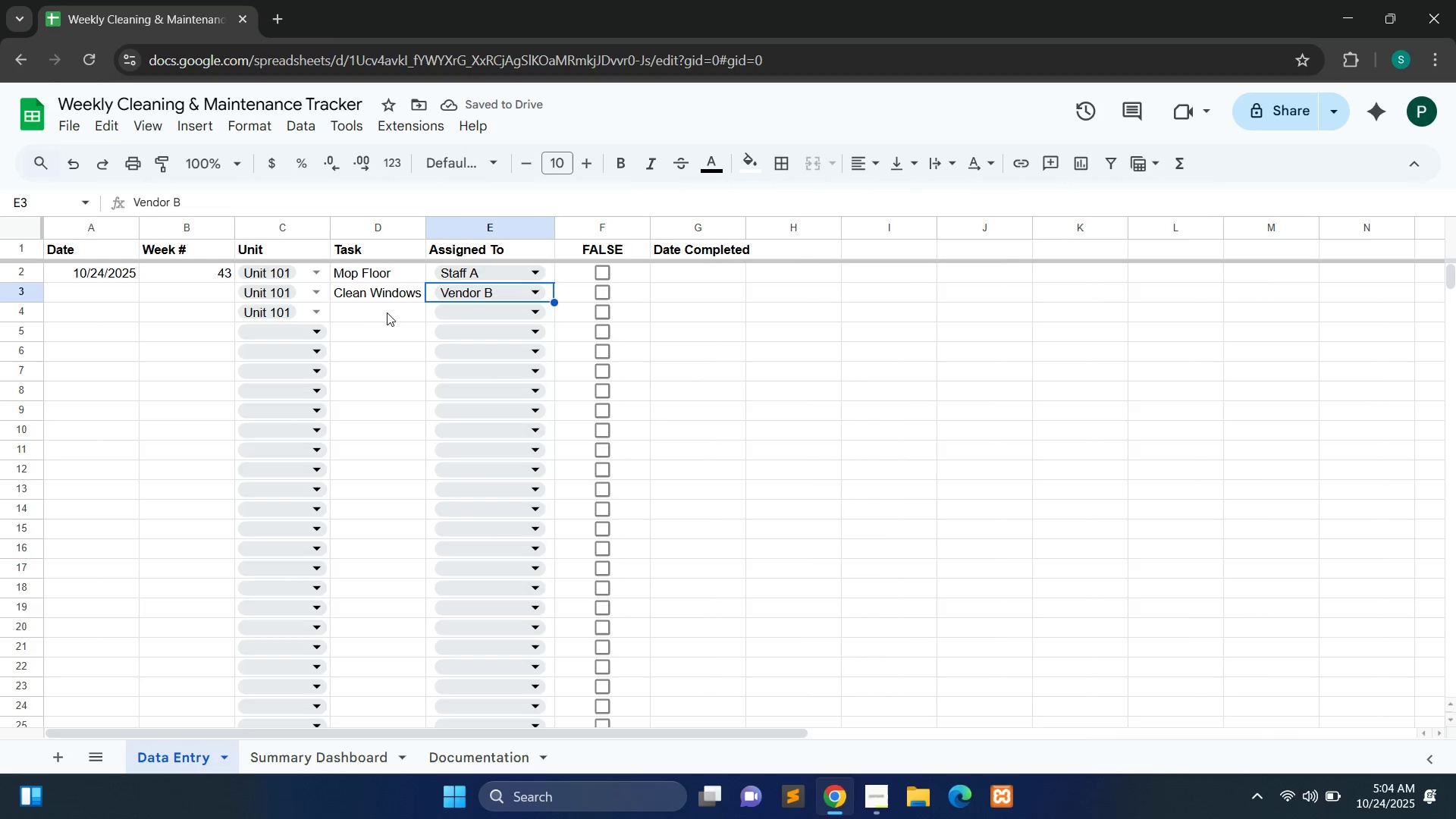 
left_click([349, 317])
 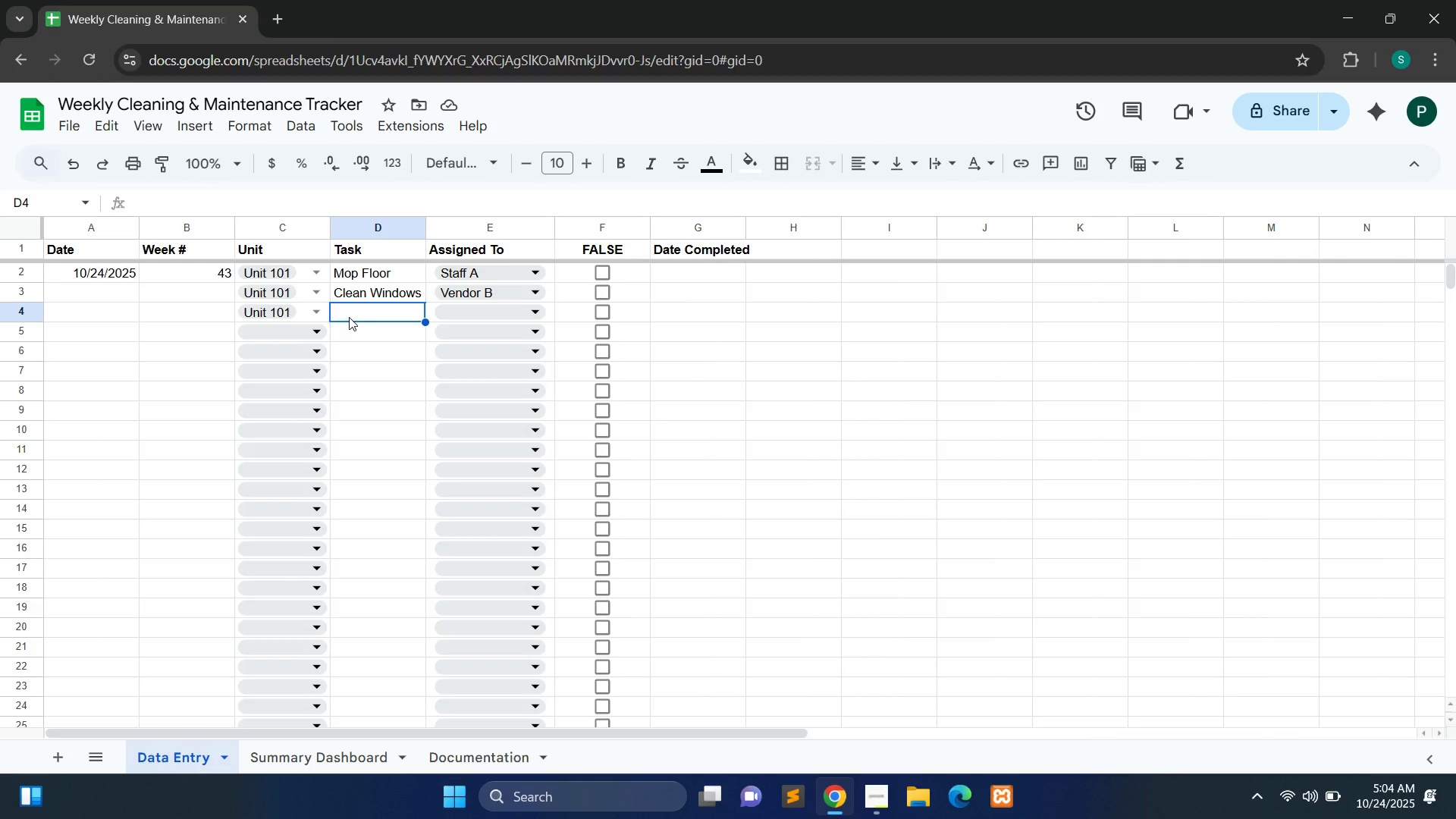 
type(Chech)
key(Backspace)
type(k Smoke Detect)
 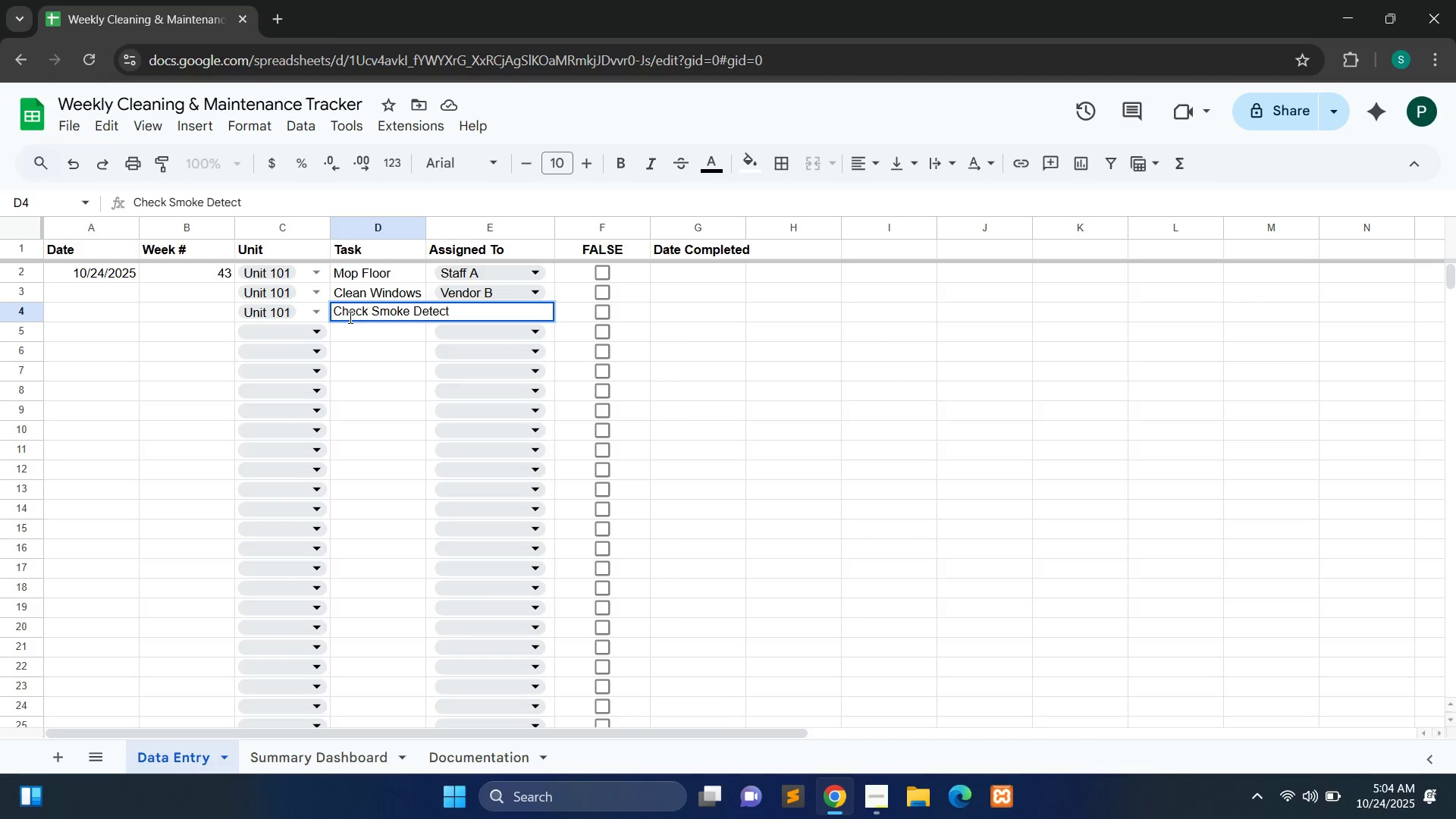 
key(O)
 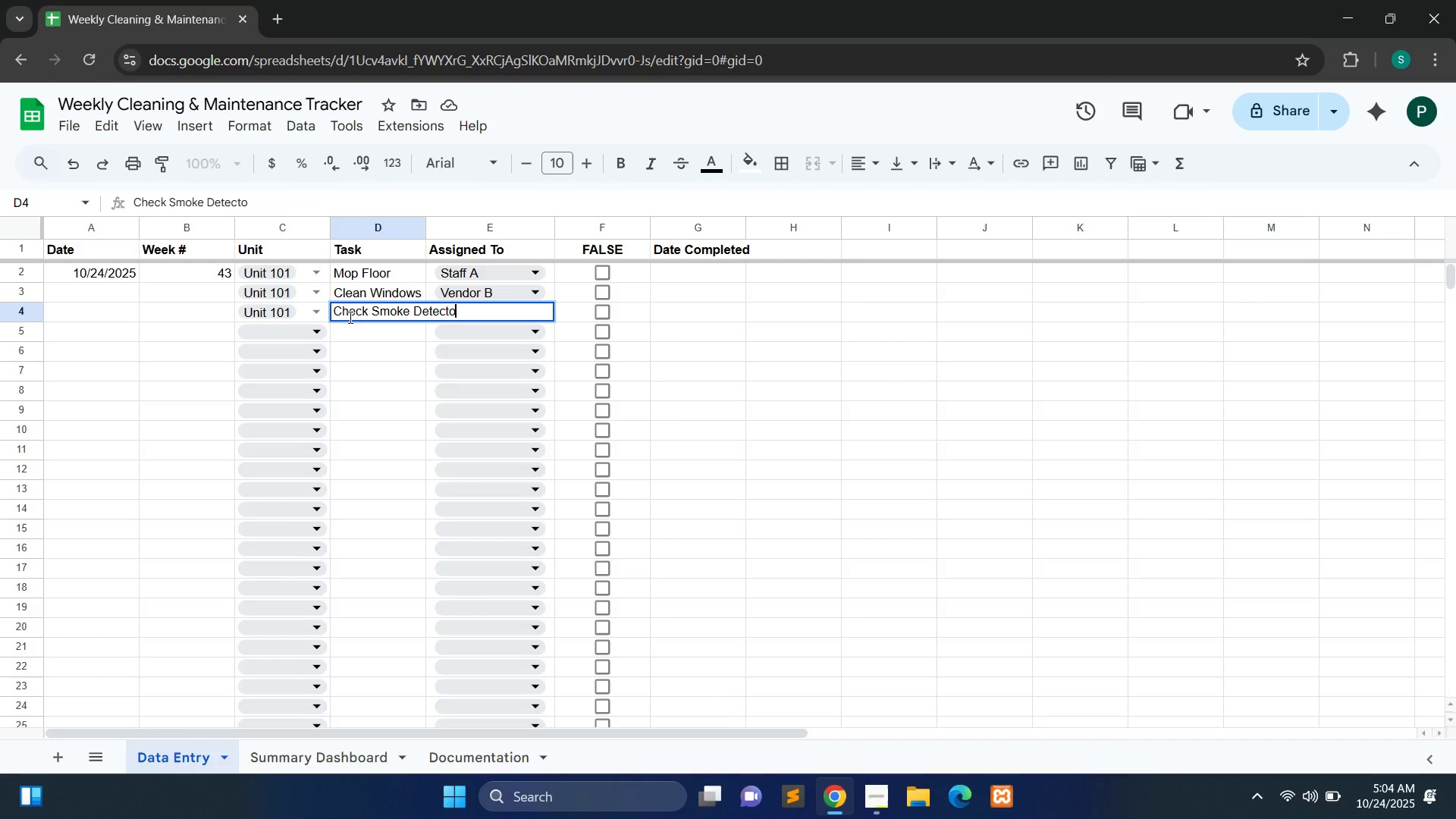 
type(ra)
key(Backspace)
type(s)
 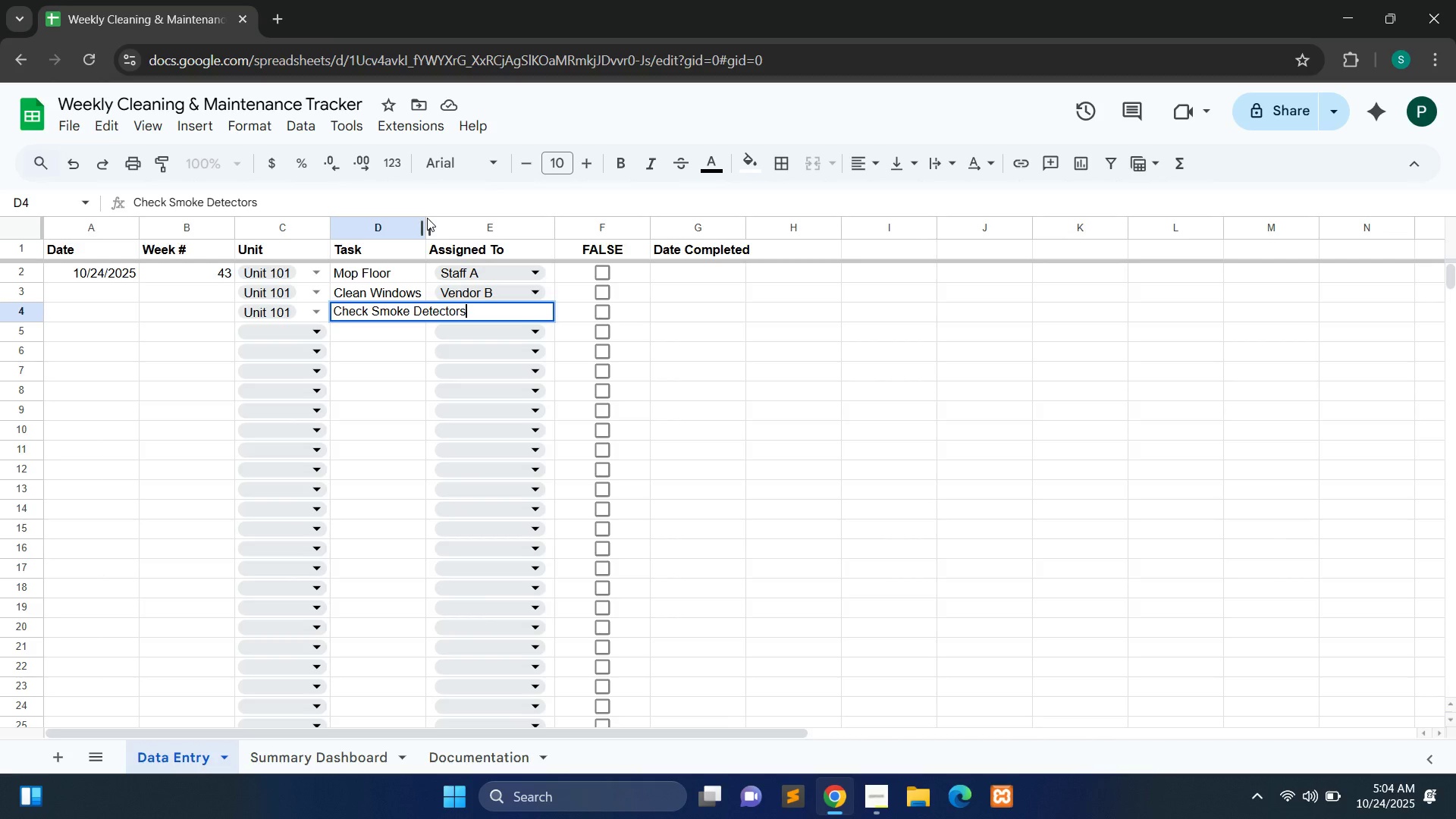 
left_click_drag(start_coordinate=[427, 223], to_coordinate=[506, 223])
 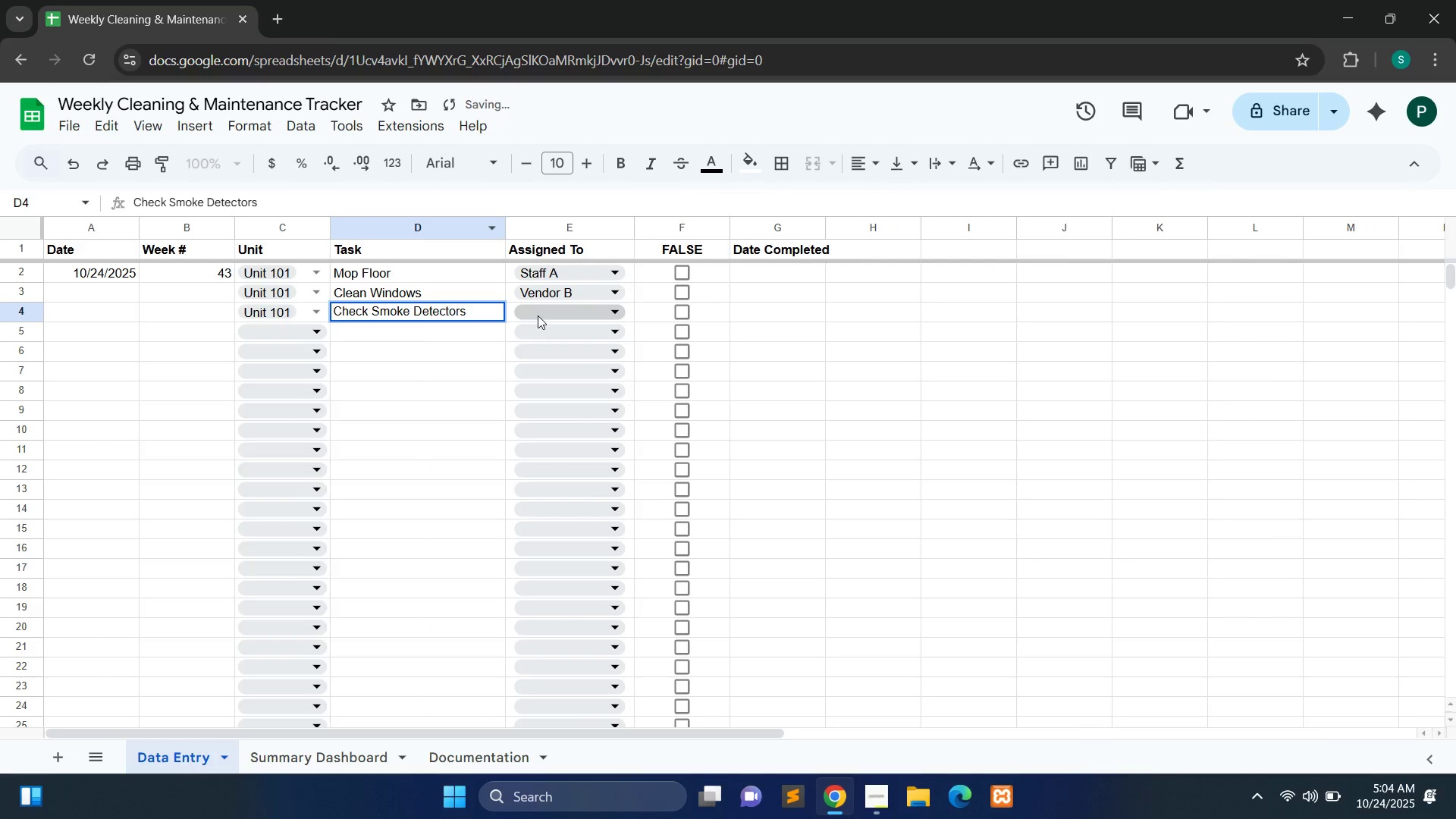 
left_click([548, 316])
 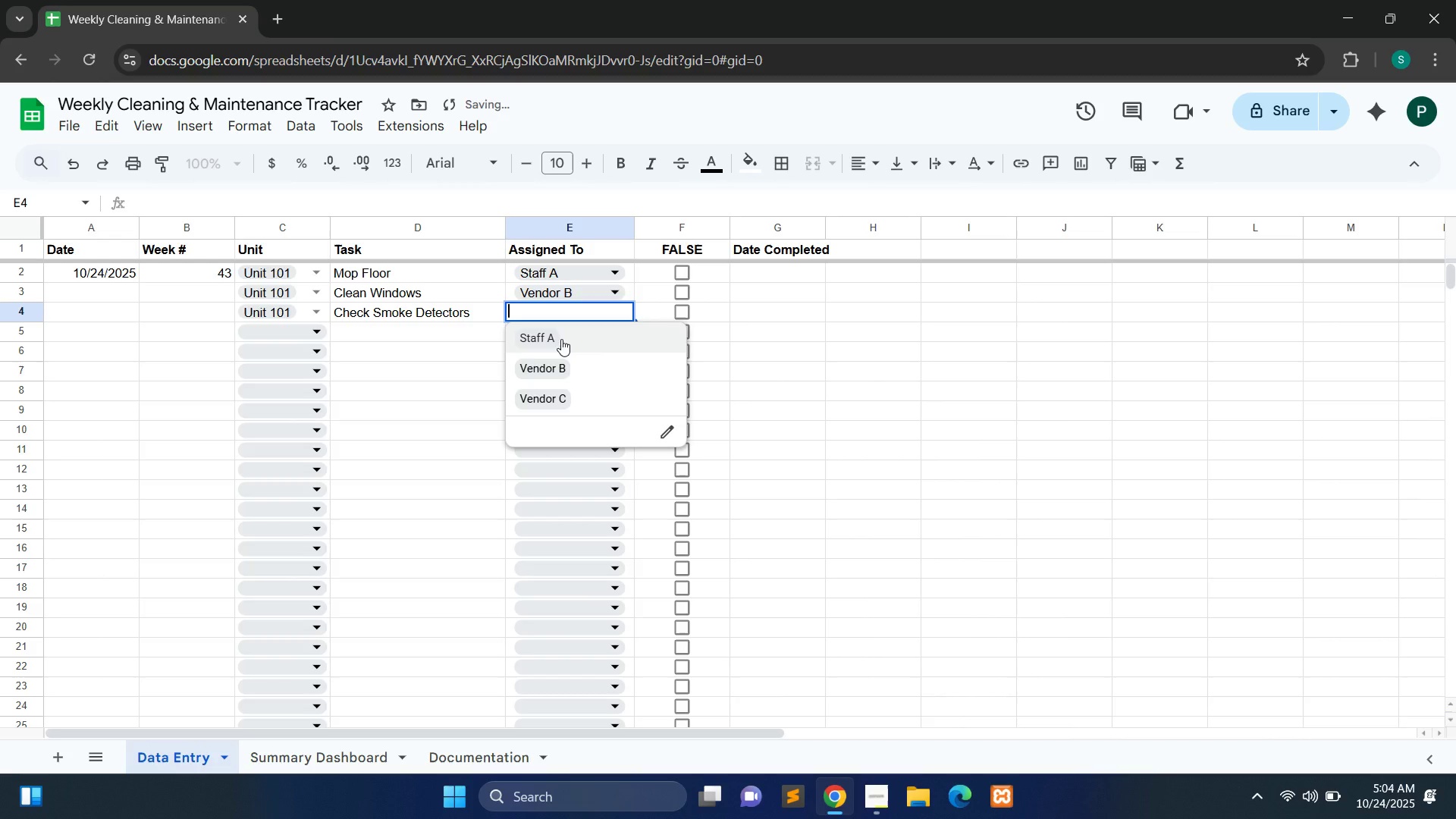 
left_click([561, 339])
 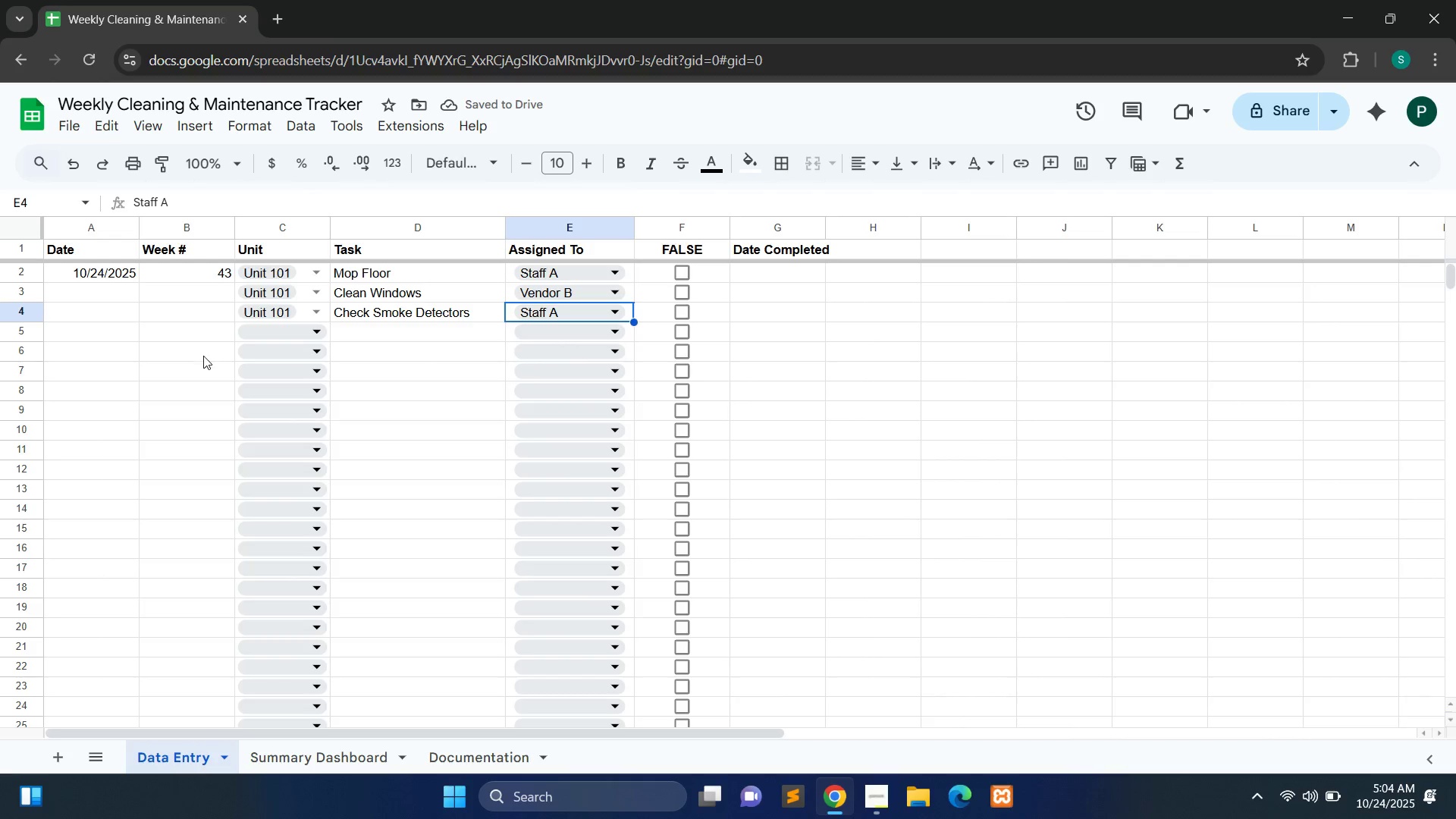 
left_click([281, 334])
 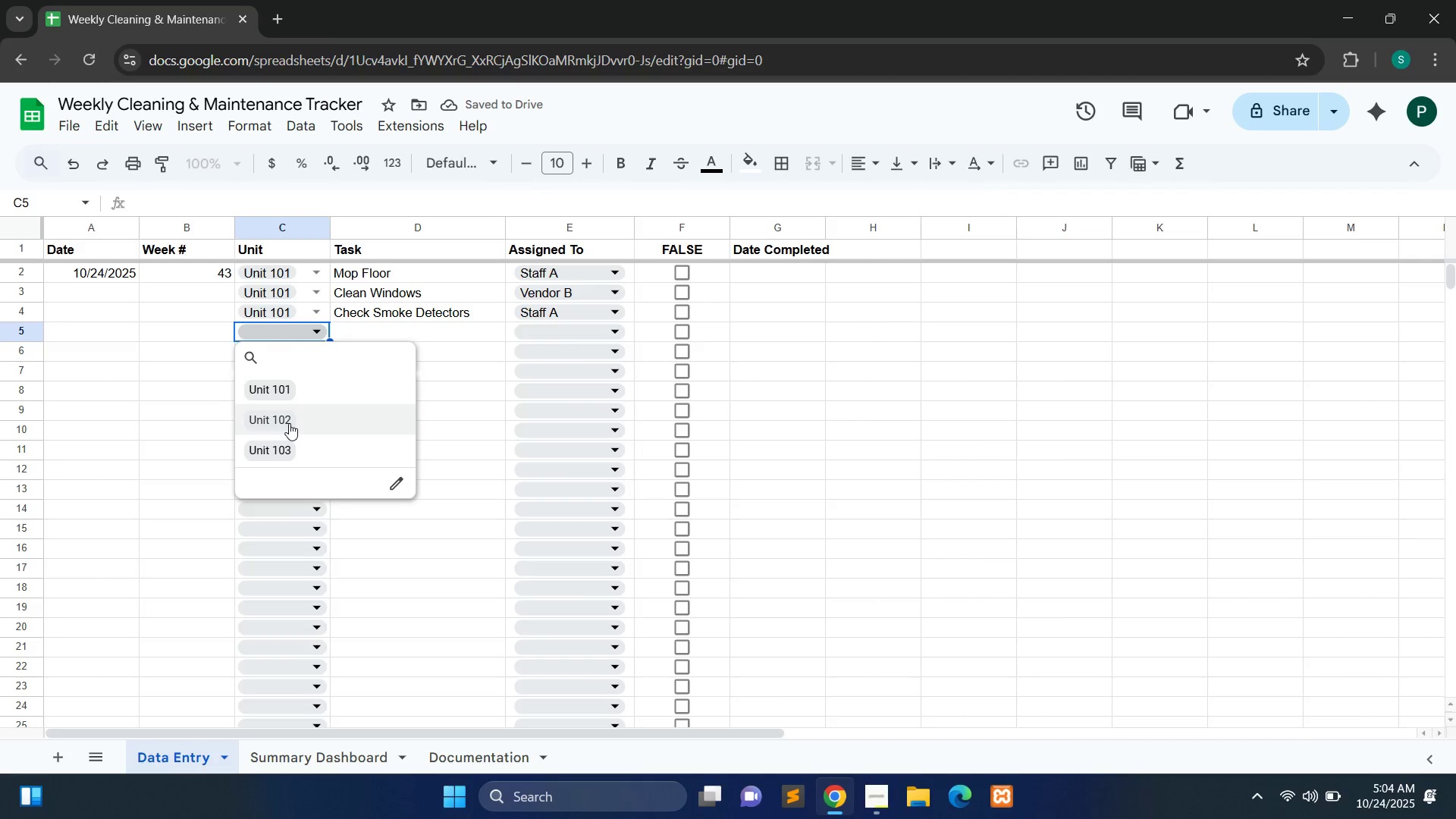 
left_click([289, 423])
 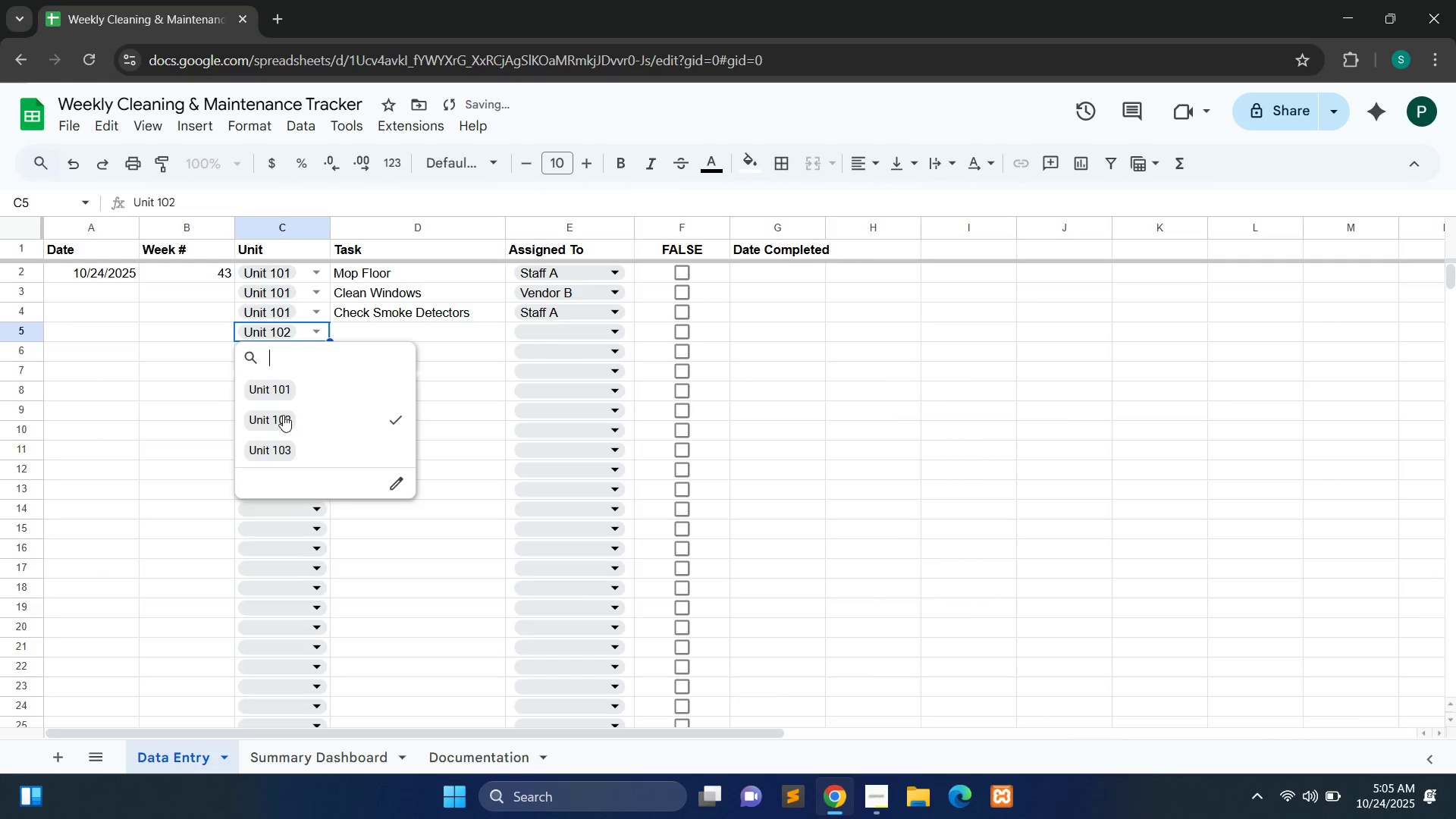 
left_click([283, 415])
 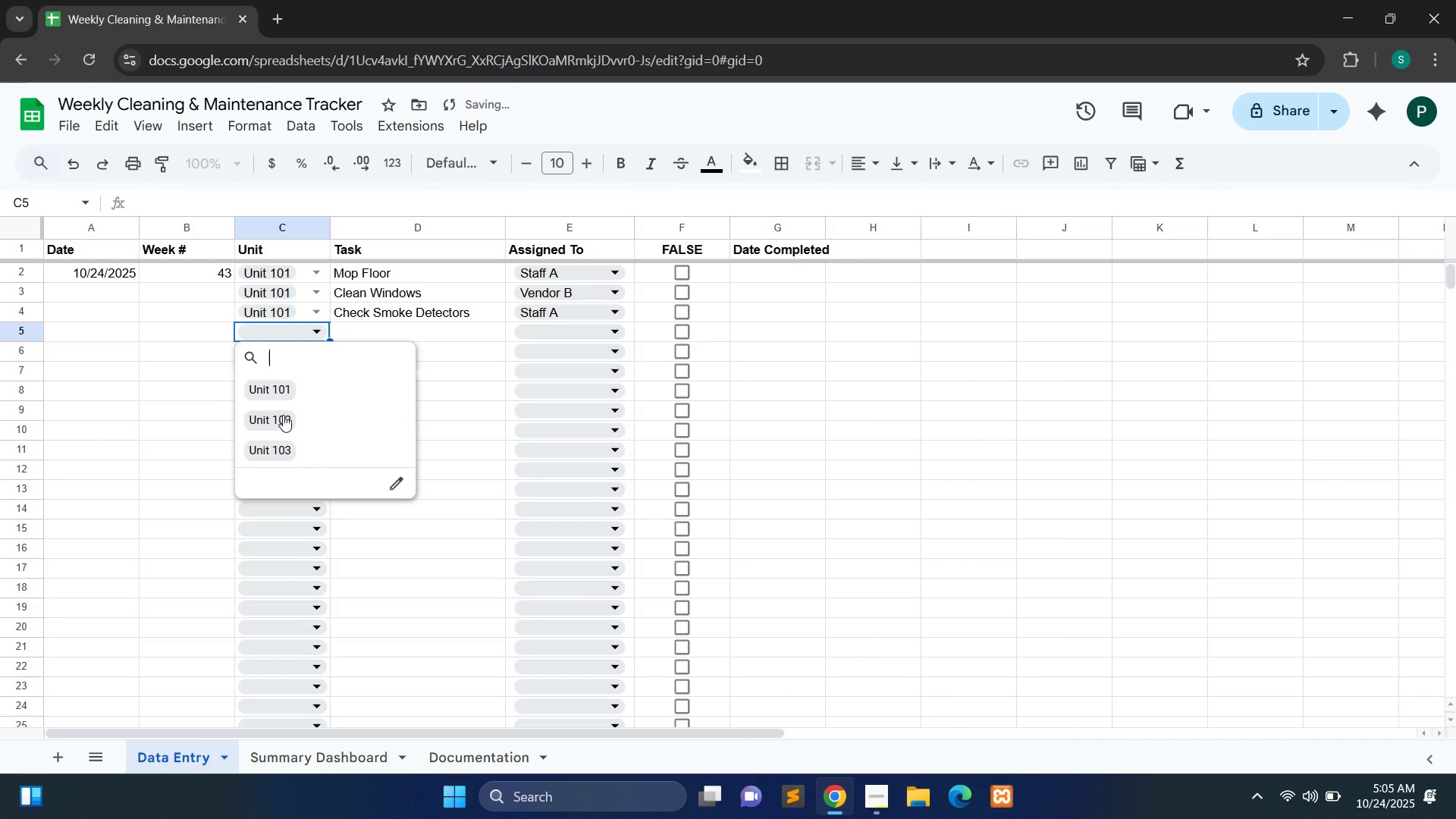 
left_click([283, 415])
 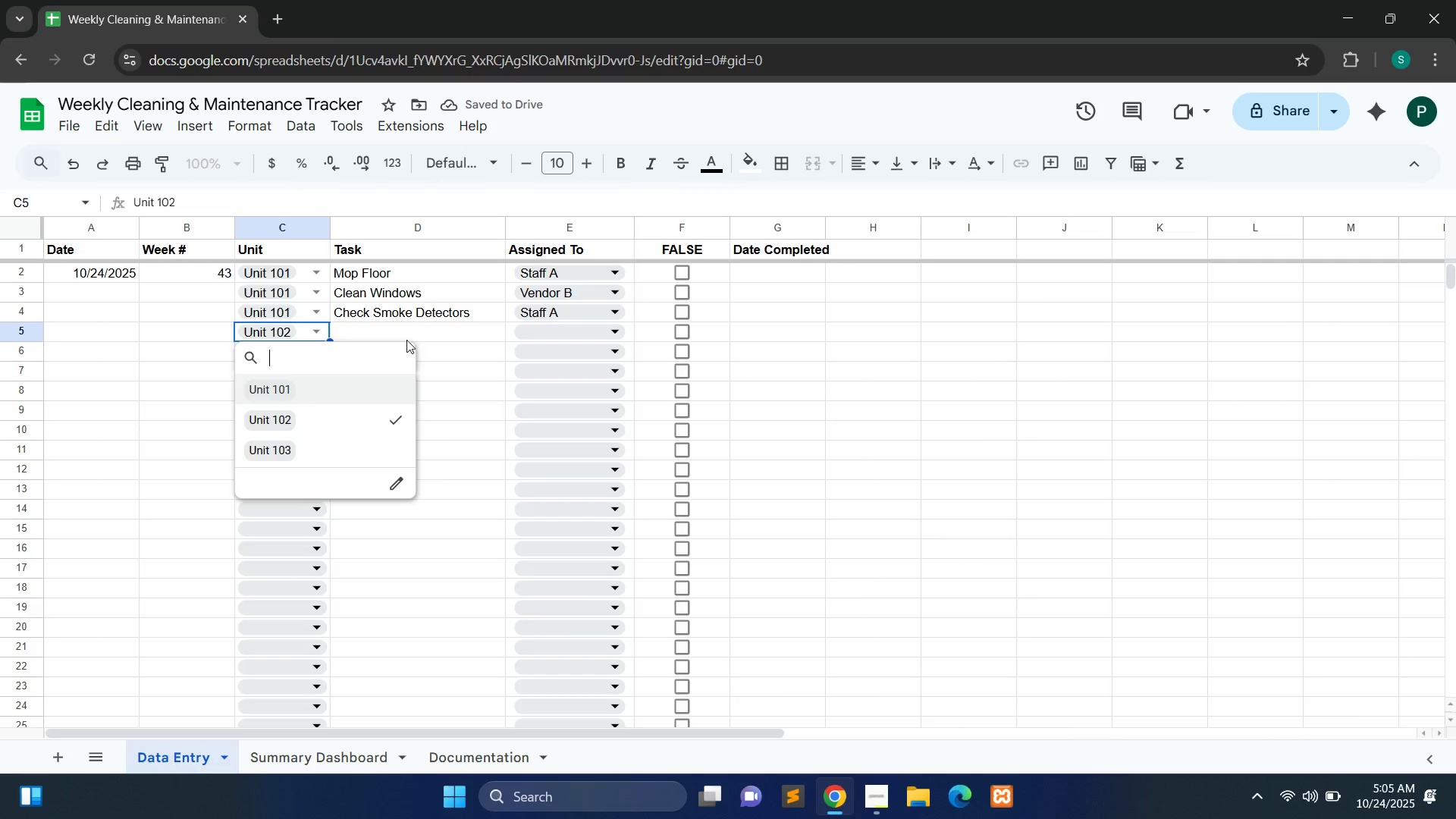 
left_click([385, 334])
 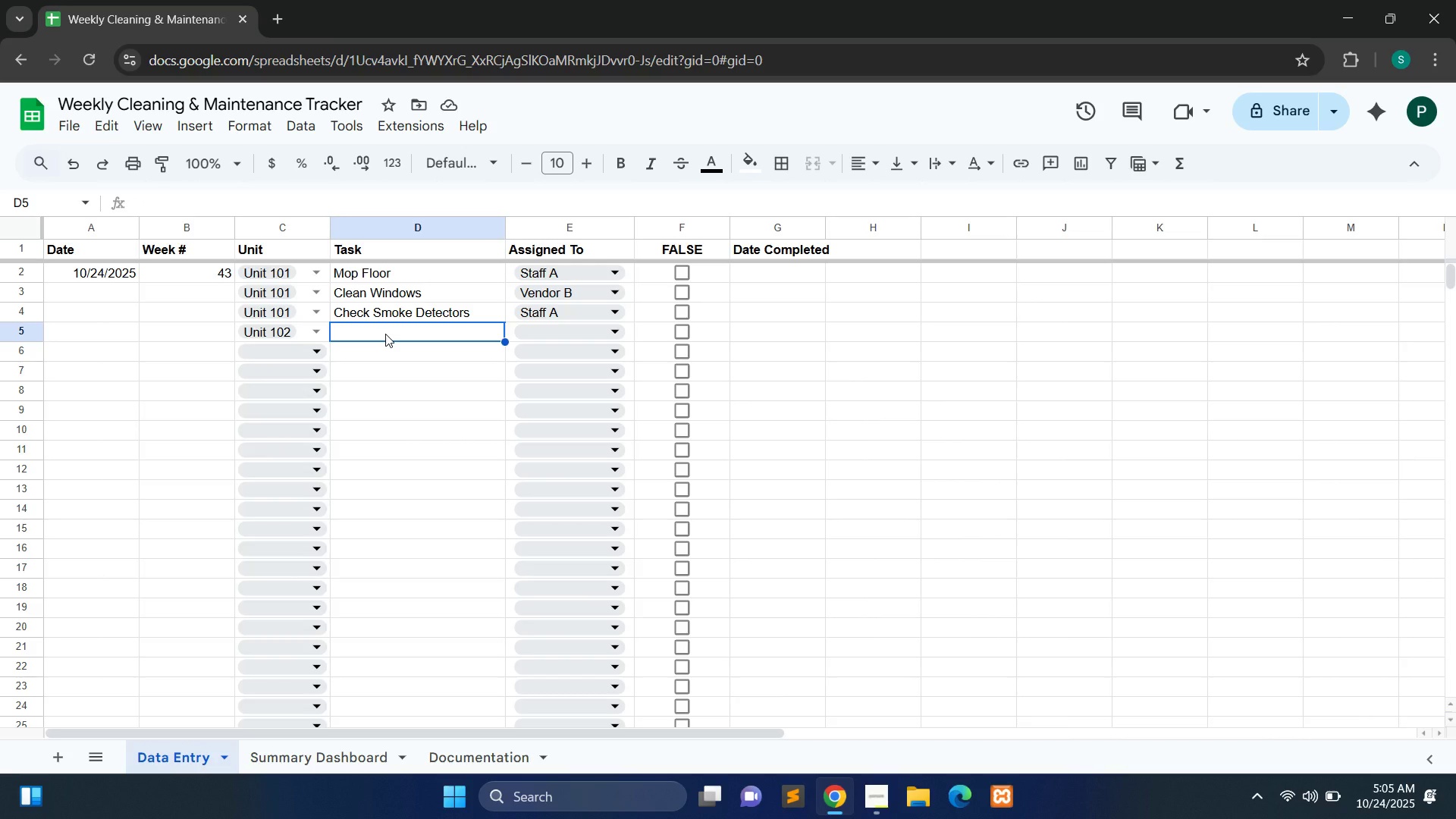 
wait(5.96)
 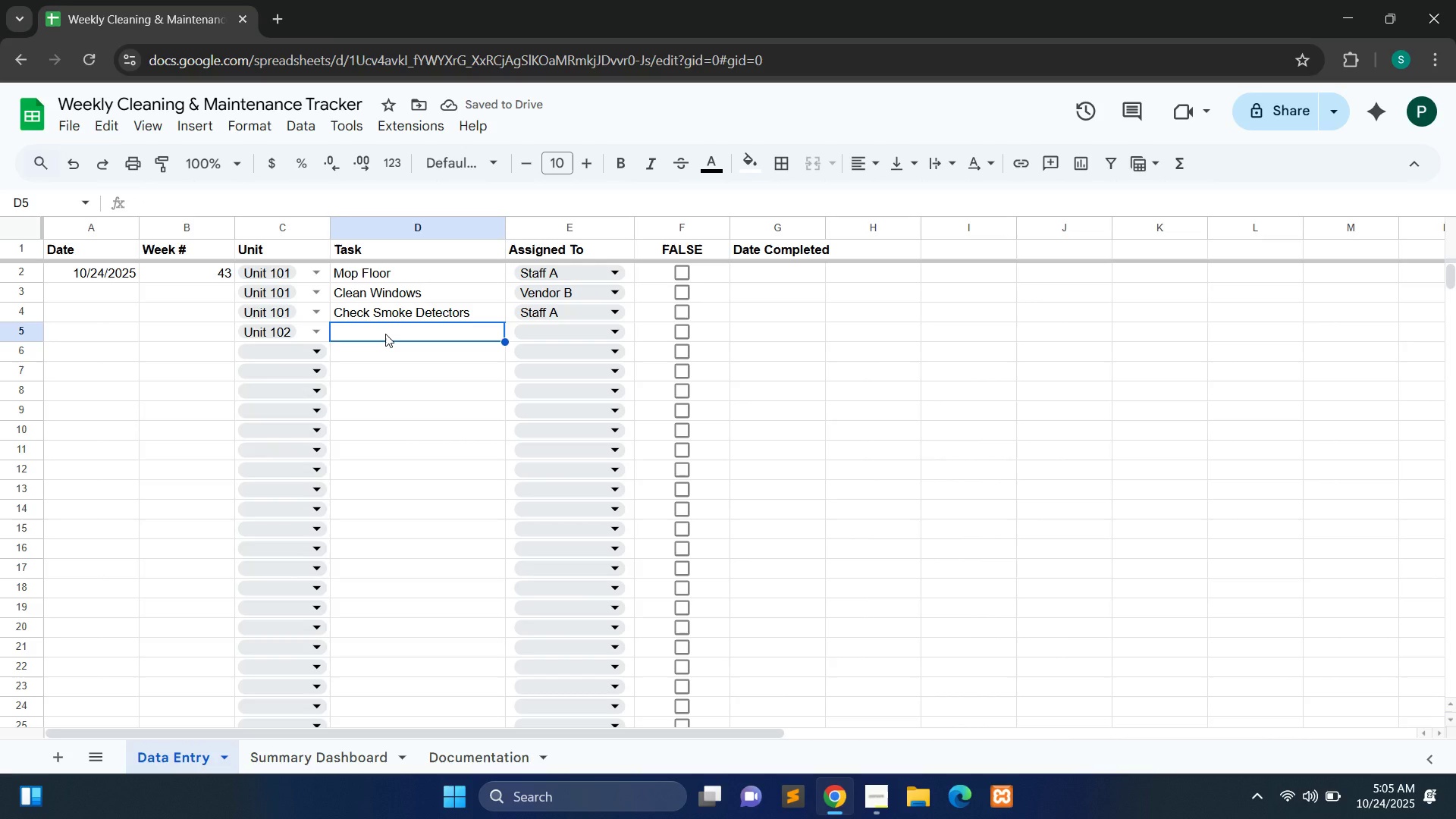 
type(Sanitize Bathroom)
 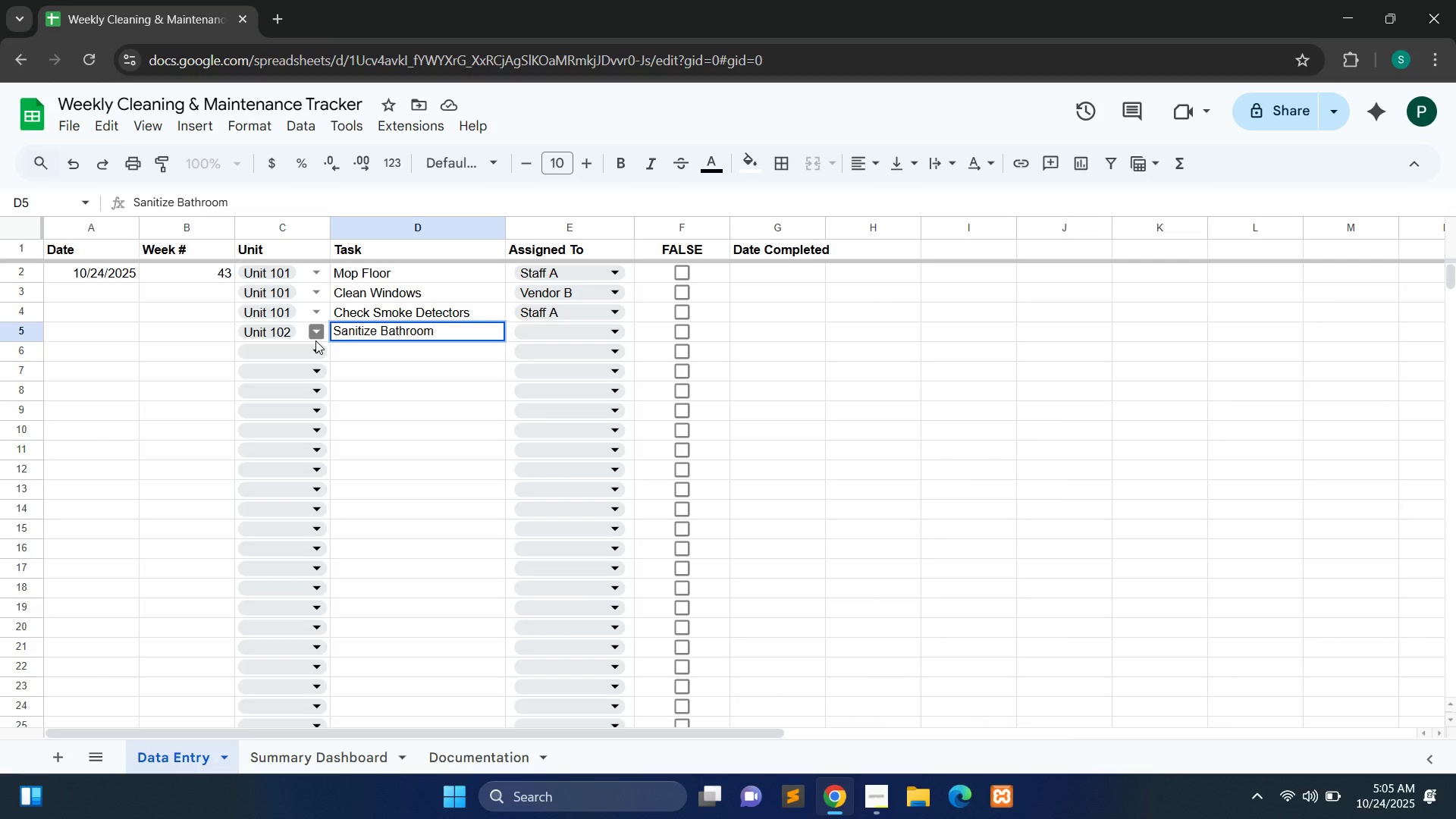 
left_click([532, 337])
 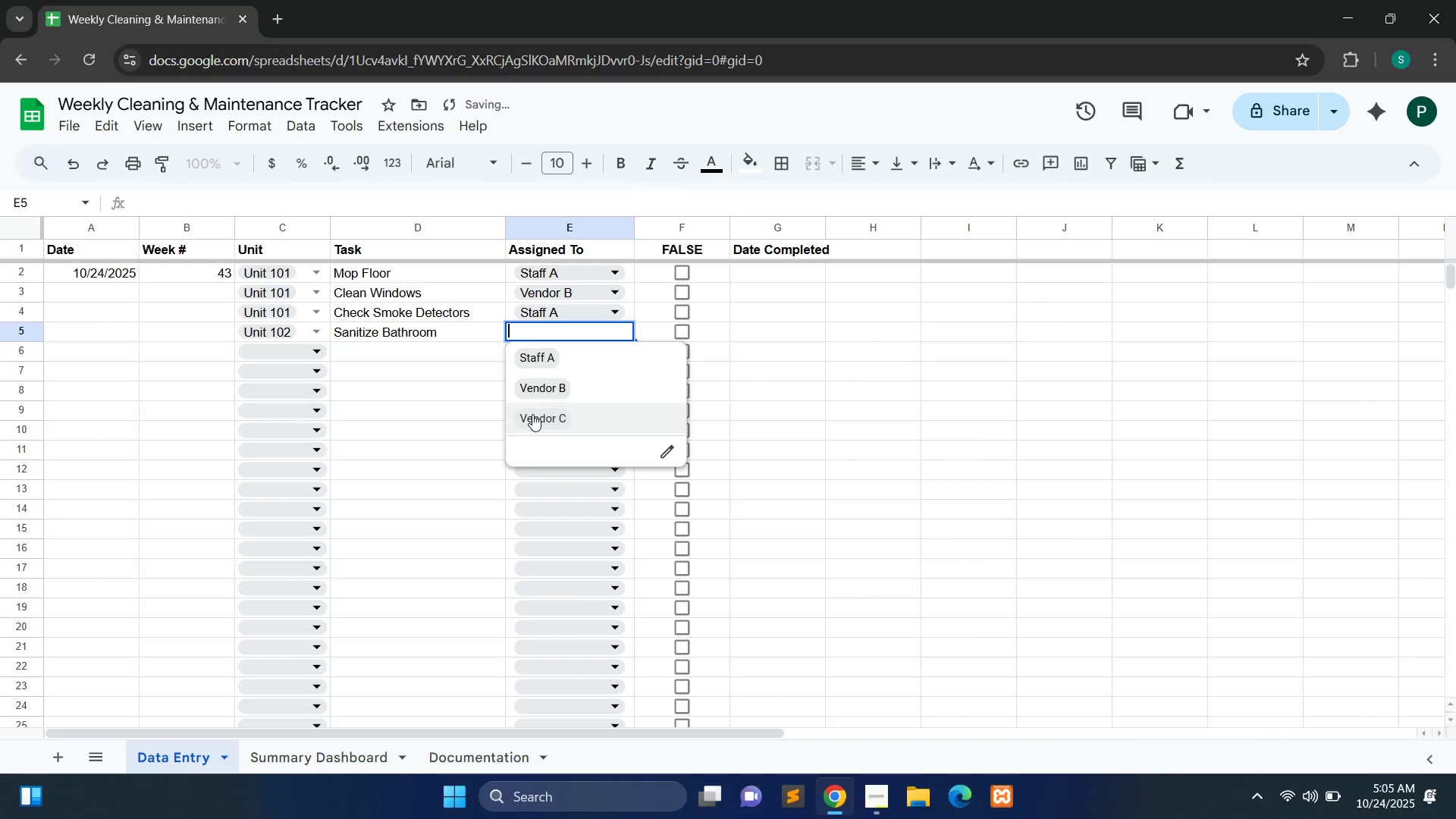 
left_click([532, 414])
 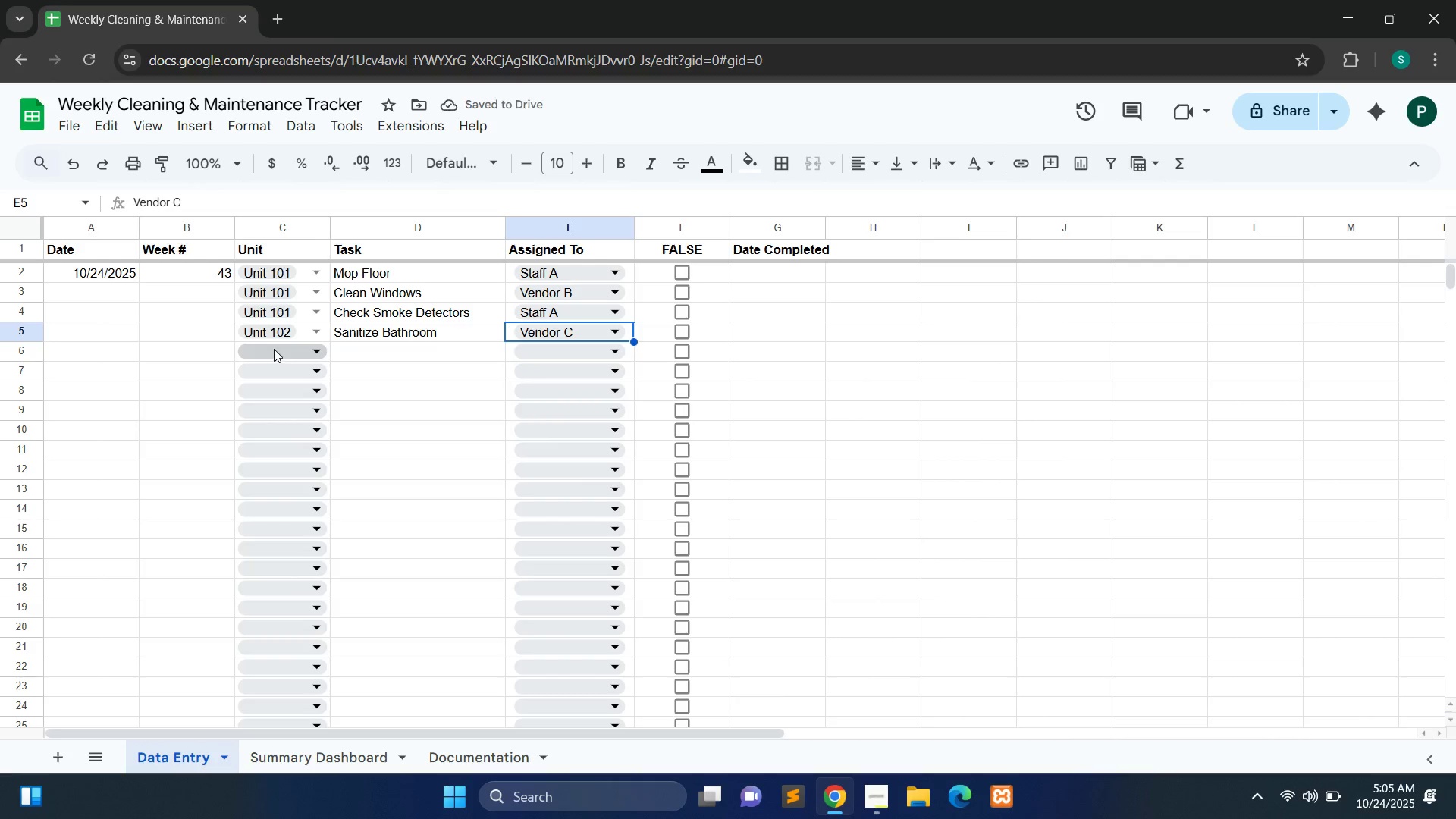 
left_click([274, 349])
 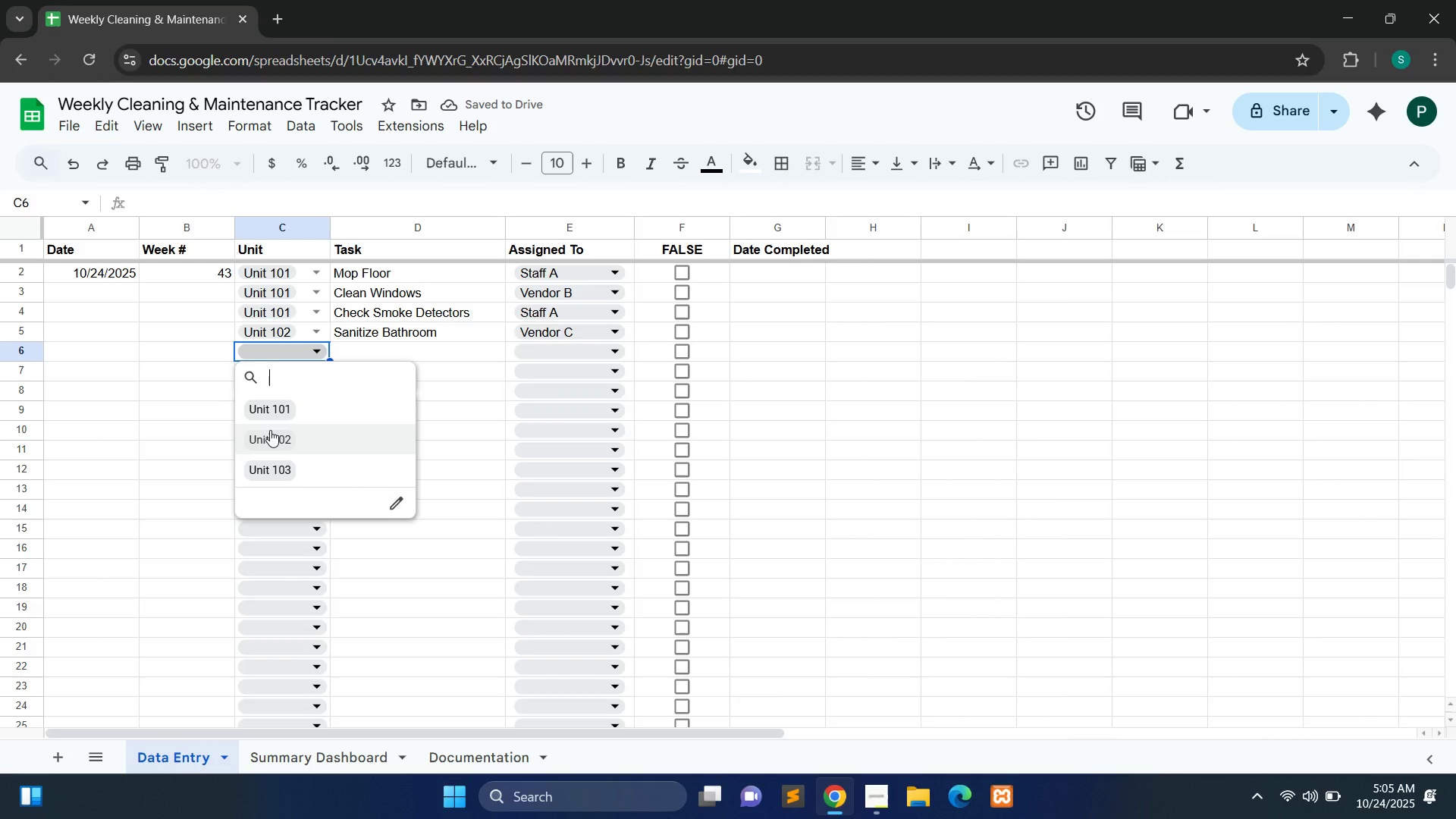 
left_click([270, 430])
 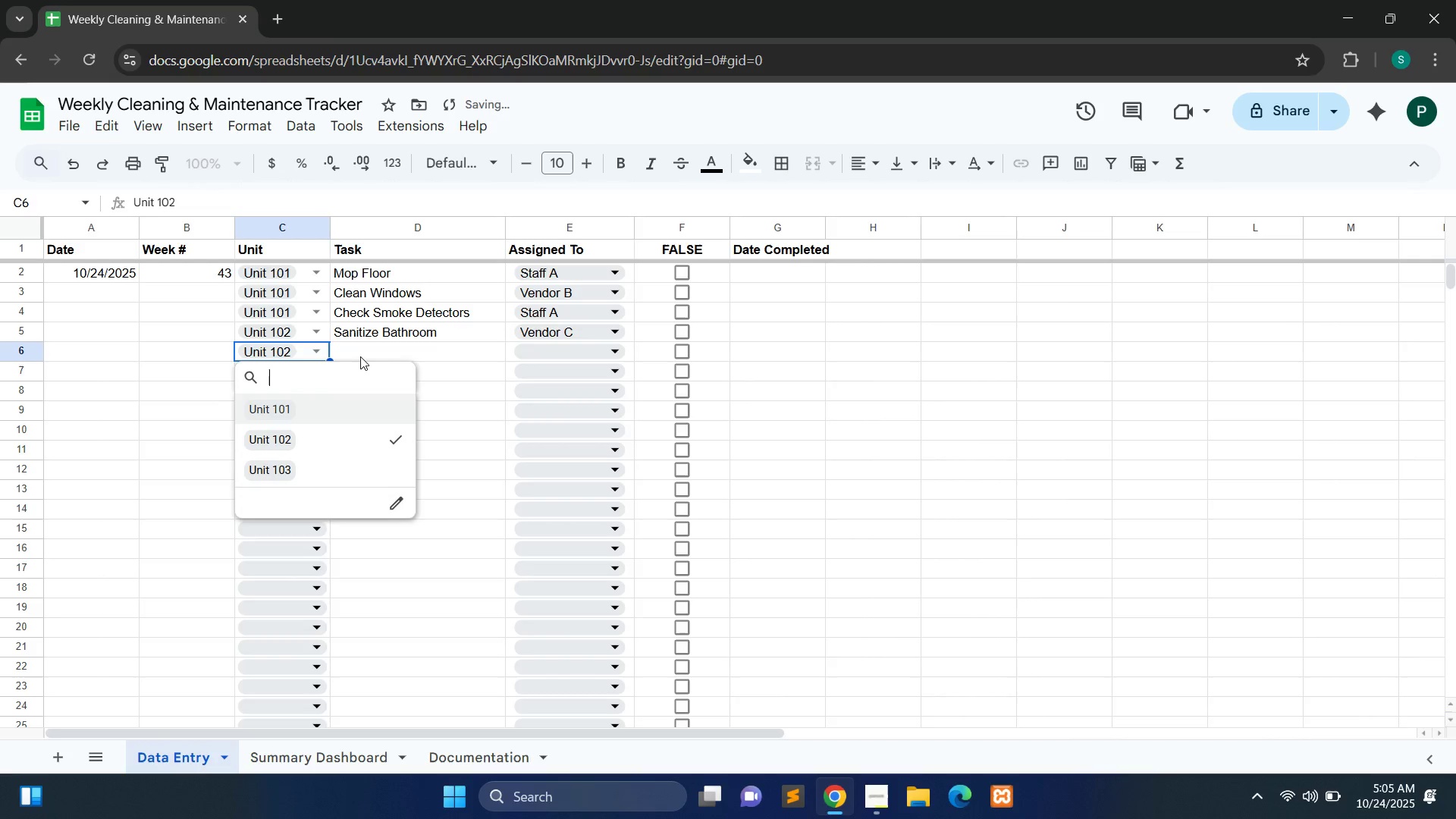 
left_click([360, 356])
 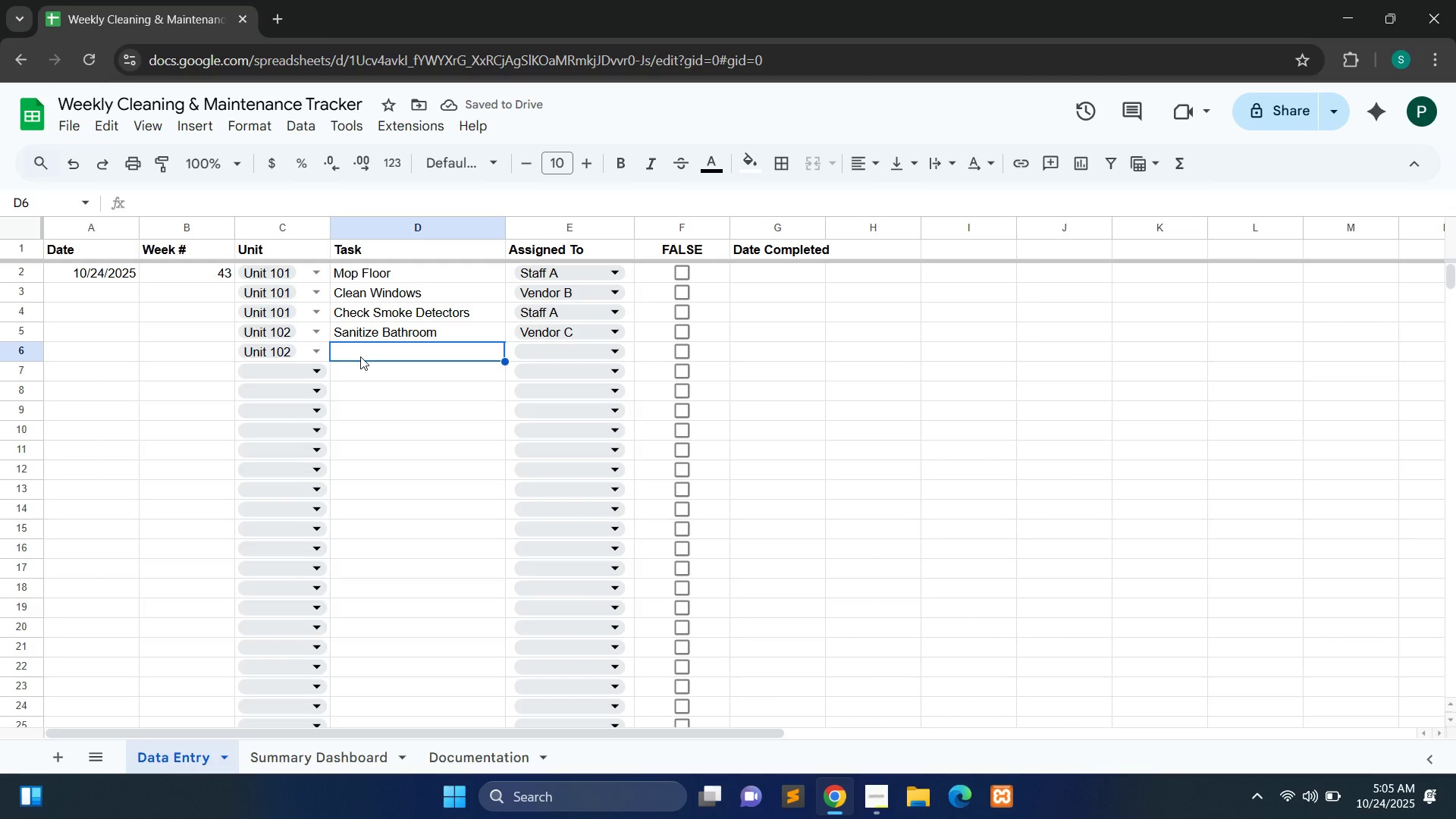 
type(Replace Air Filters)
 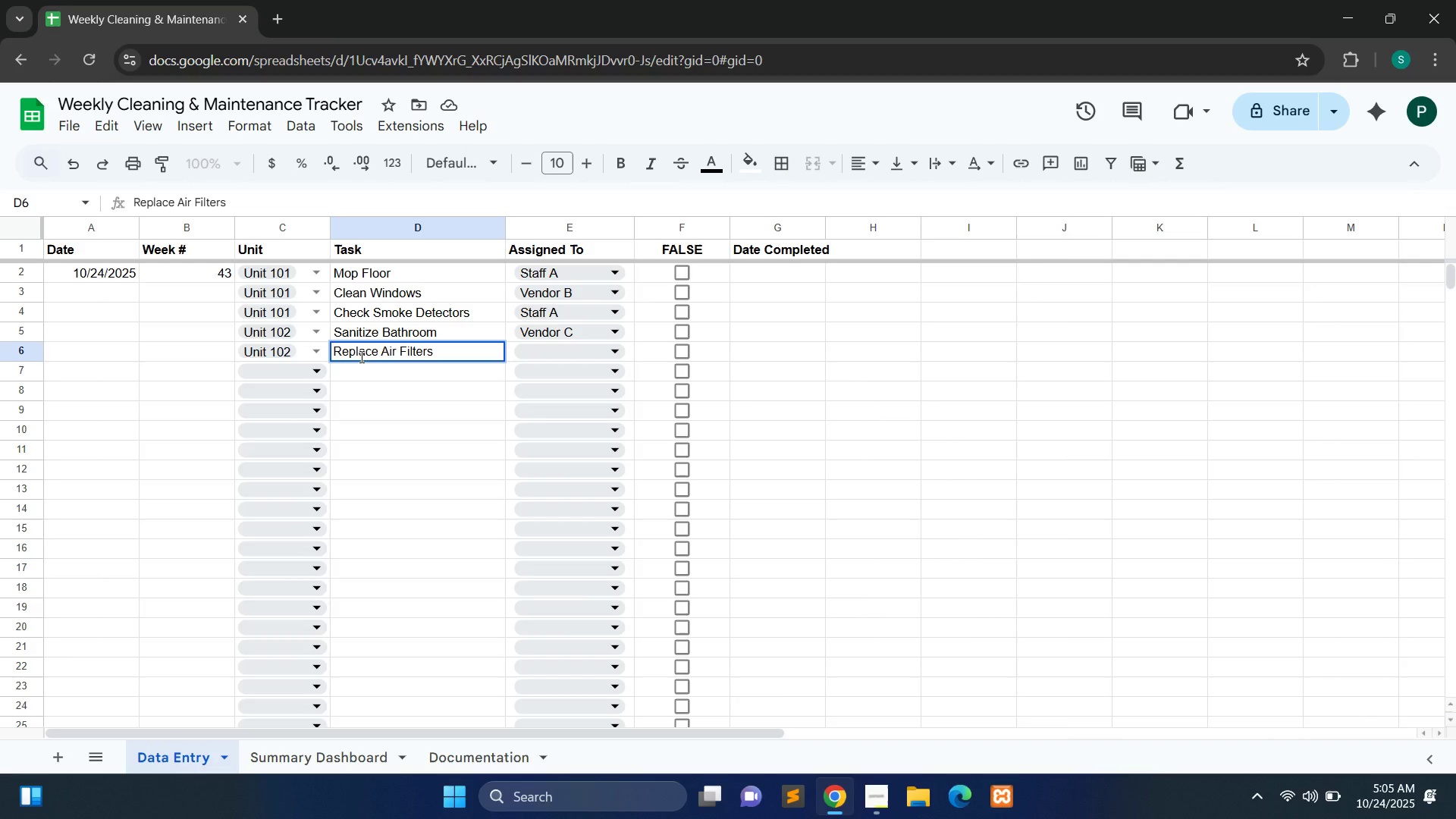 
left_click([541, 353])
 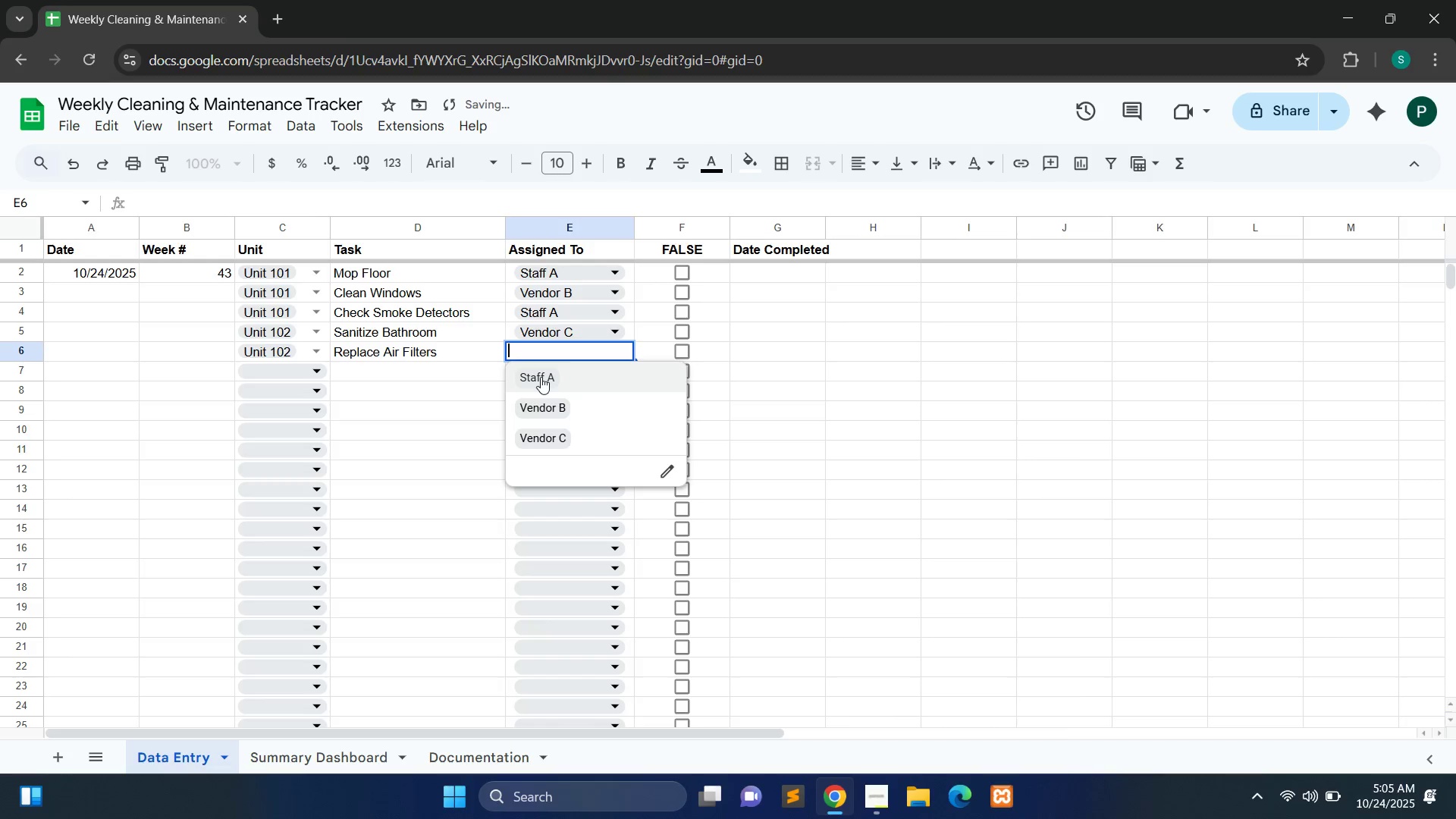 
left_click([541, 377])
 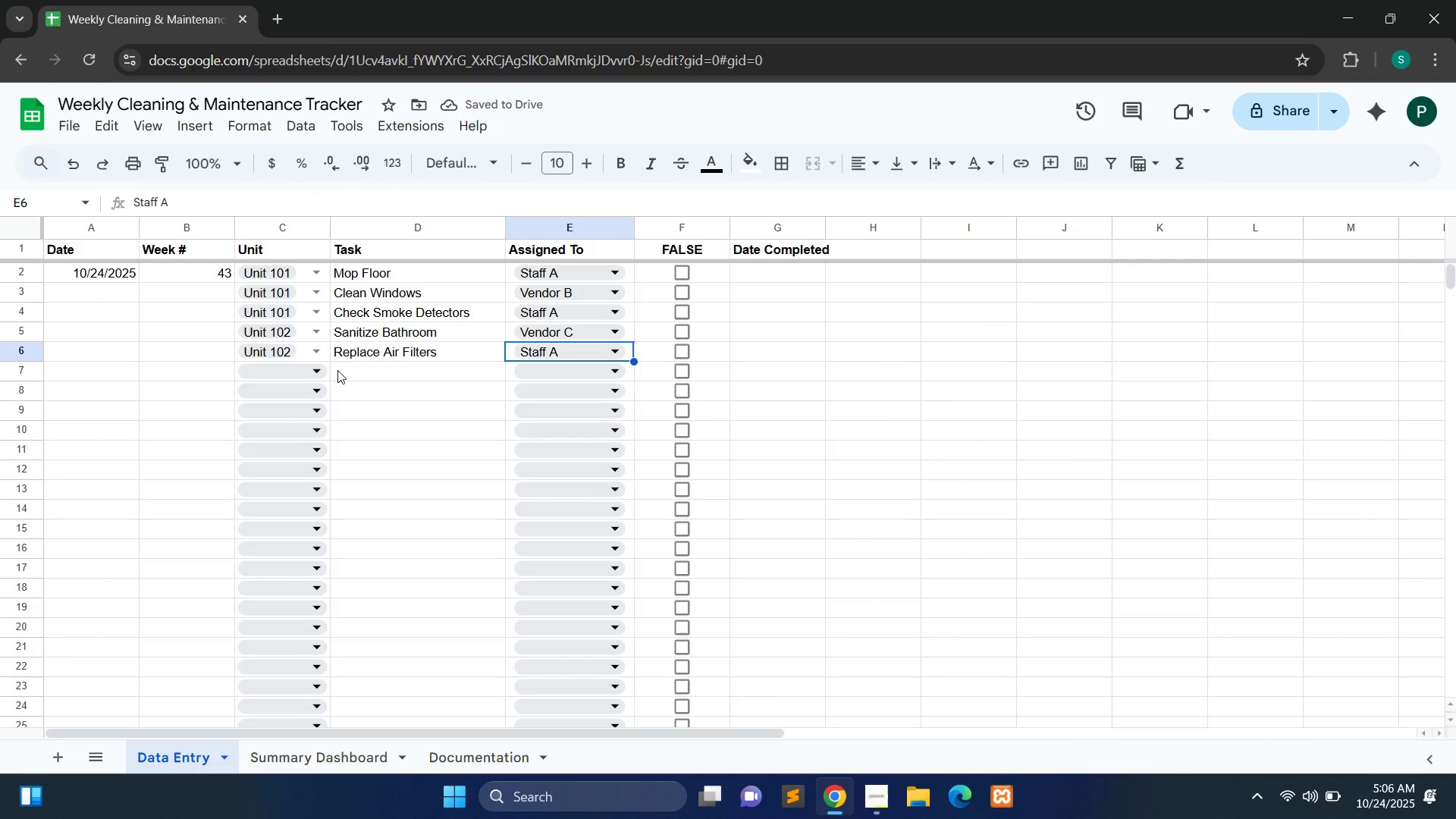 
left_click([301, 372])
 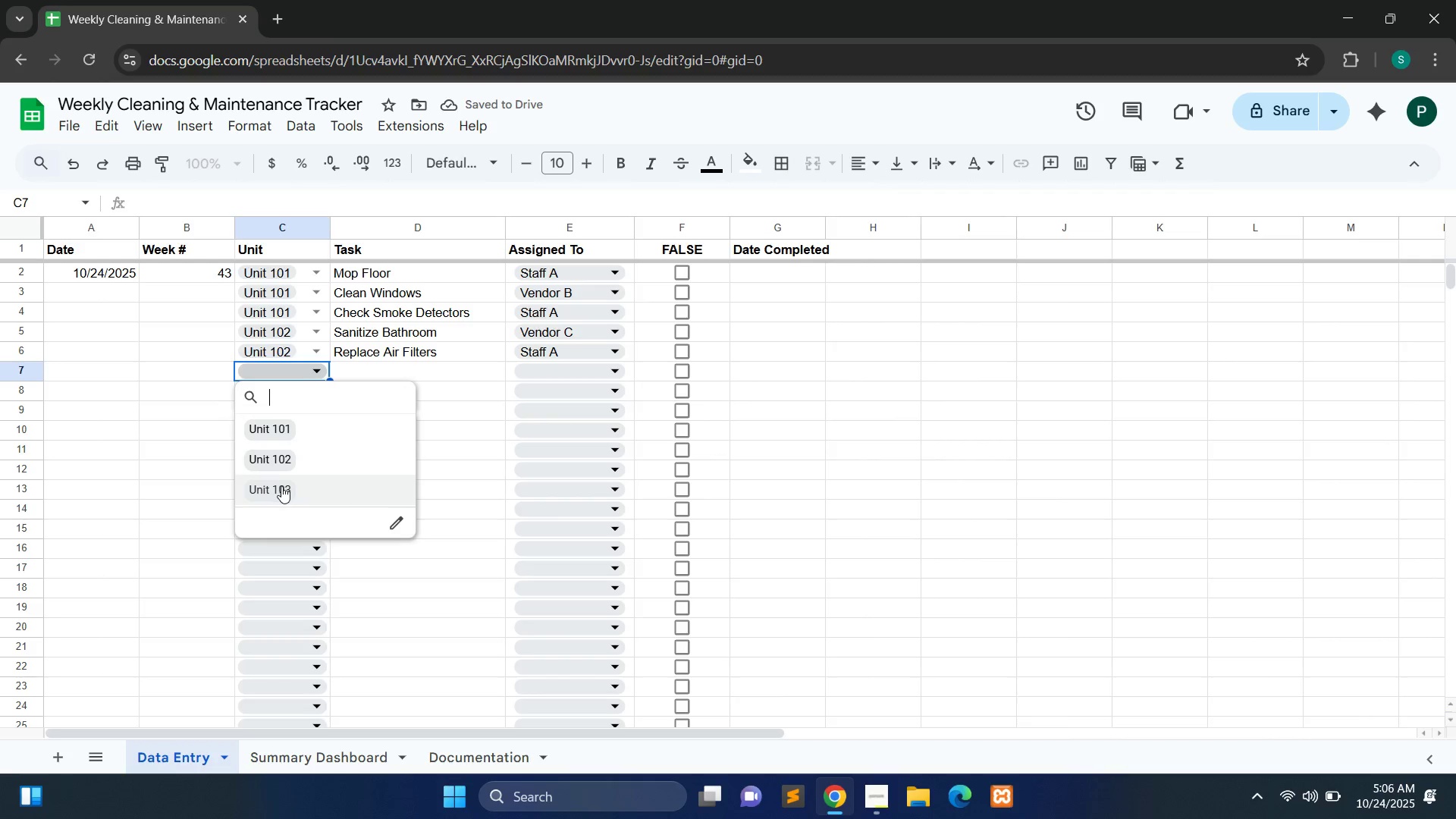 
left_click([281, 486])
 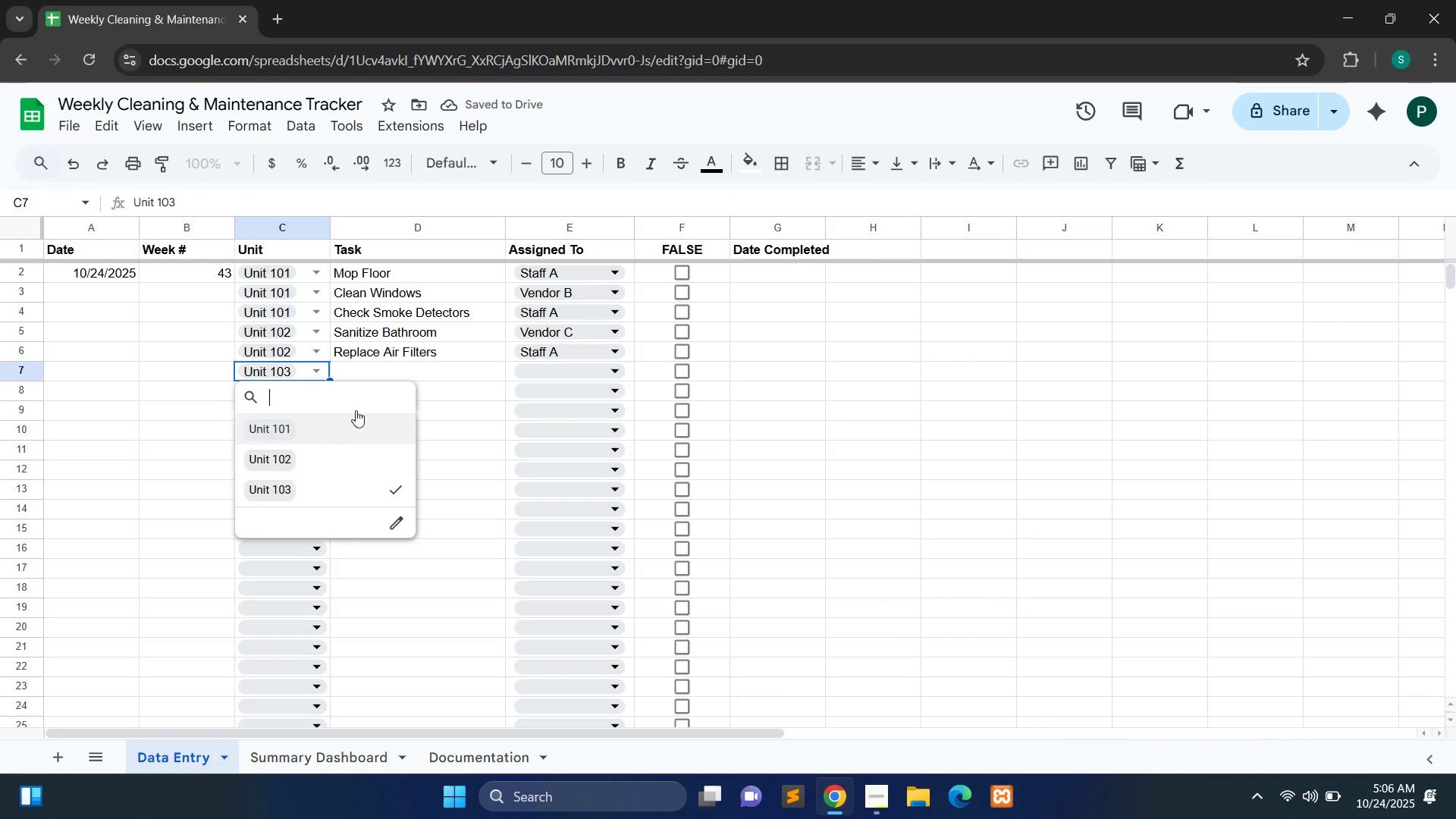 
left_click([378, 378])
 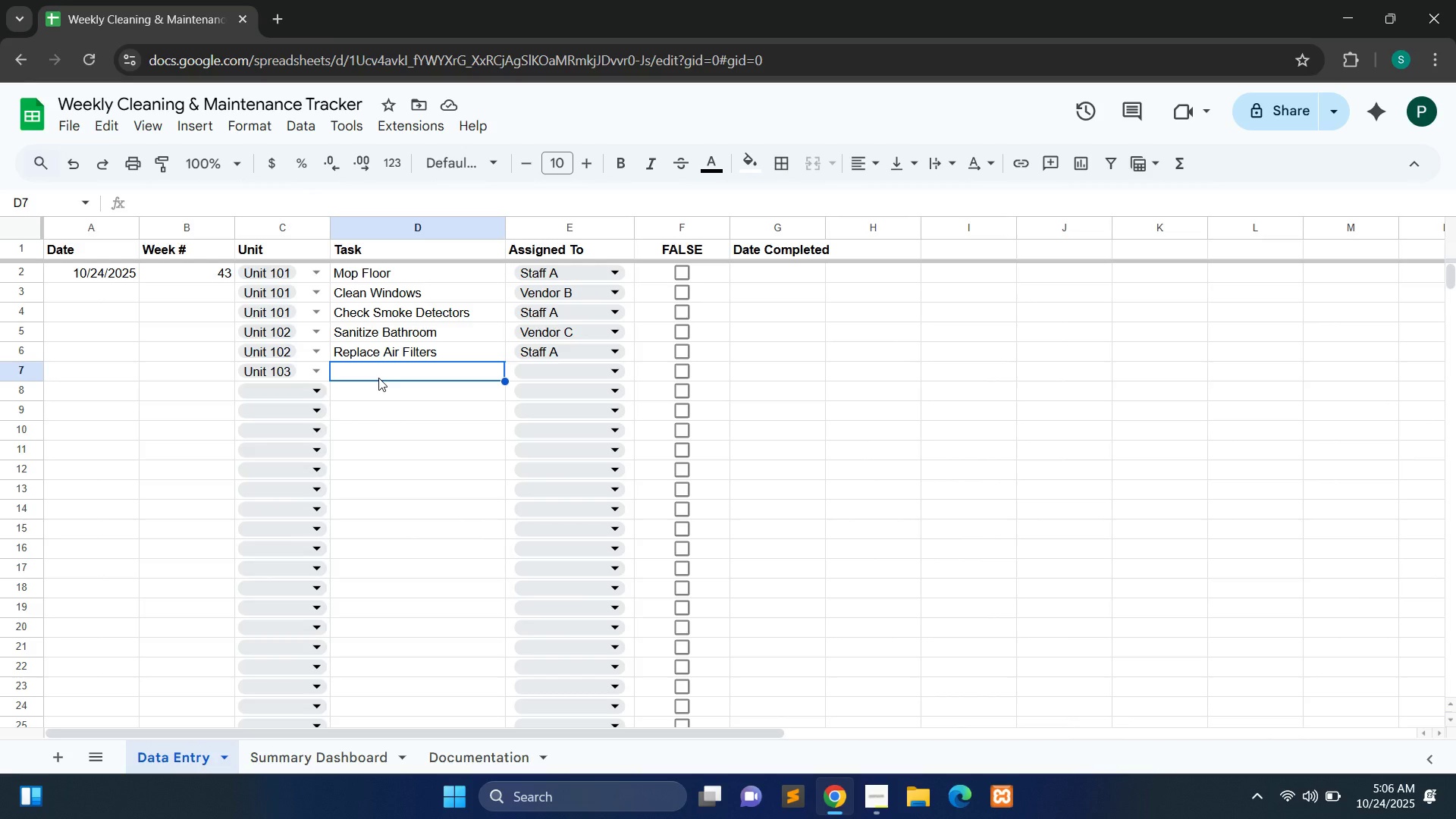 
type(Inspect Lights)
 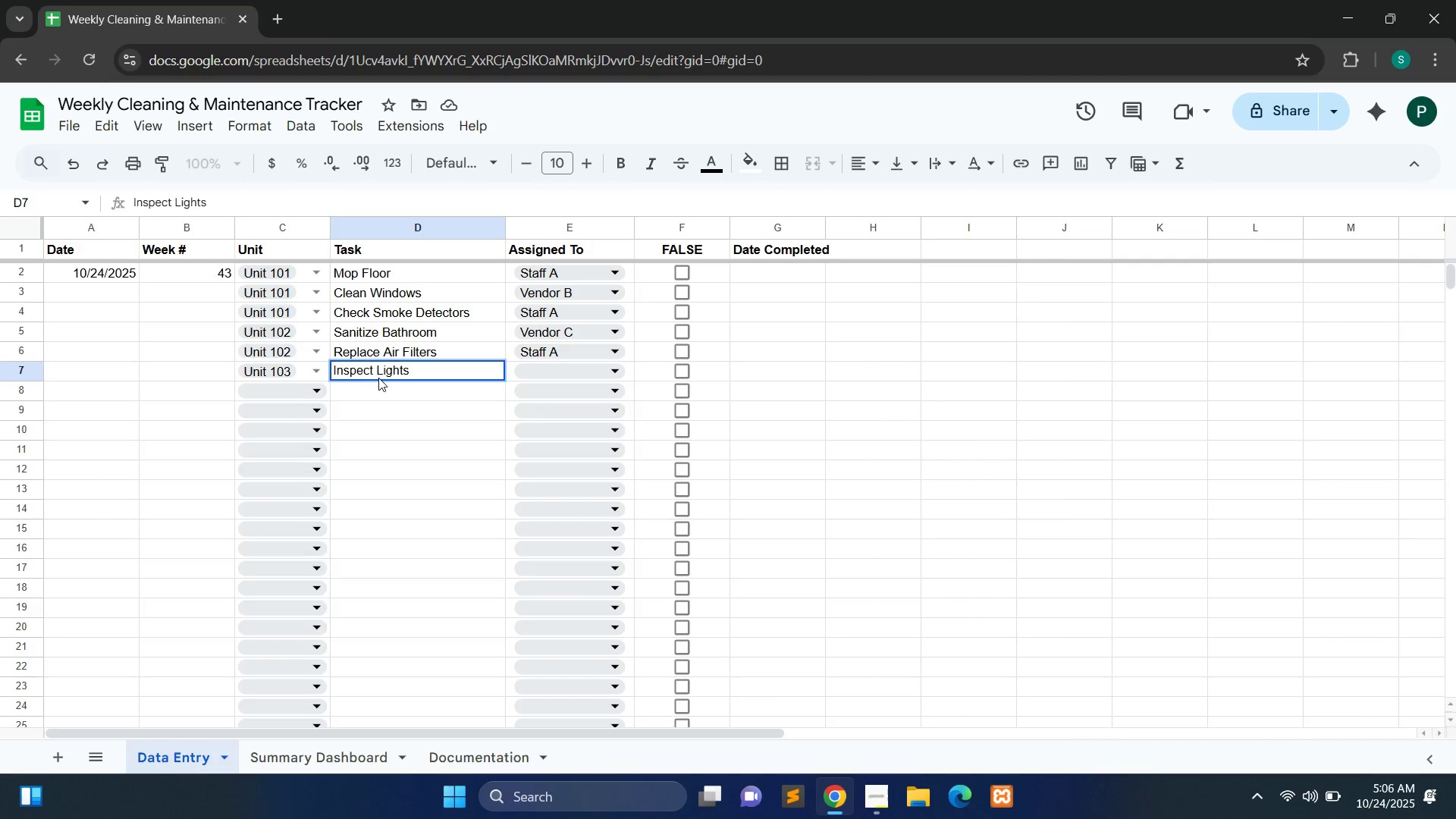 
left_click([538, 374])
 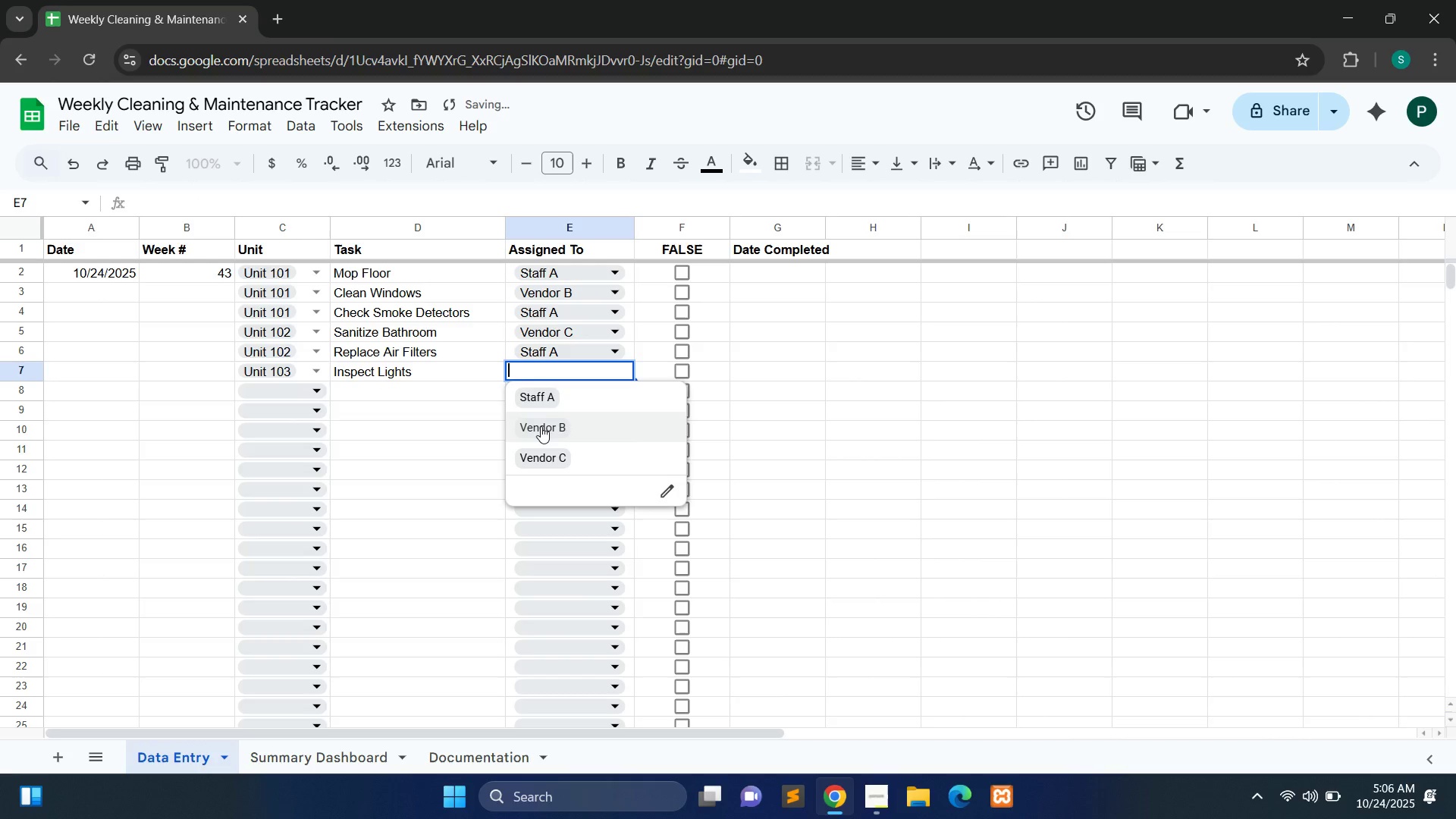 
left_click([541, 426])
 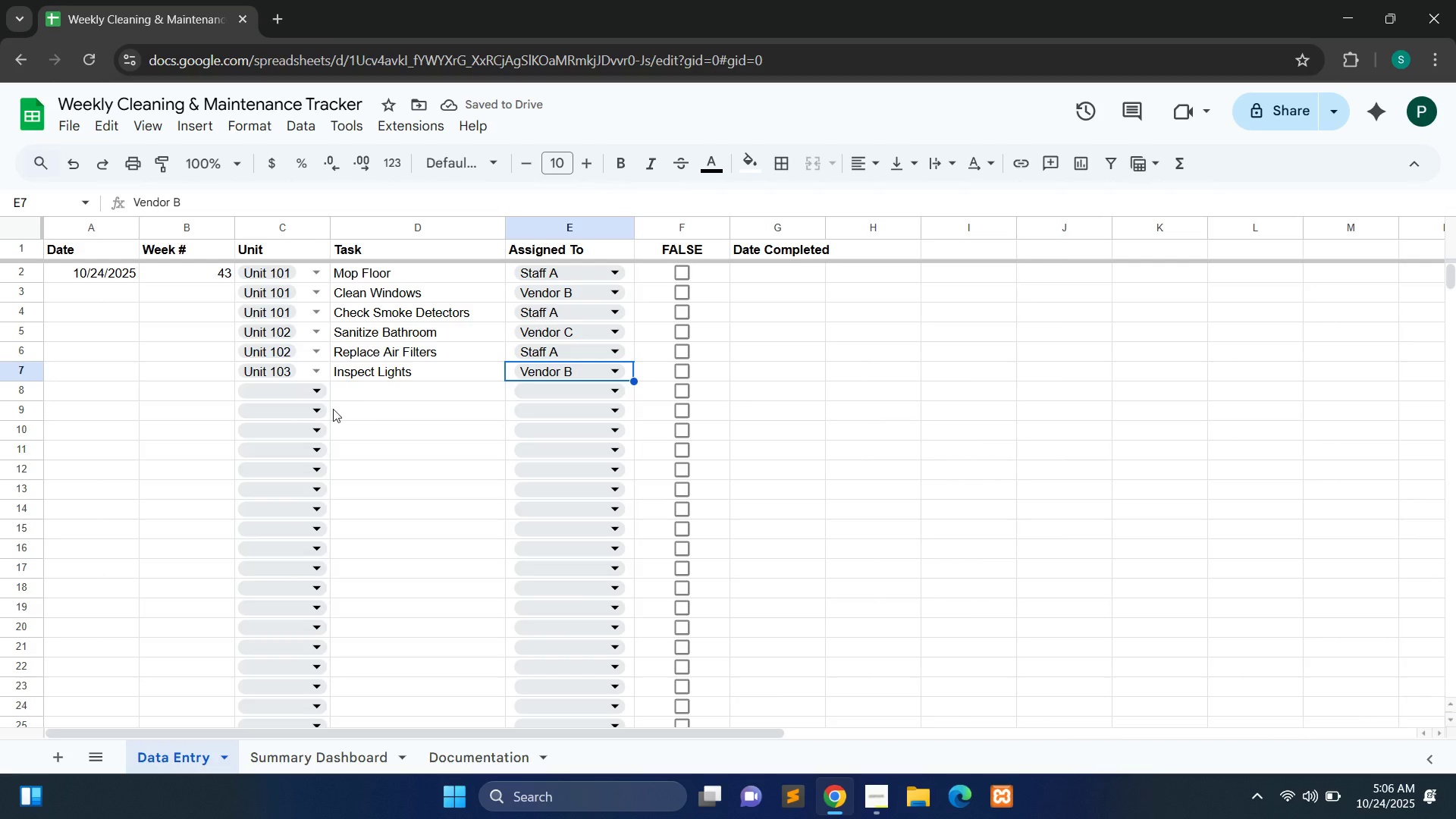 
left_click([261, 389])
 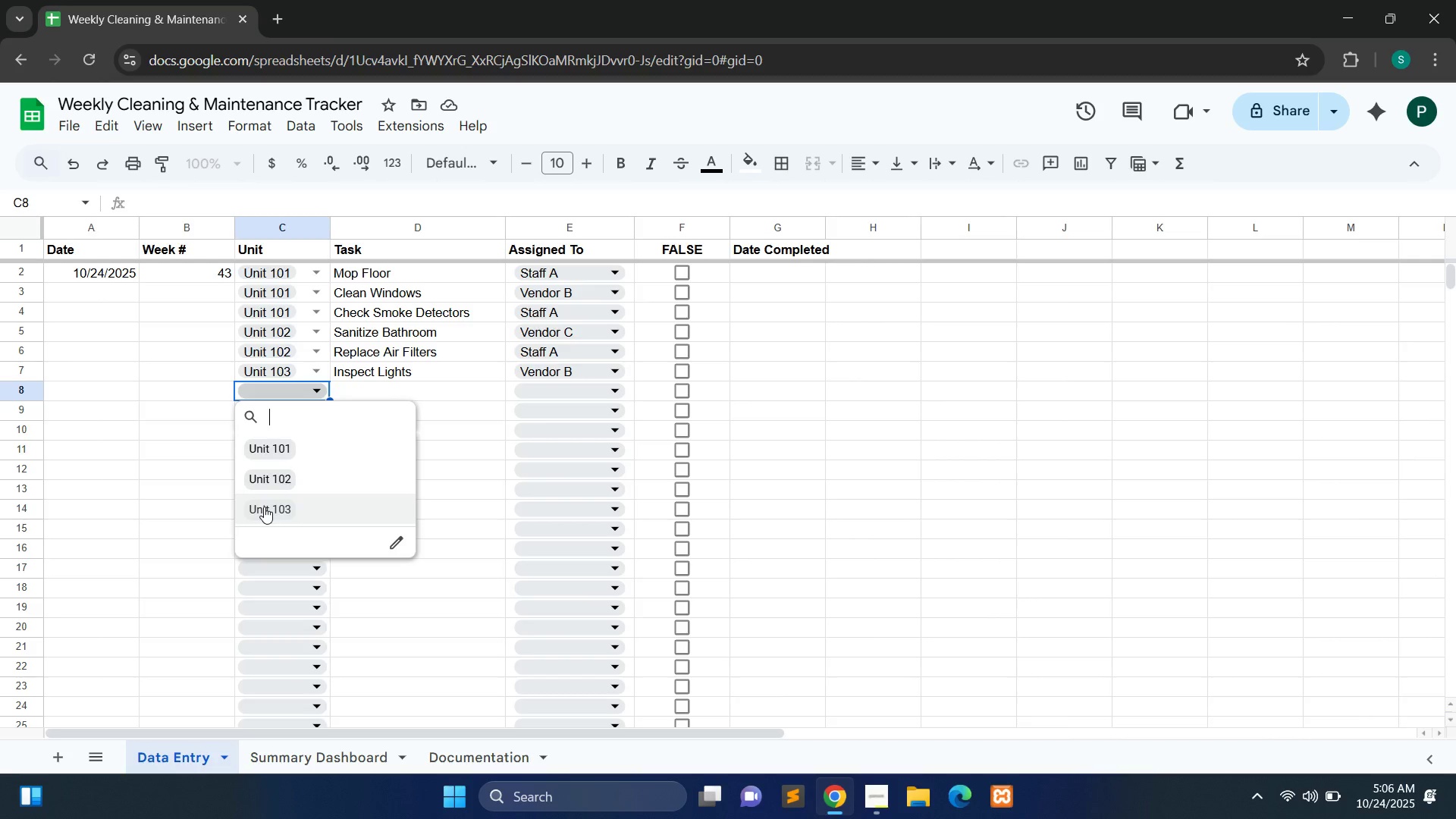 
left_click([264, 507])
 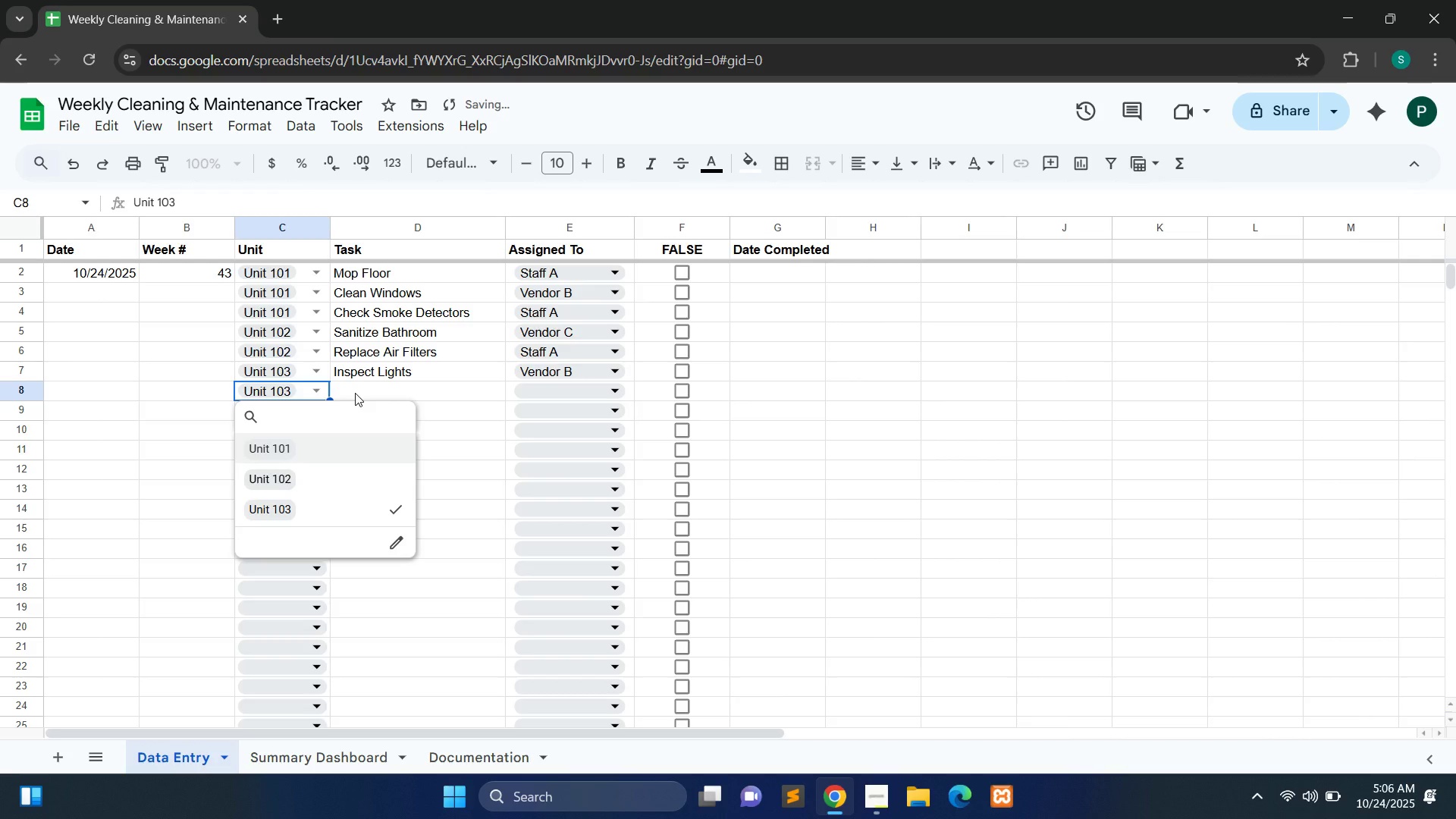 
double_click([355, 393])
 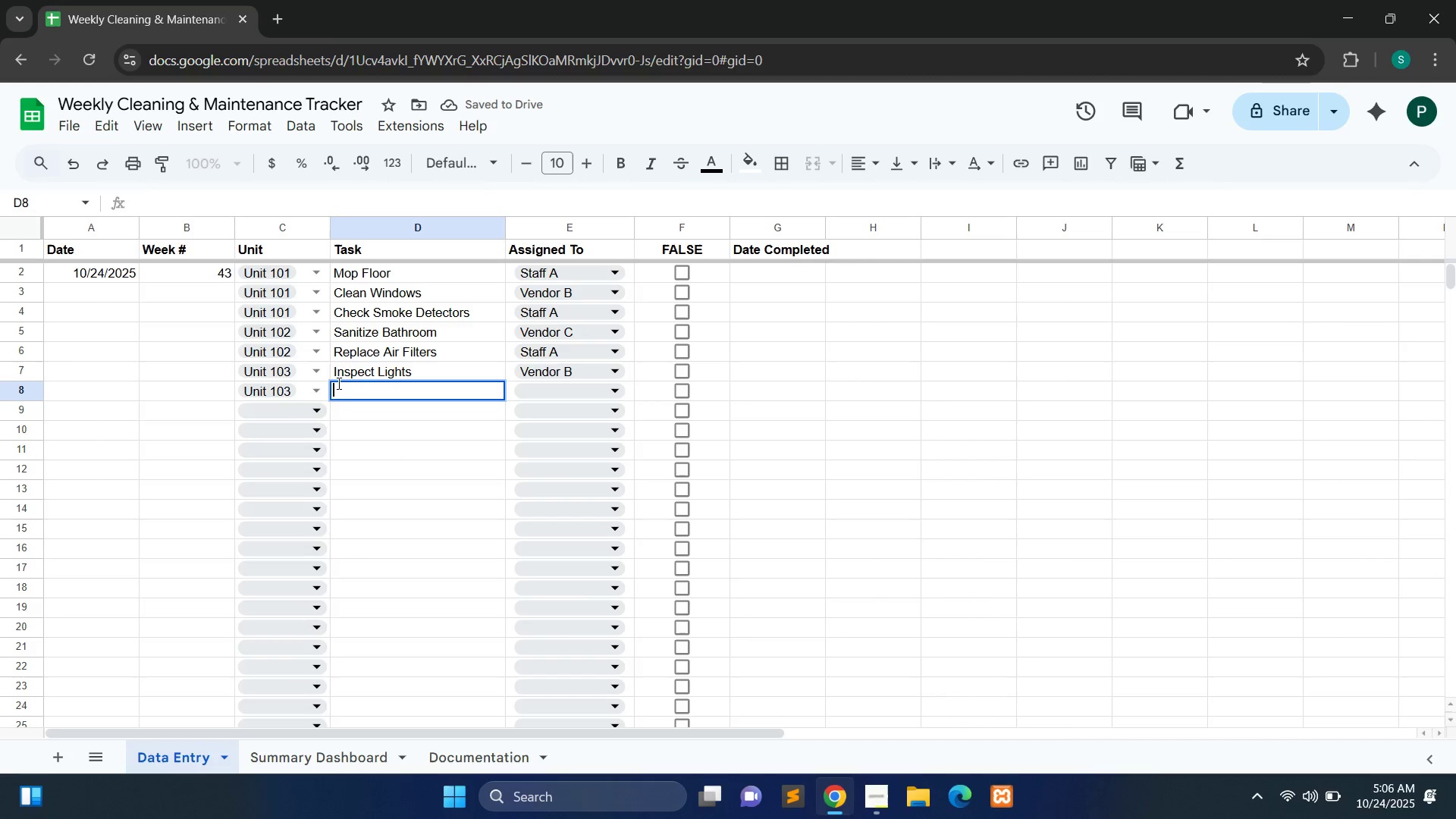 
type(Vacuum Carpets)
 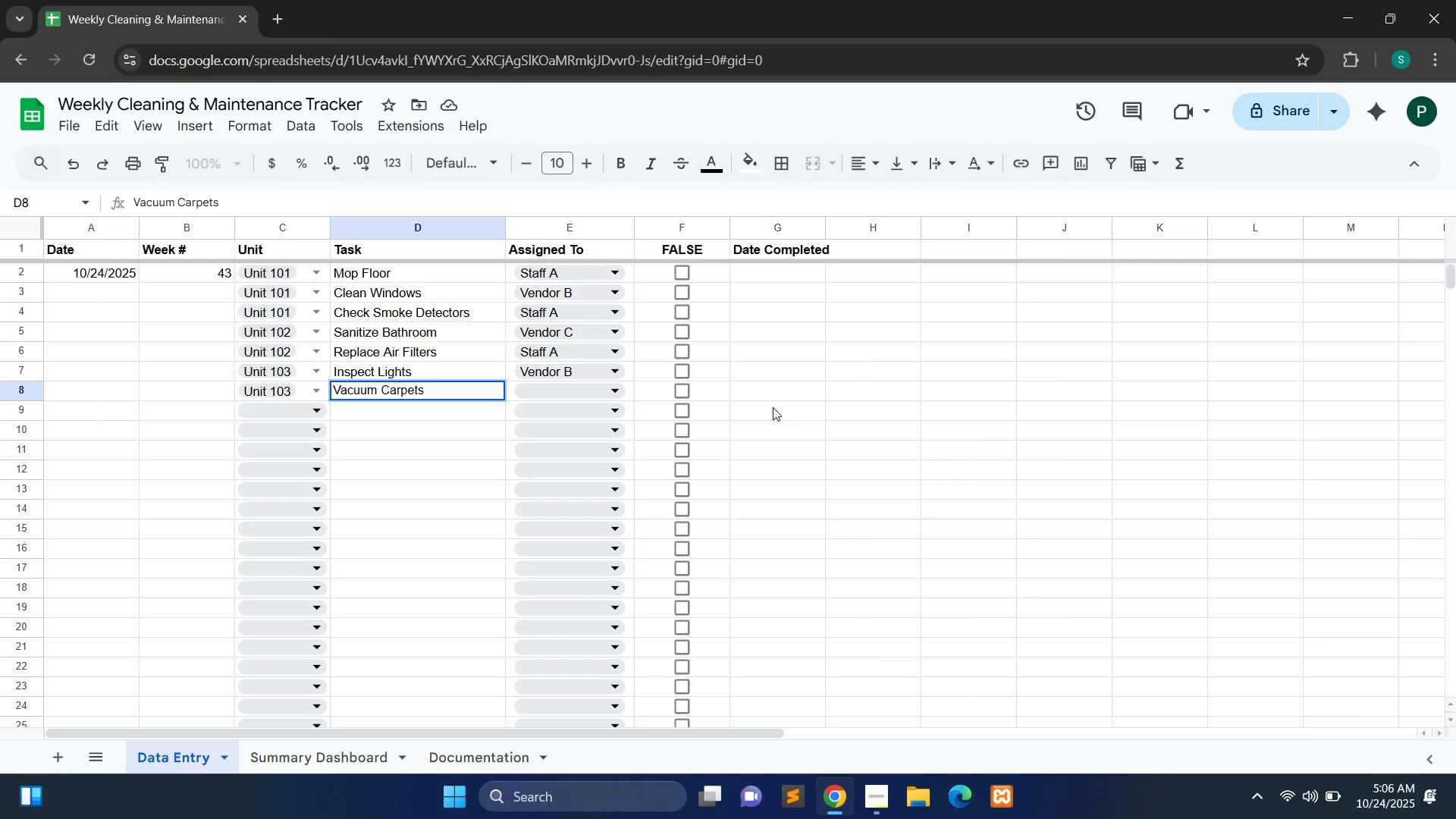 
left_click([610, 392])
 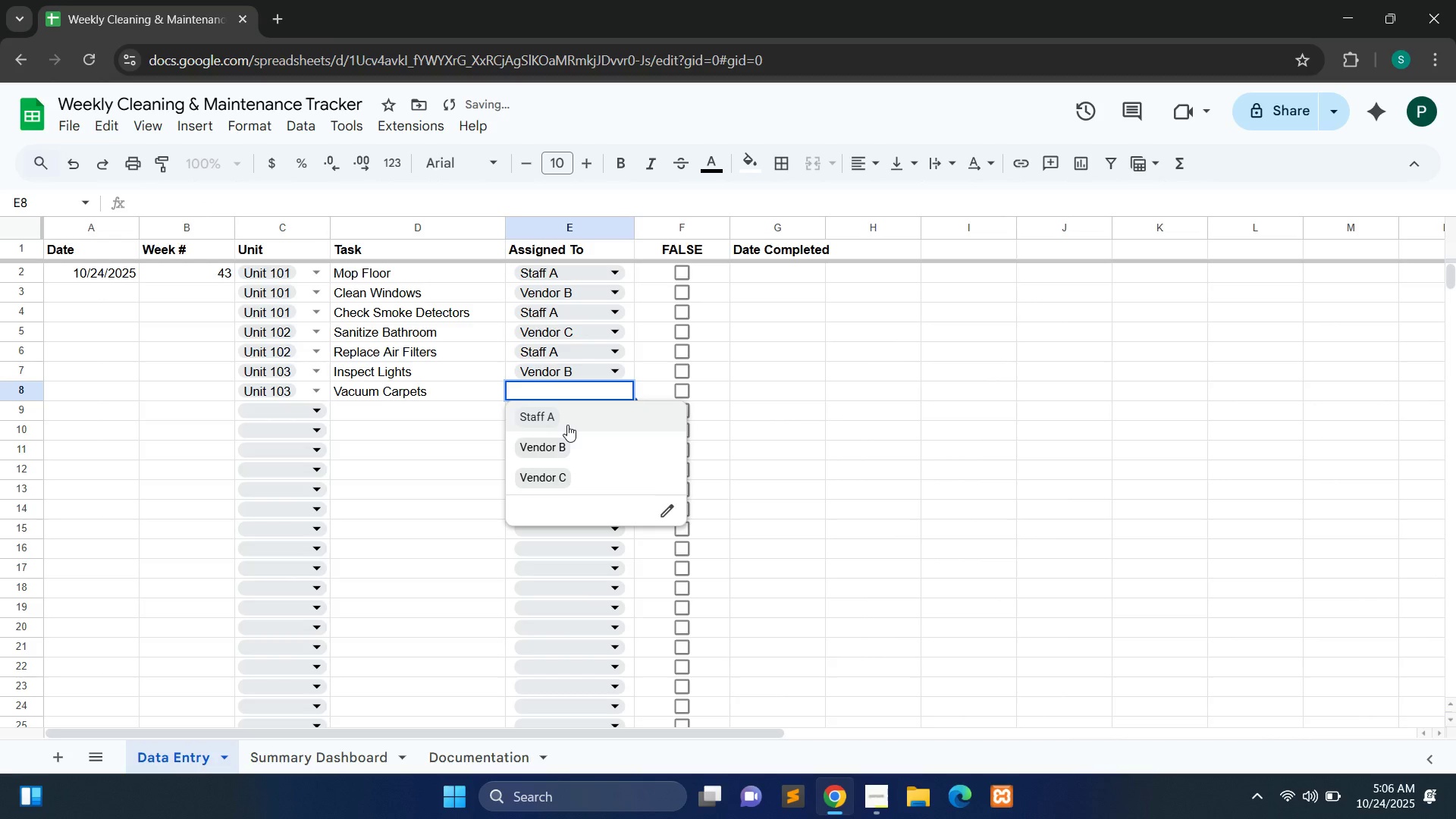 
left_click([567, 425])
 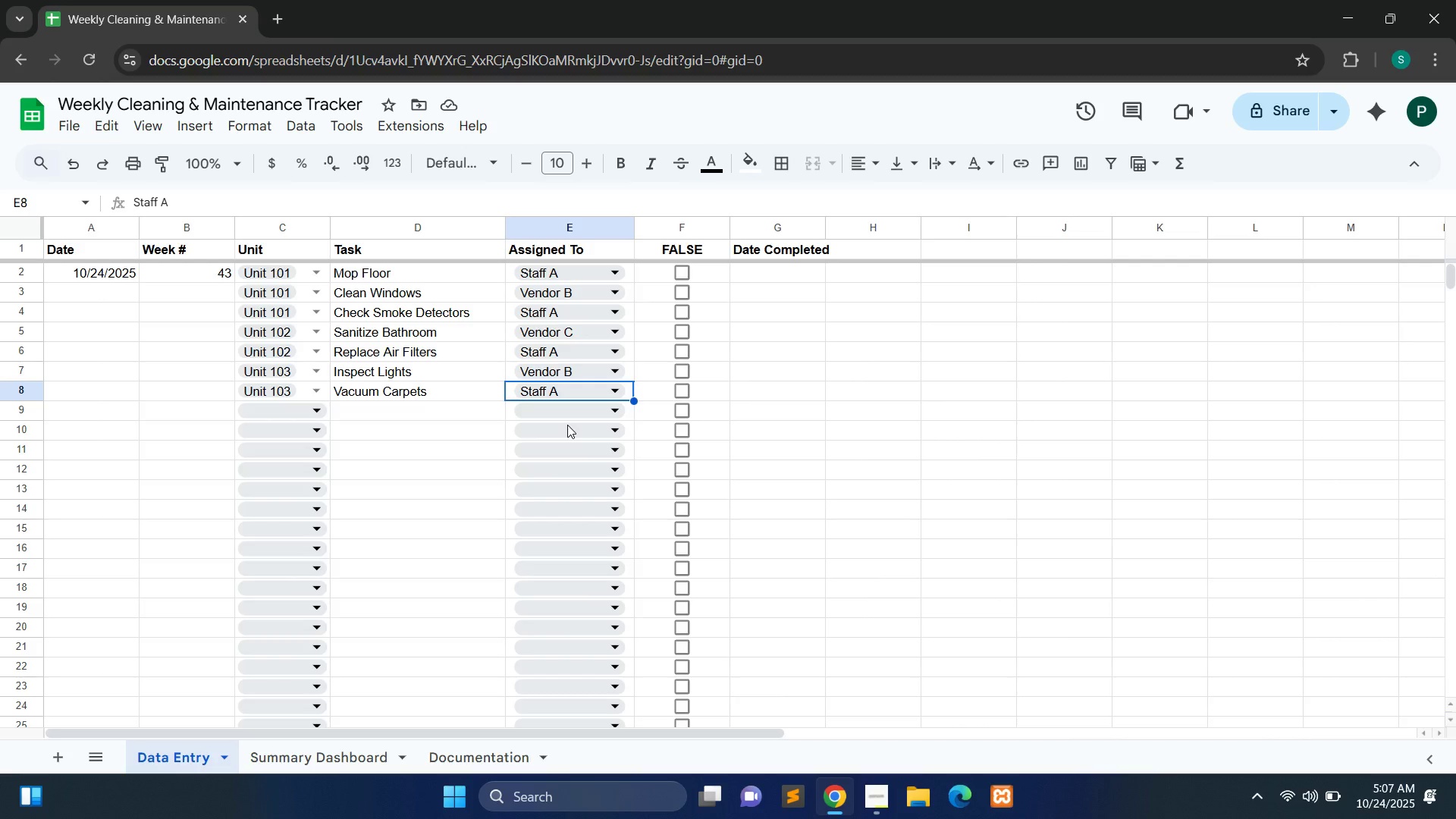 
wait(11.05)
 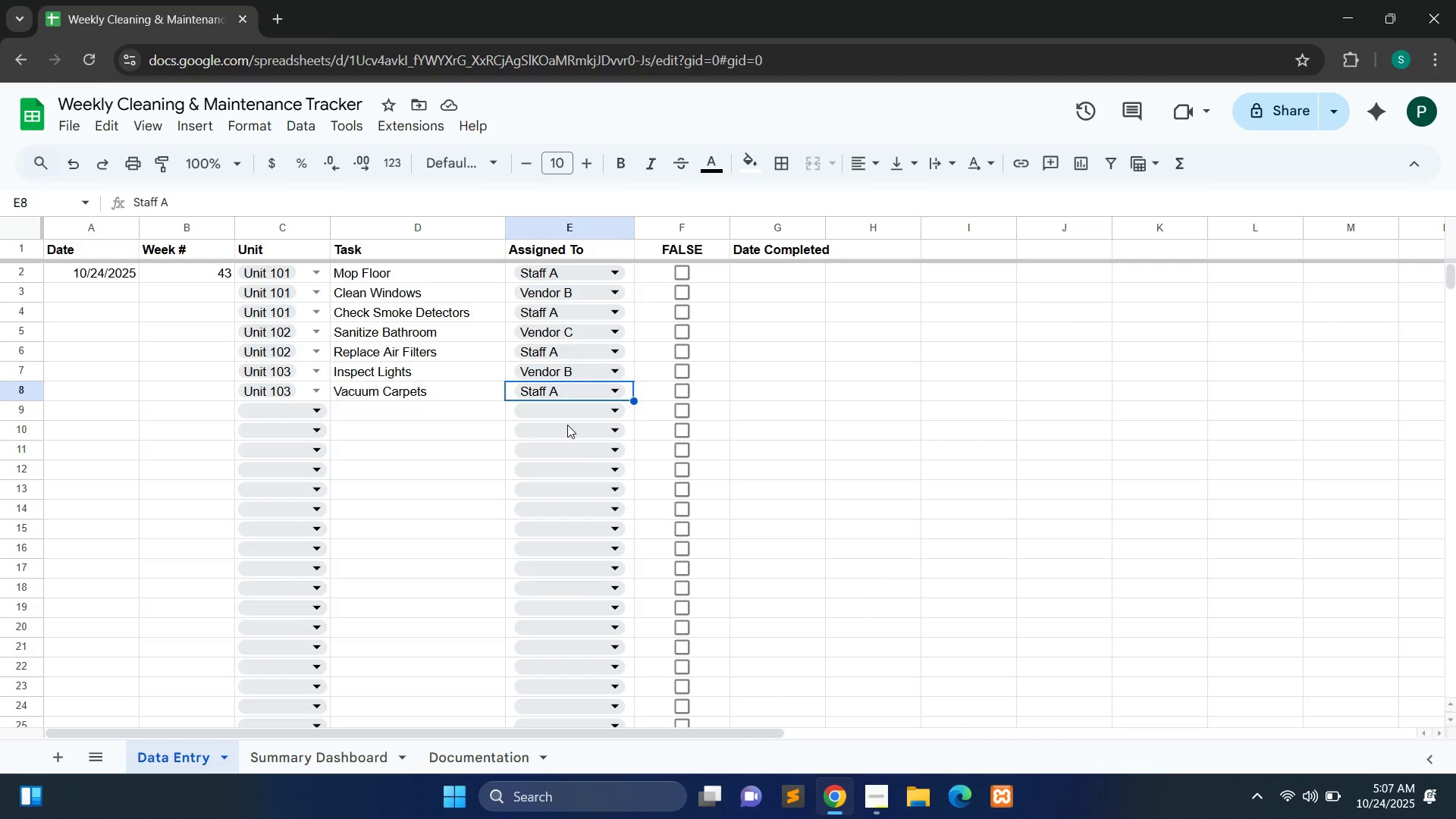 
left_click([103, 267])
 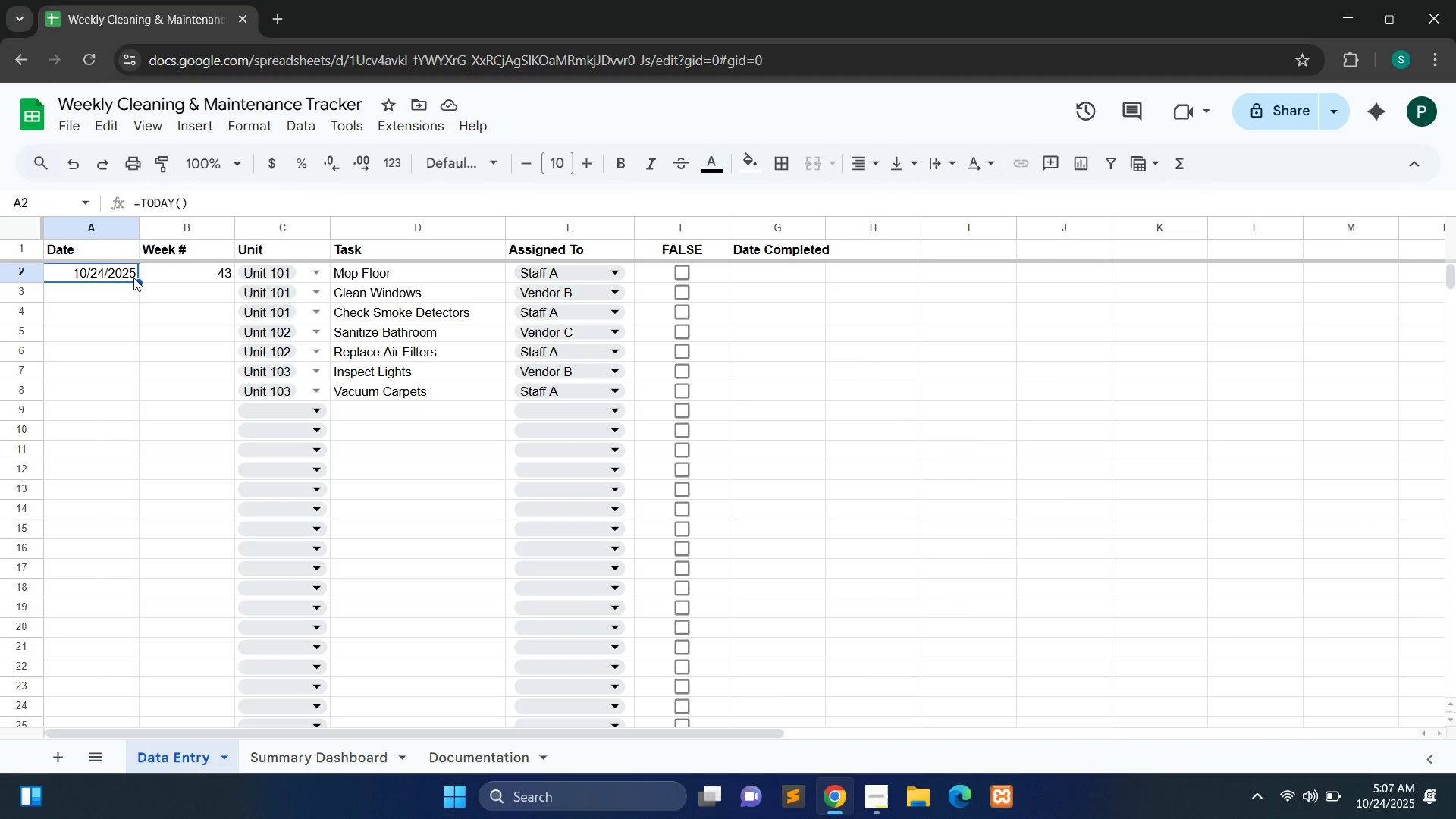 
left_click_drag(start_coordinate=[137, 282], to_coordinate=[126, 386])
 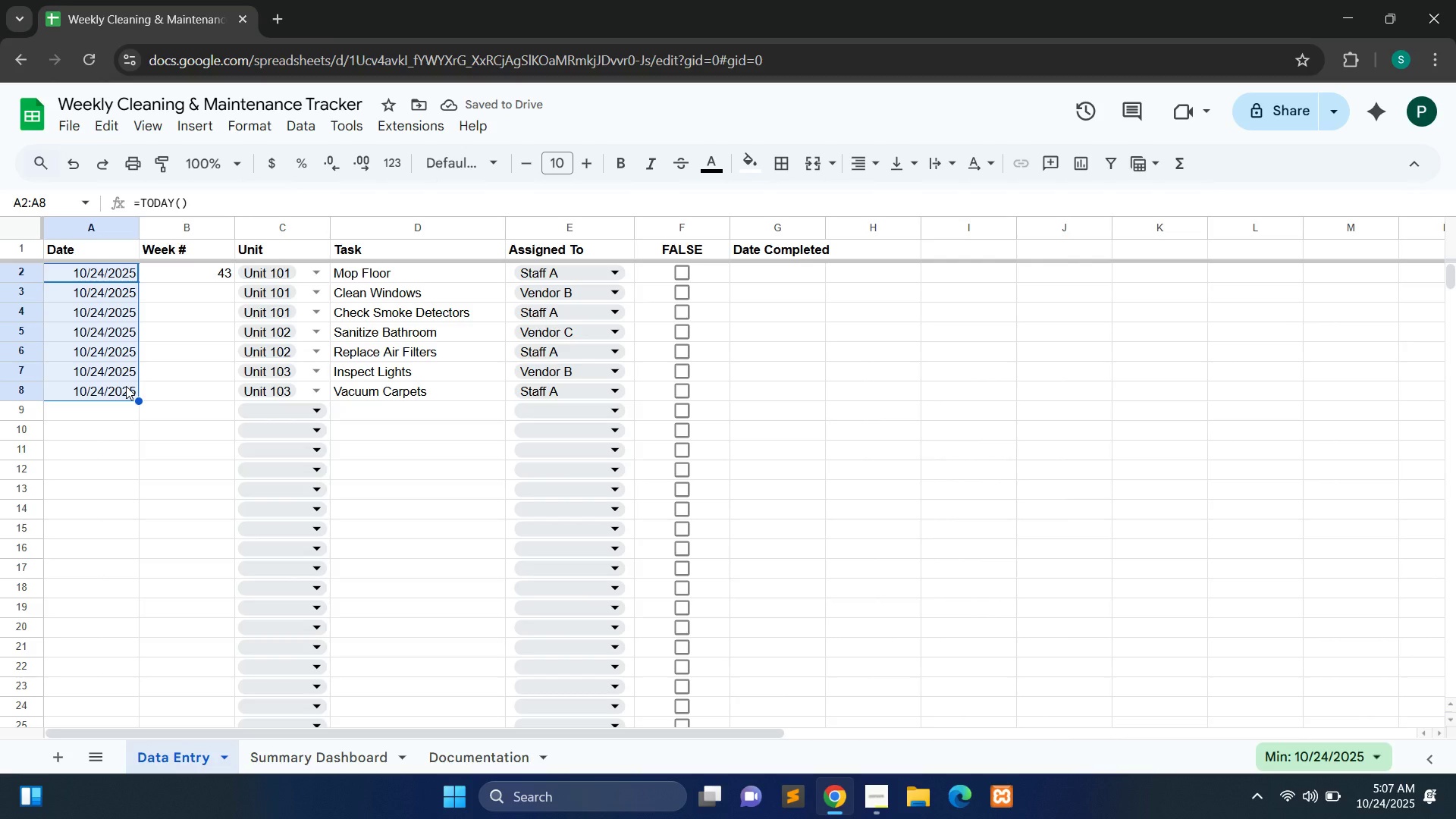 
wait(9.06)
 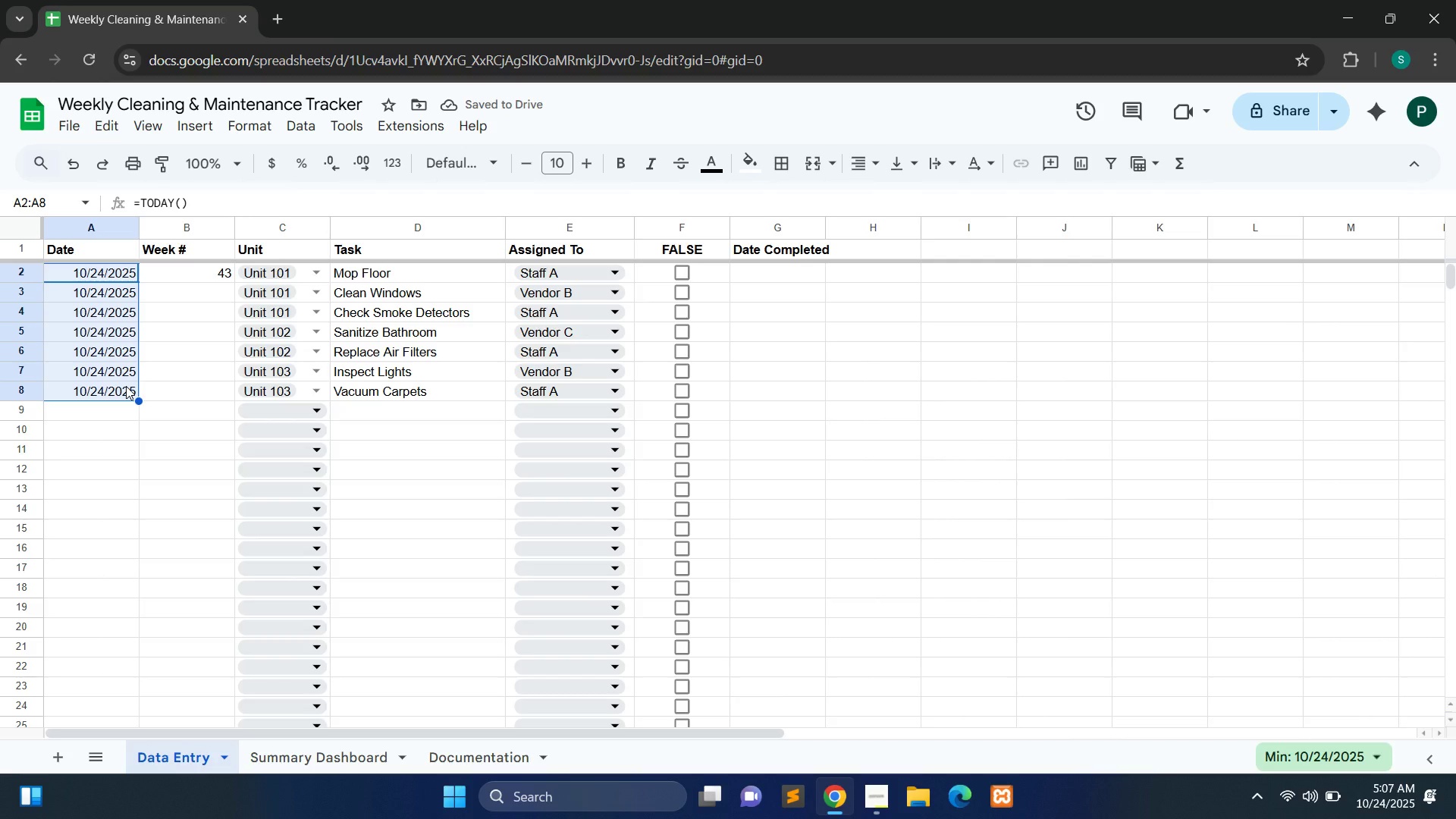 
left_click_drag(start_coordinate=[139, 401], to_coordinate=[130, 283])
 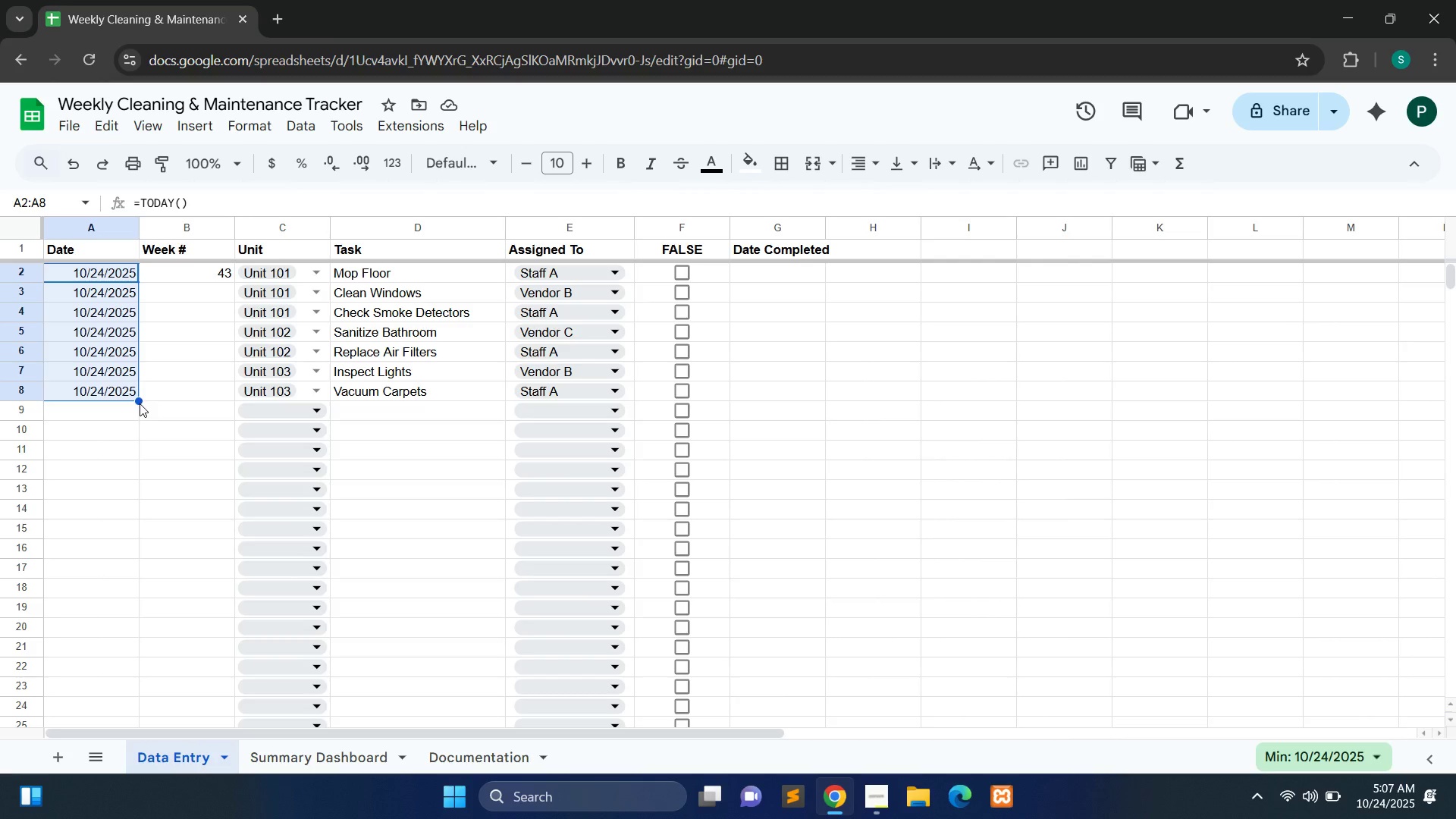 
left_click_drag(start_coordinate=[140, 401], to_coordinate=[125, 288])
 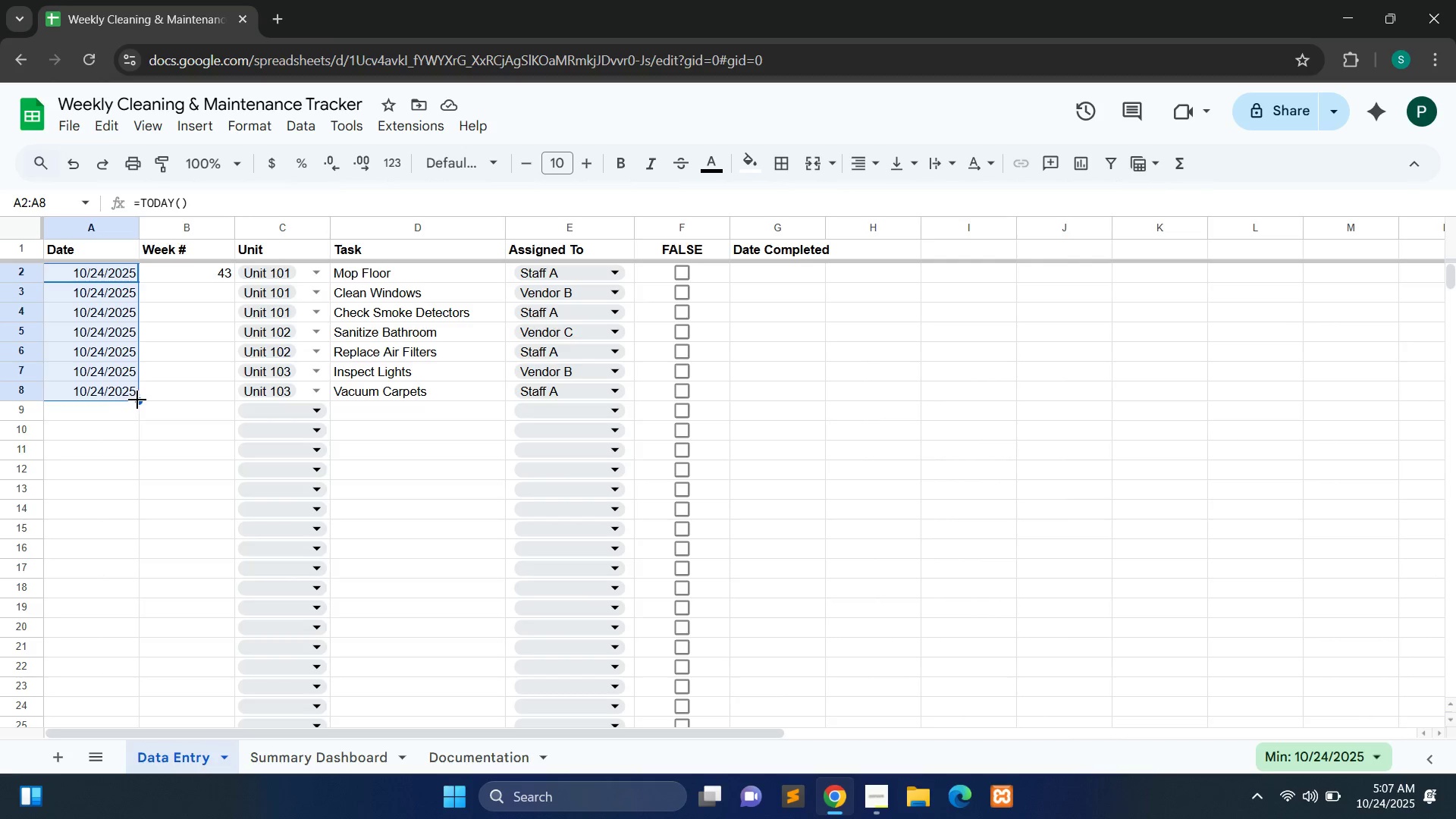 
left_click_drag(start_coordinate=[139, 401], to_coordinate=[128, 308])
 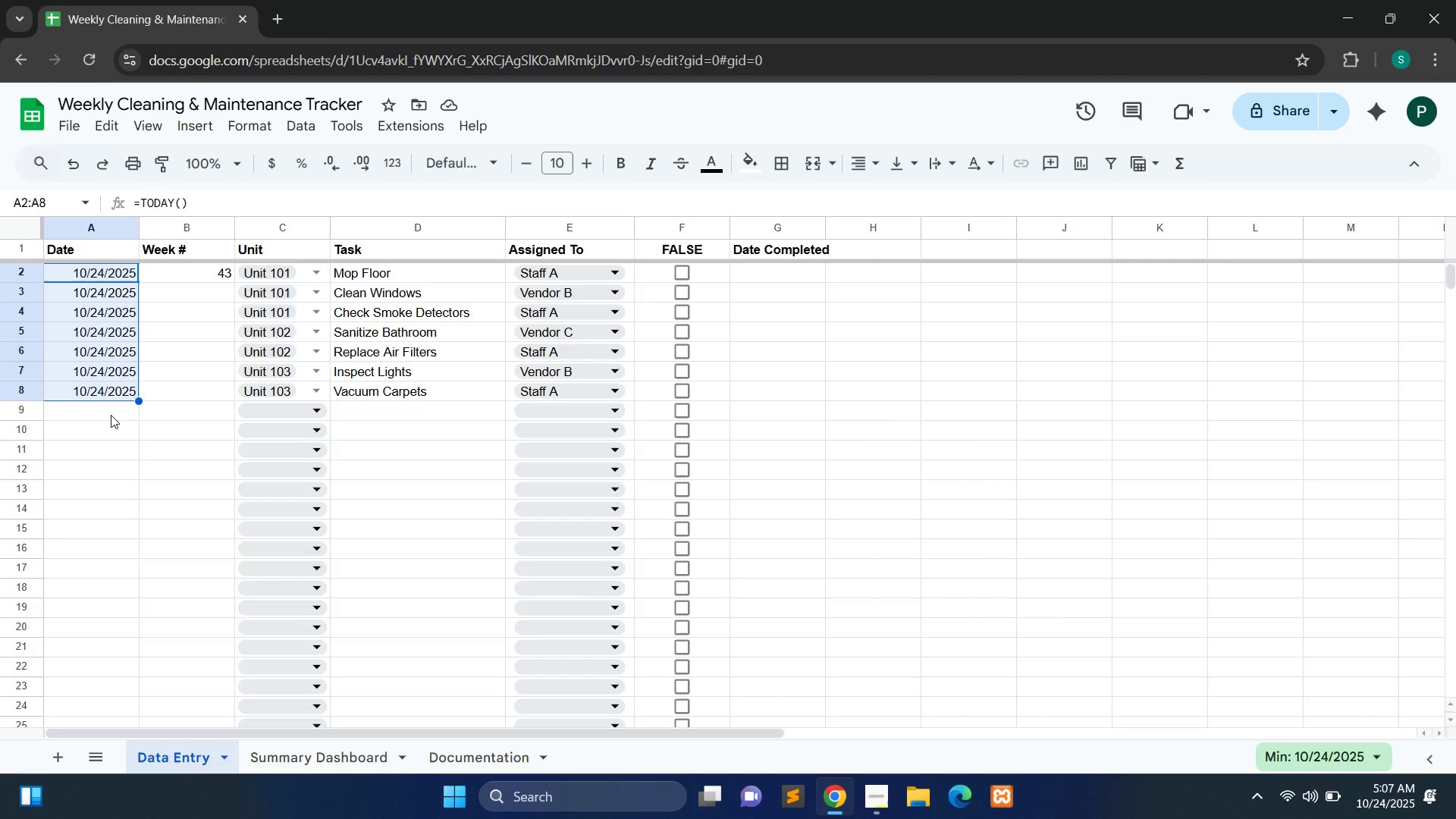 
left_click([111, 415])
 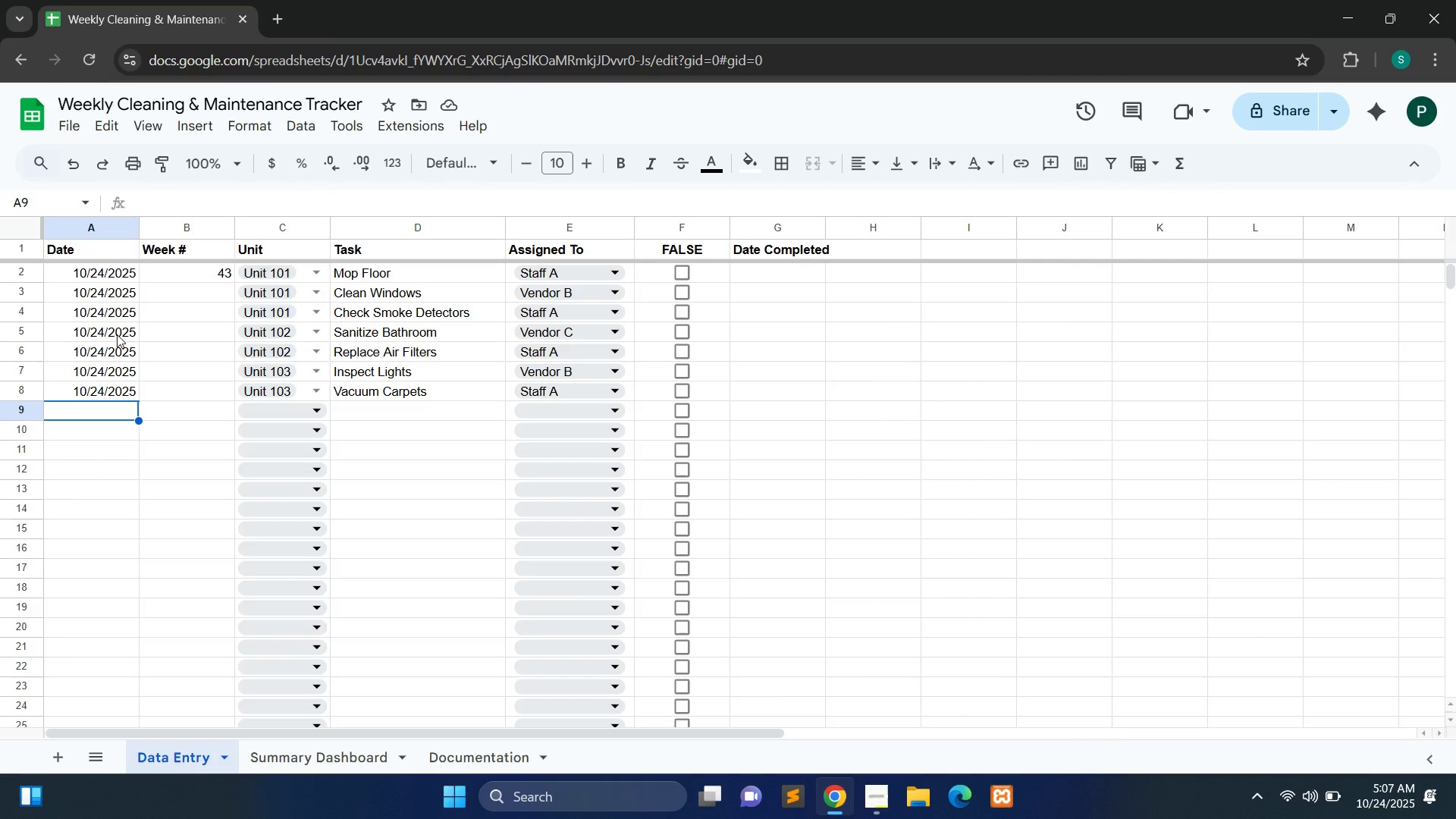 
left_click([116, 335])
 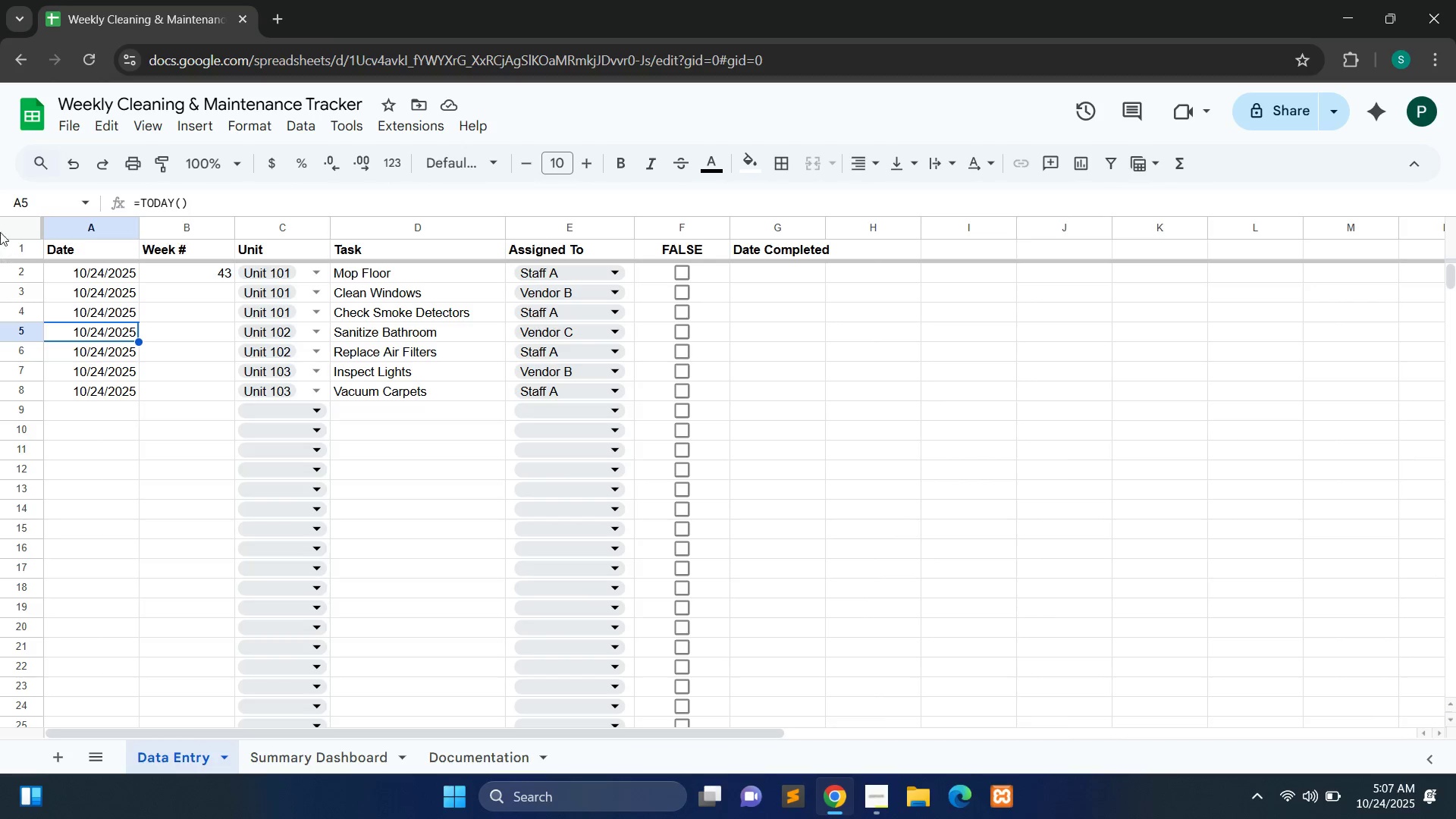 
key(Control+Z)
 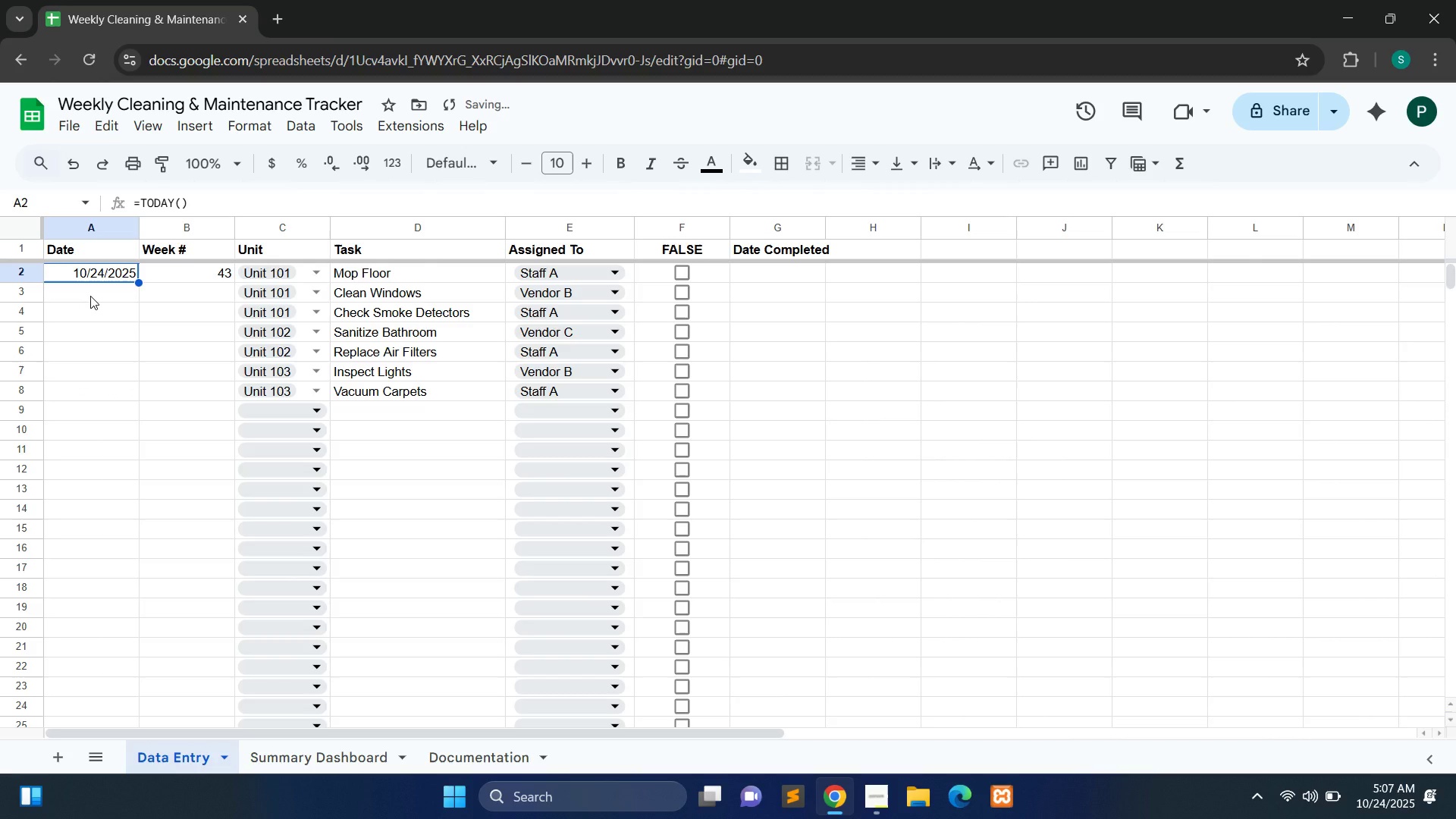 
double_click([90, 296])
 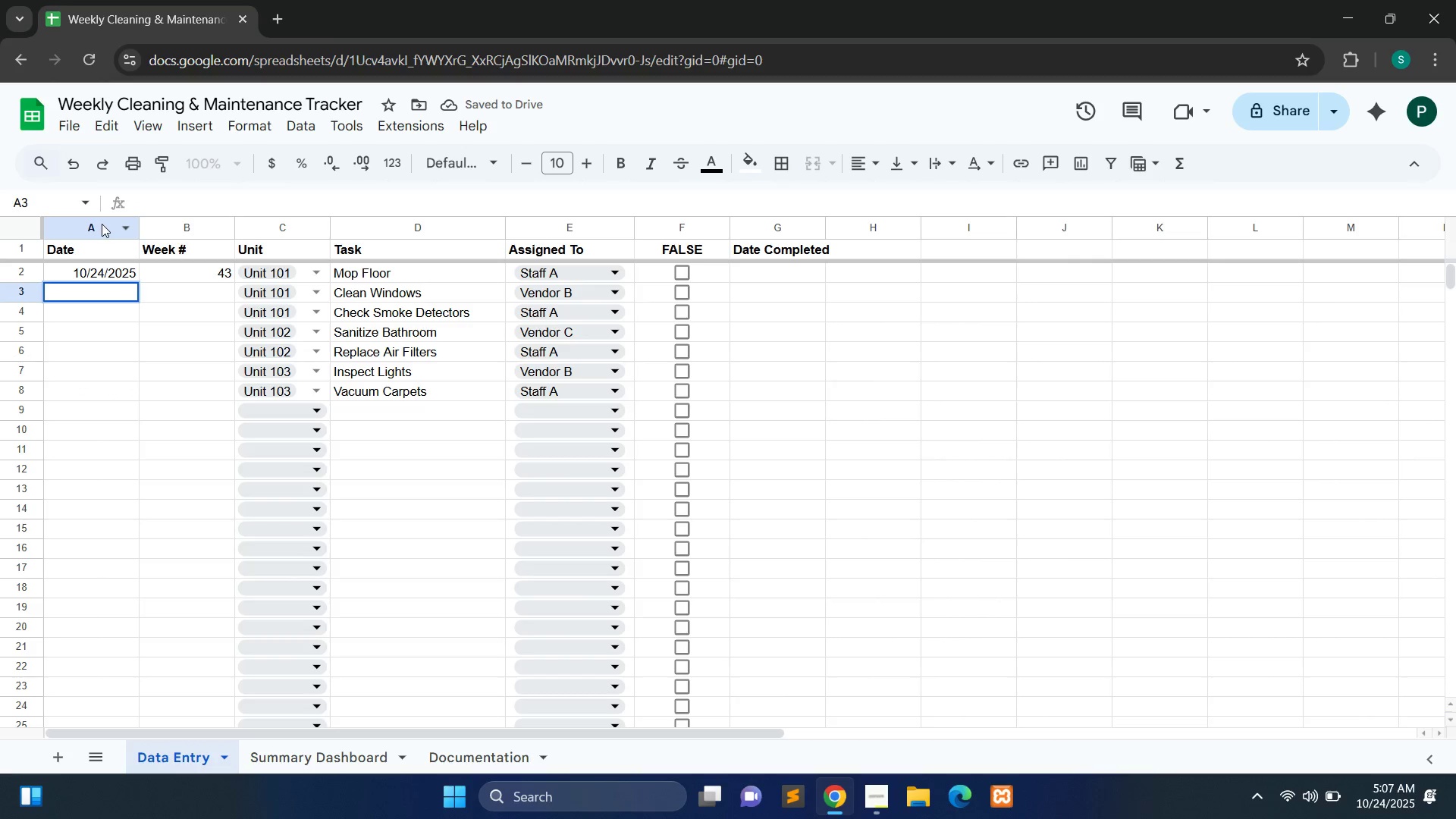 
left_click([105, 224])
 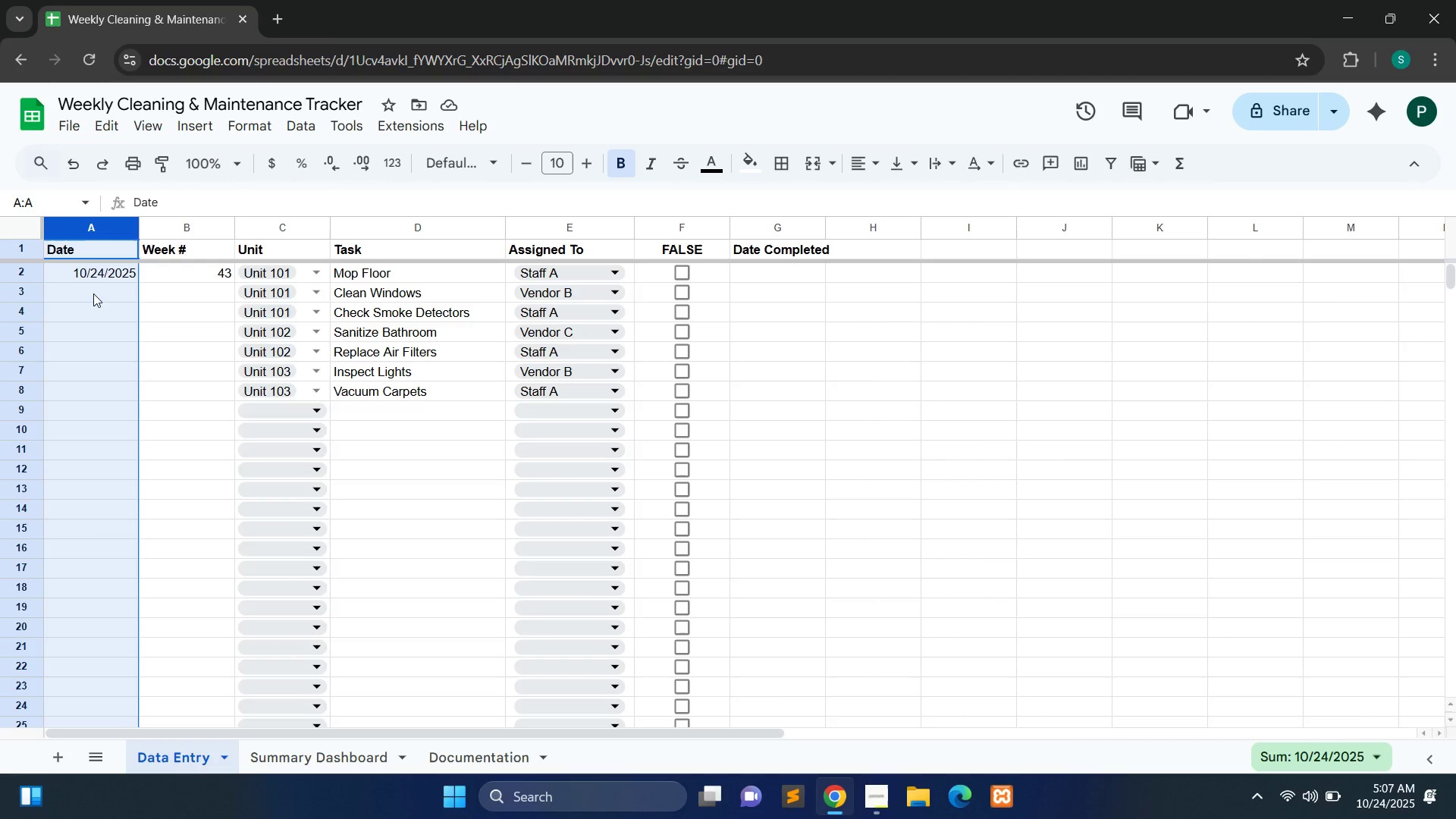 
double_click([93, 293])
 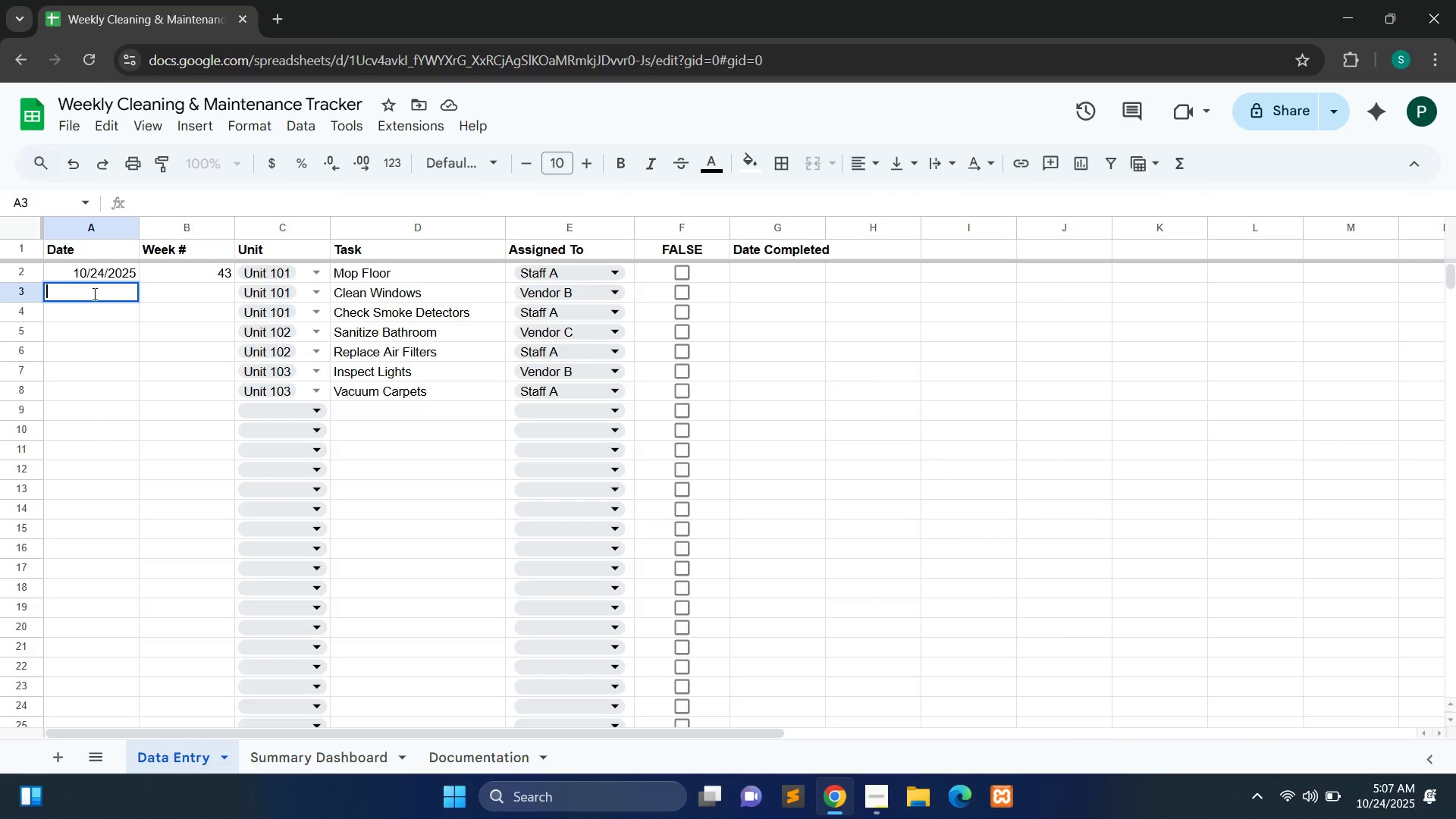 
key(1)
 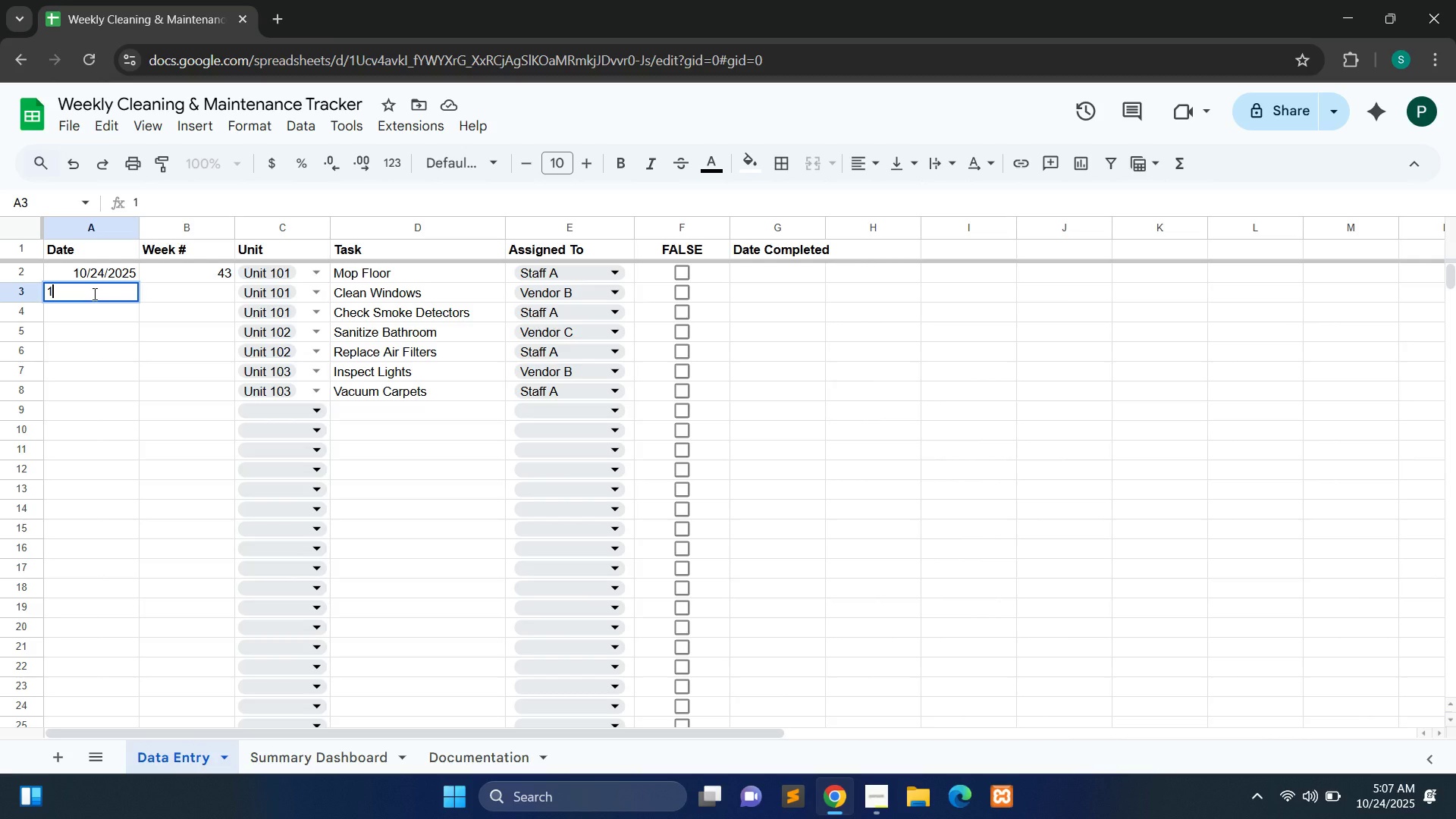 
wait(5.21)
 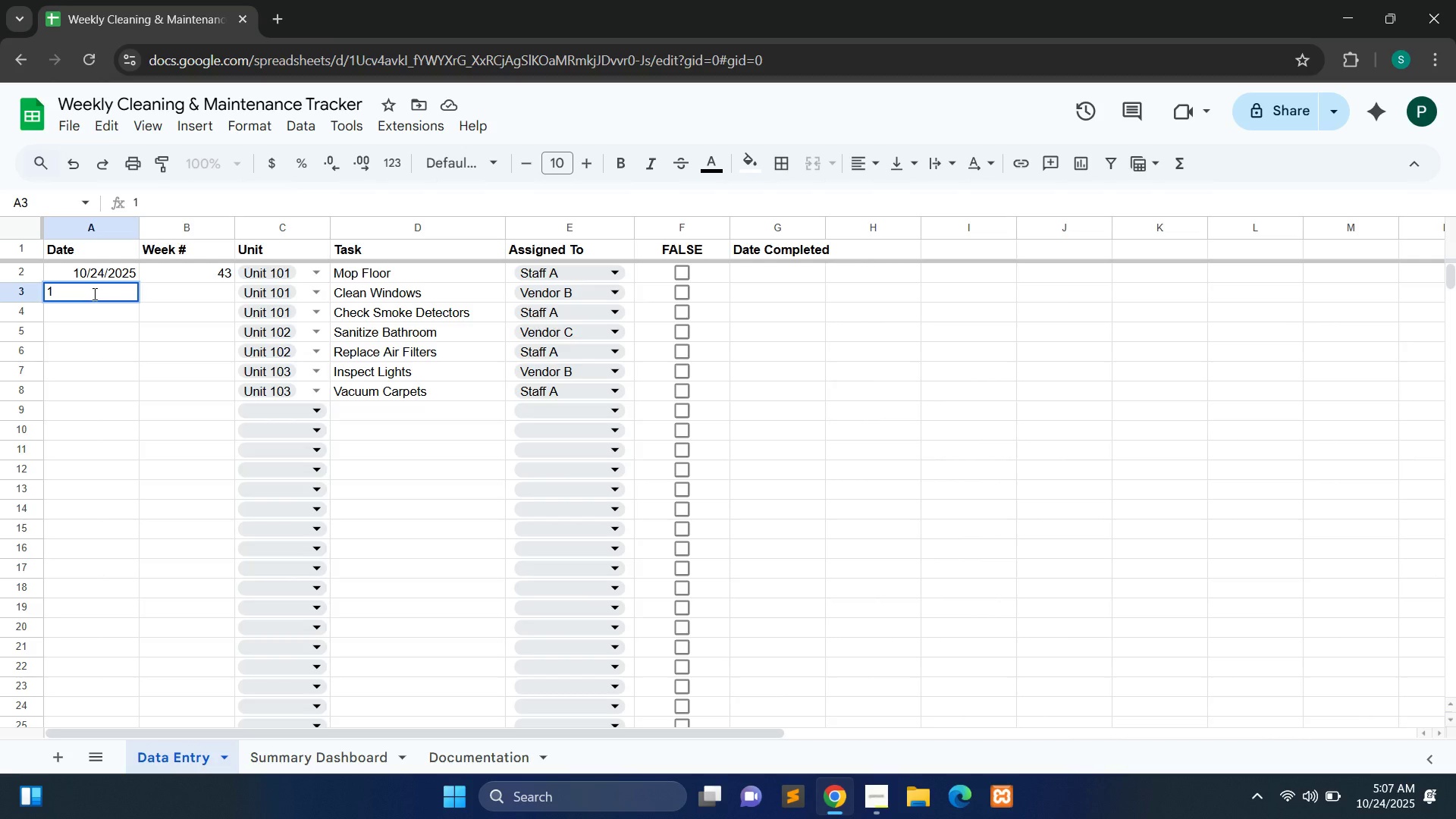 
key(0)
 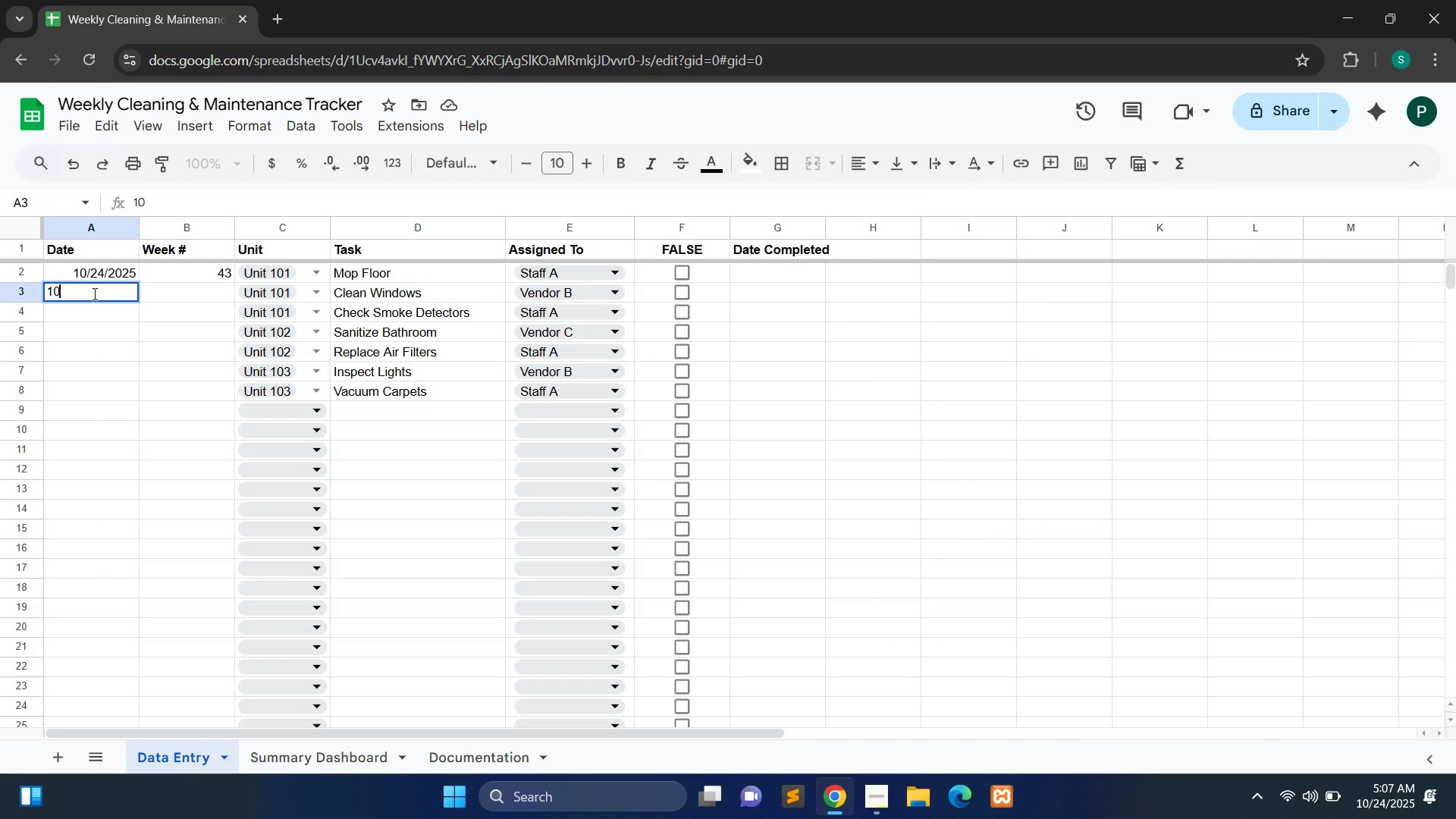 
type(/25/2025)
 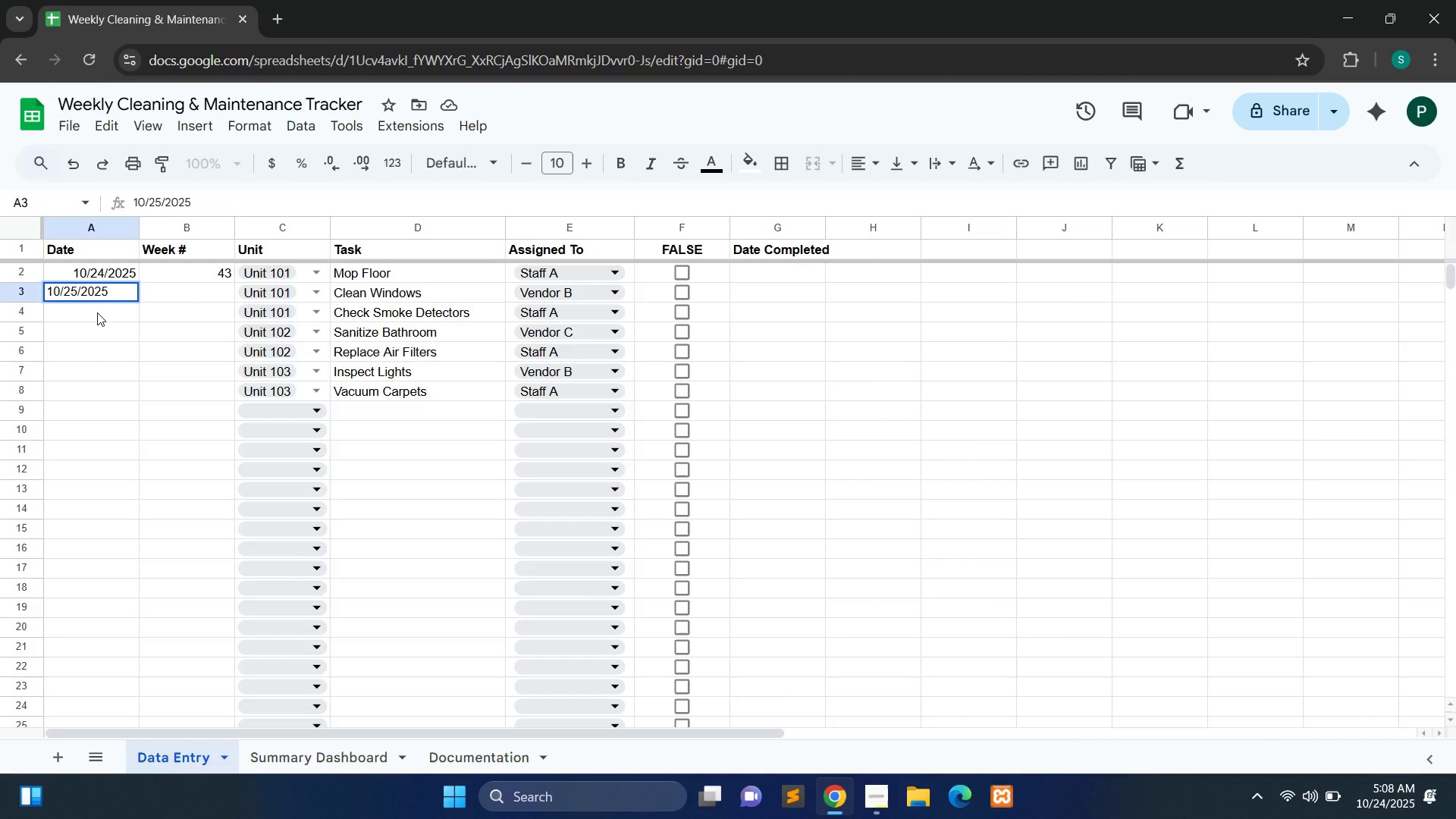 
wait(6.71)
 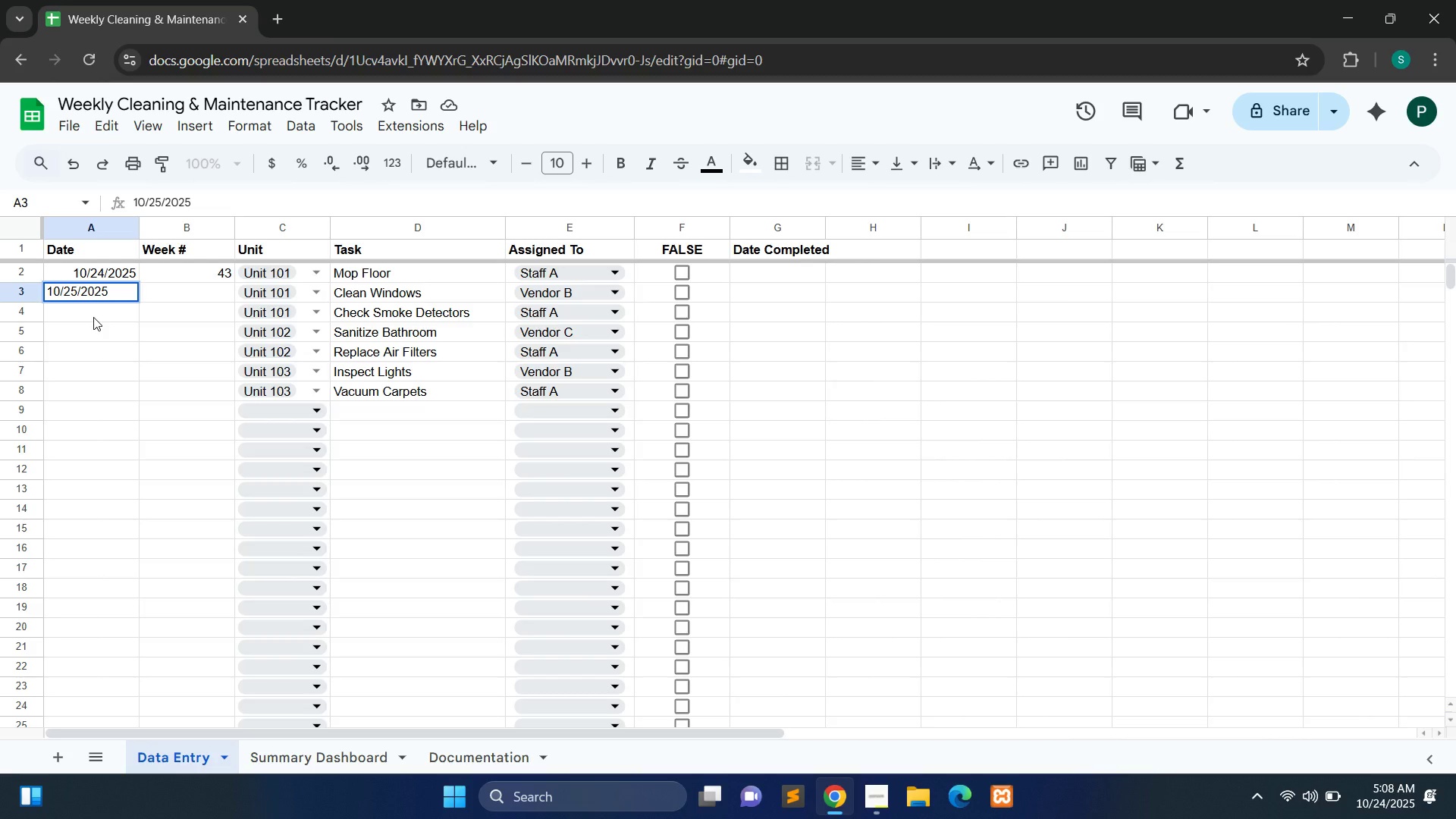 
double_click([97, 312])
 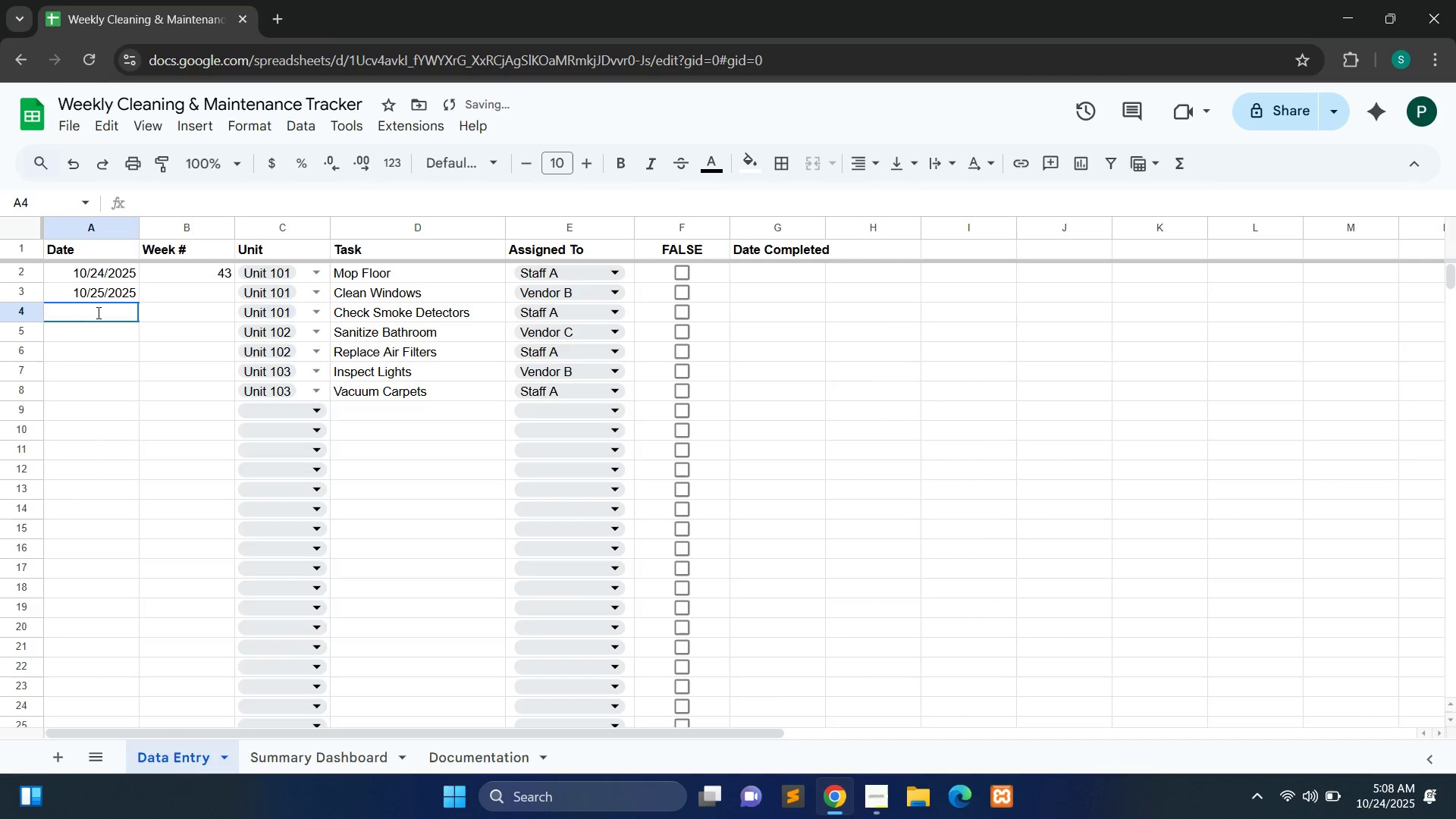 
triple_click([97, 312])
 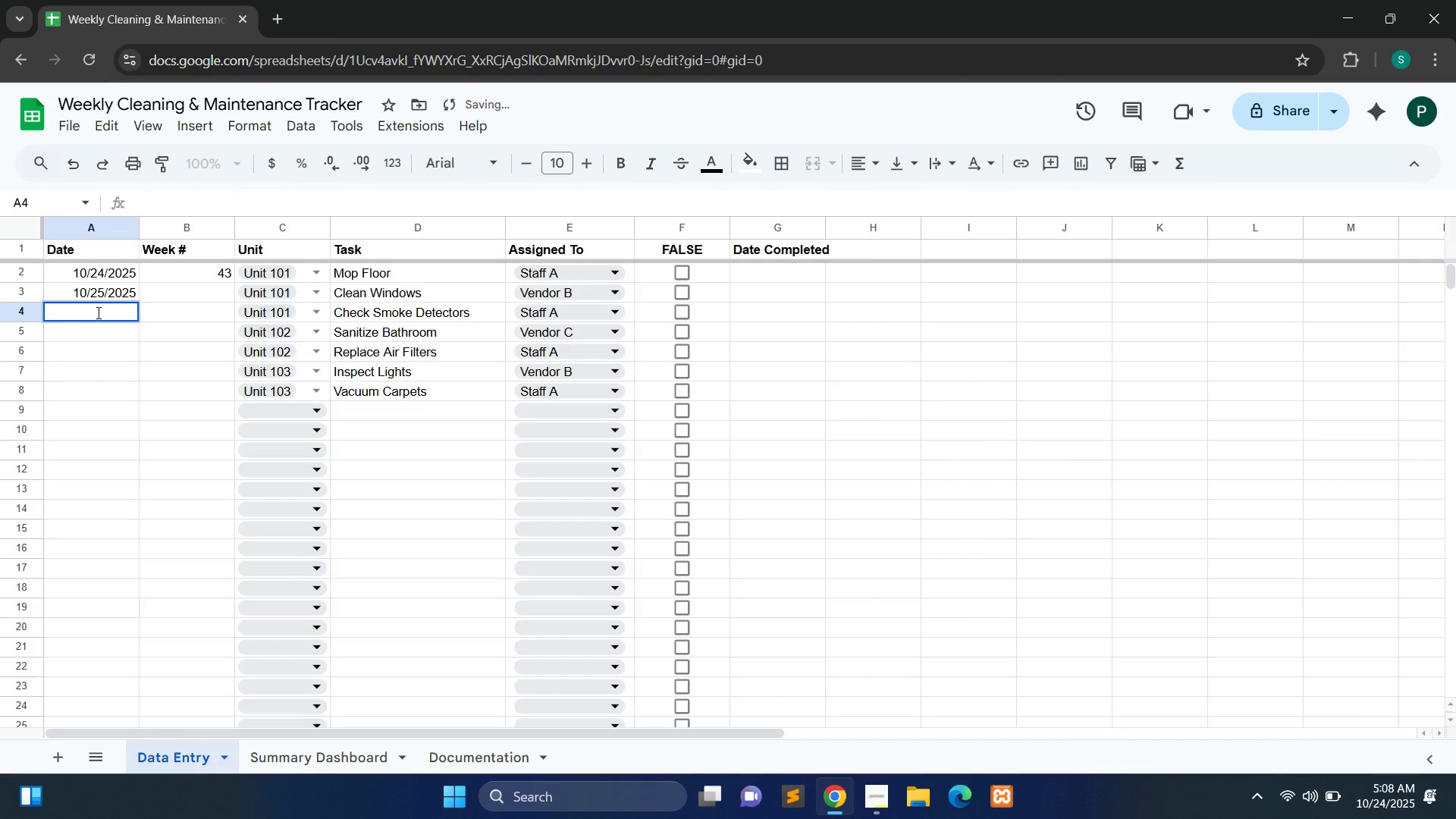 
triple_click([97, 312])
 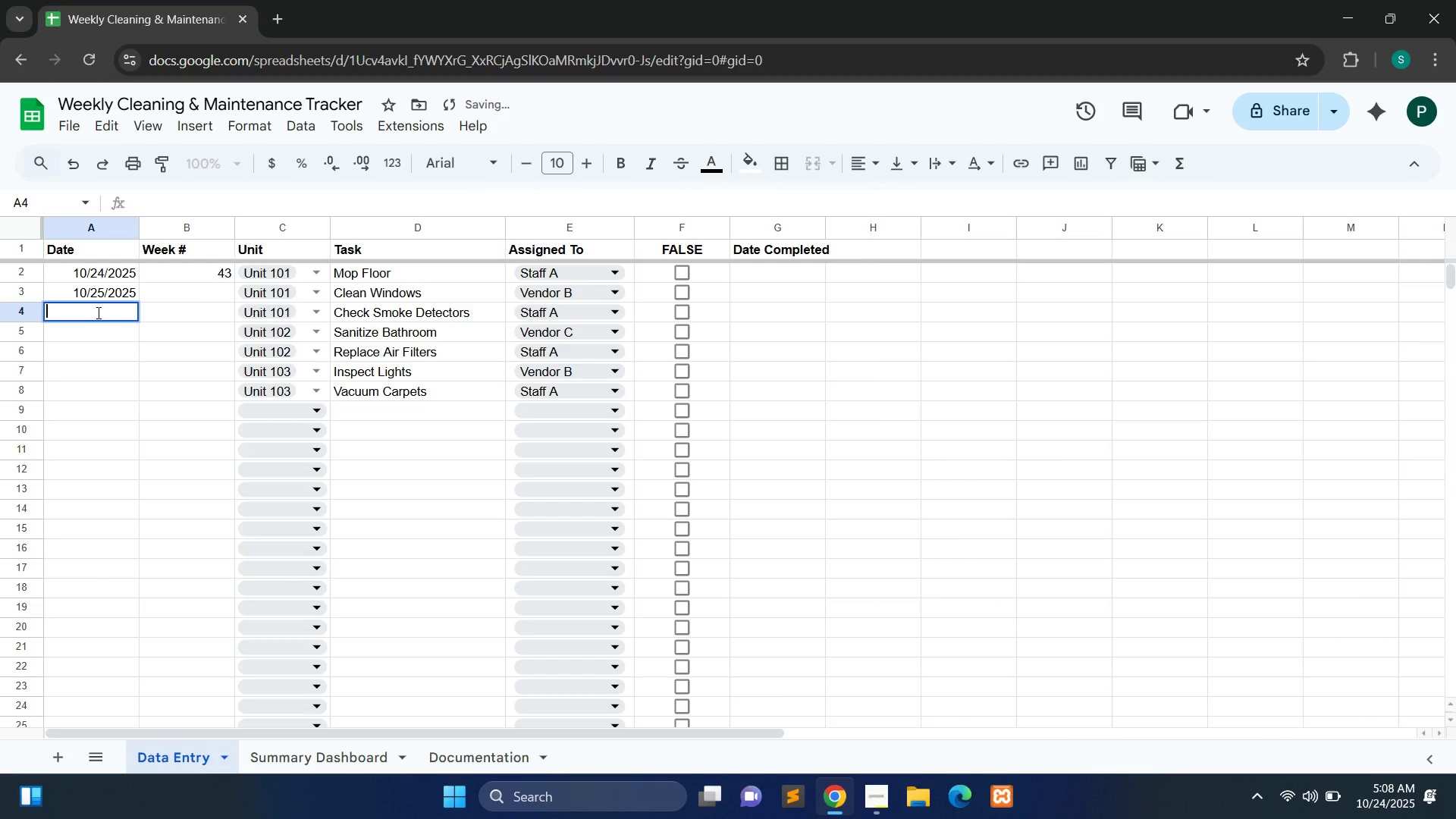 
double_click([97, 312])
 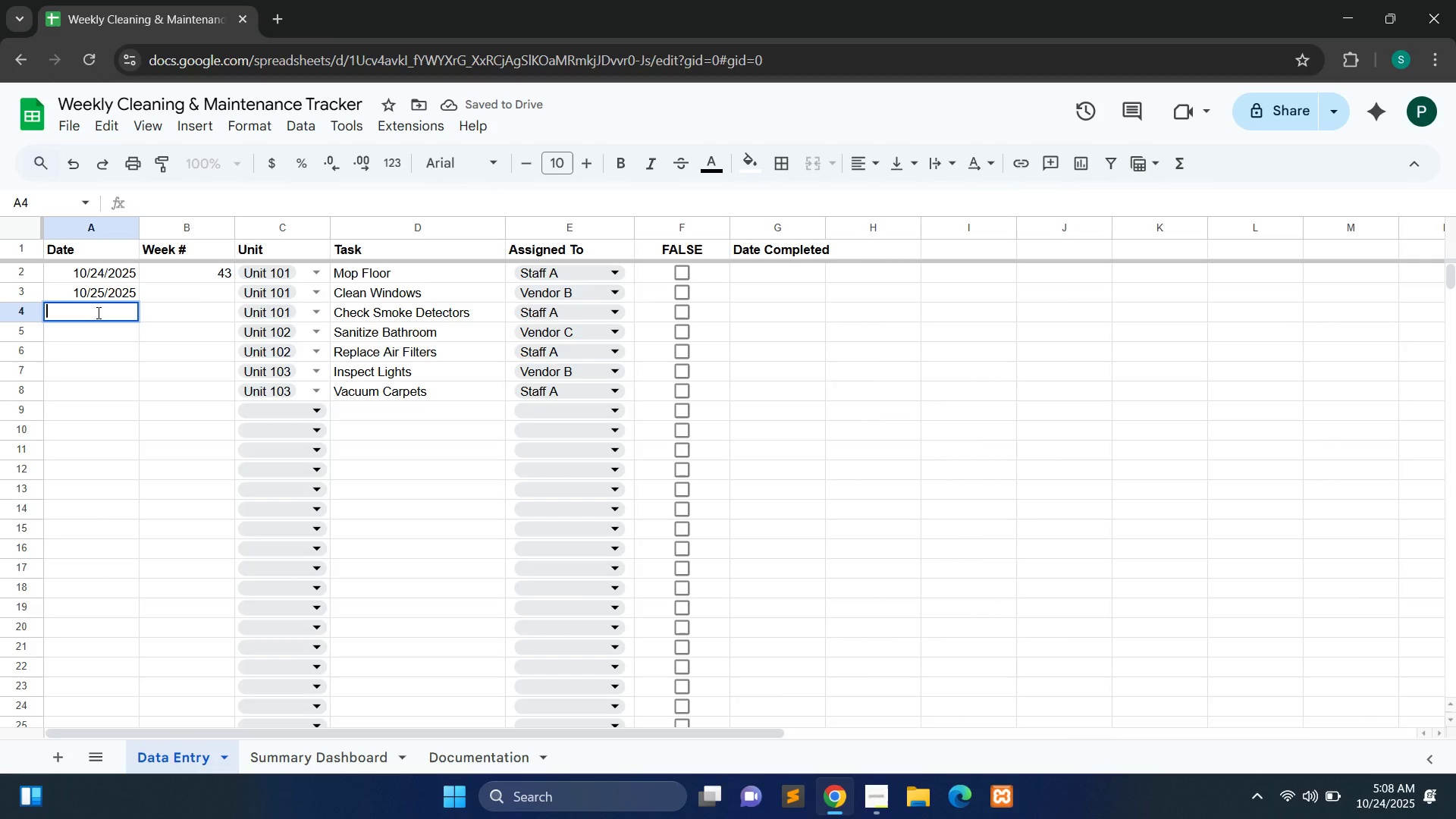 
type(10/28/2025)
 